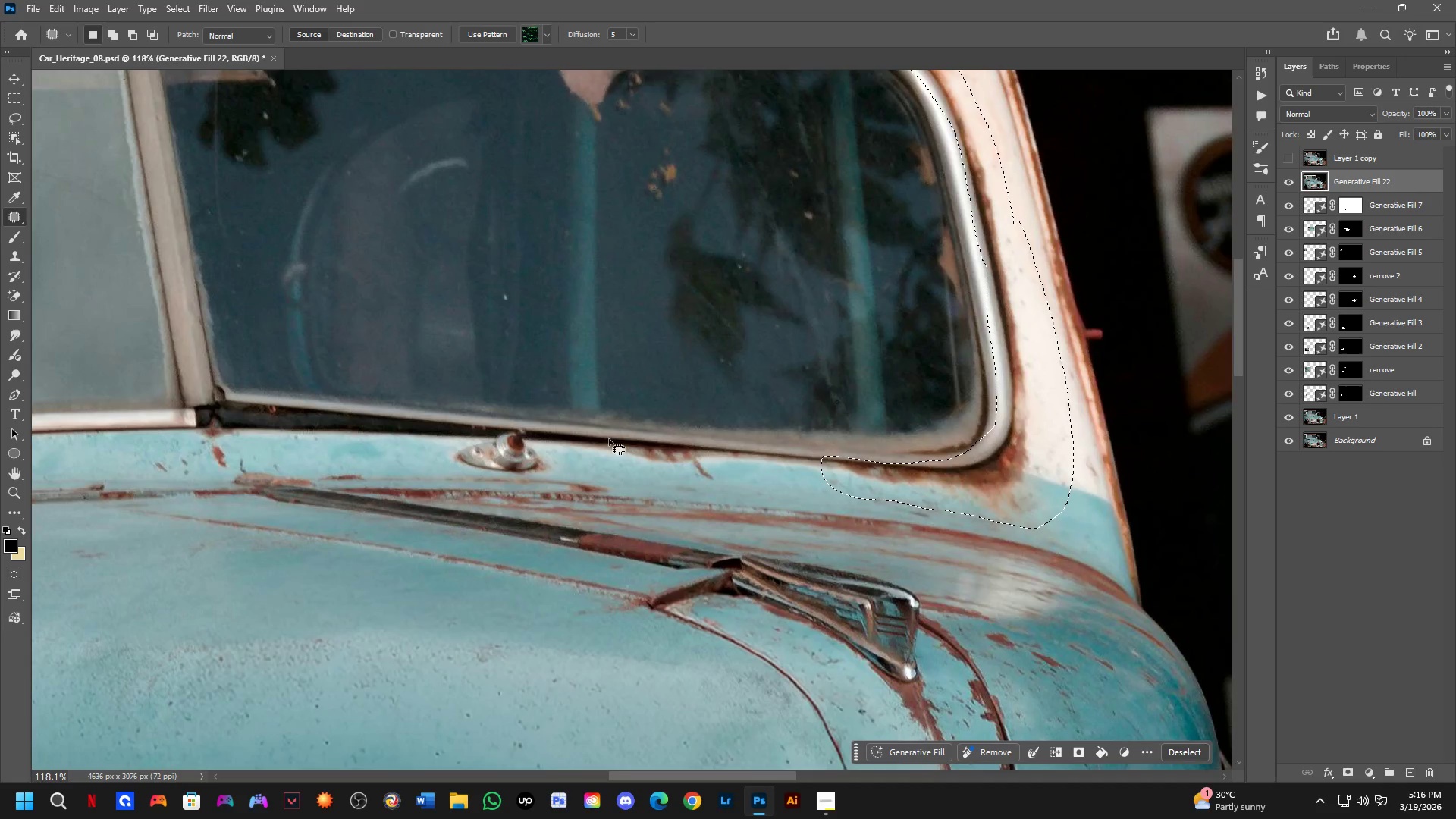 
hold_key(key=Space, duration=0.62)
 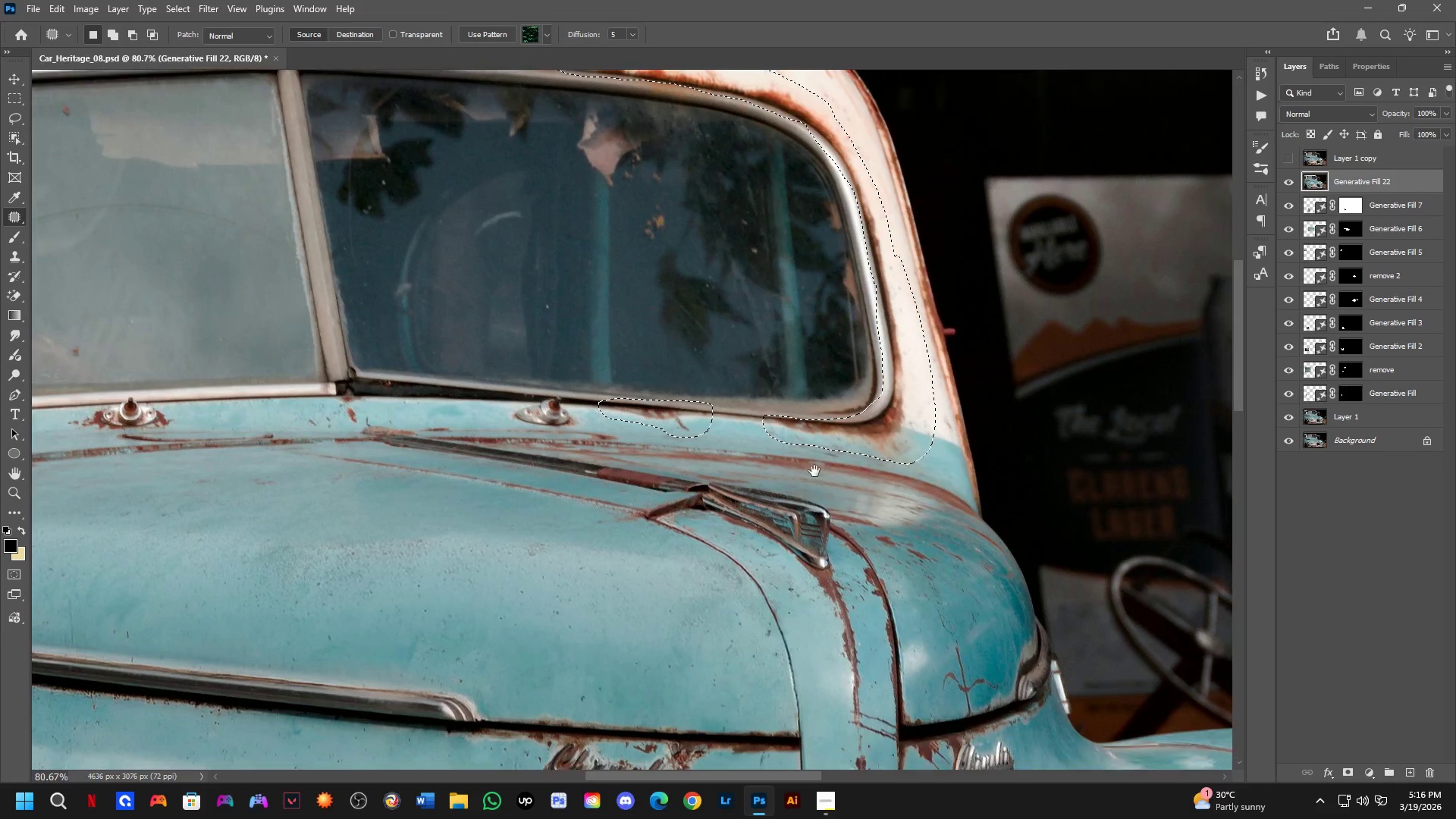 
left_click_drag(start_coordinate=[675, 521], to_coordinate=[602, 466])
 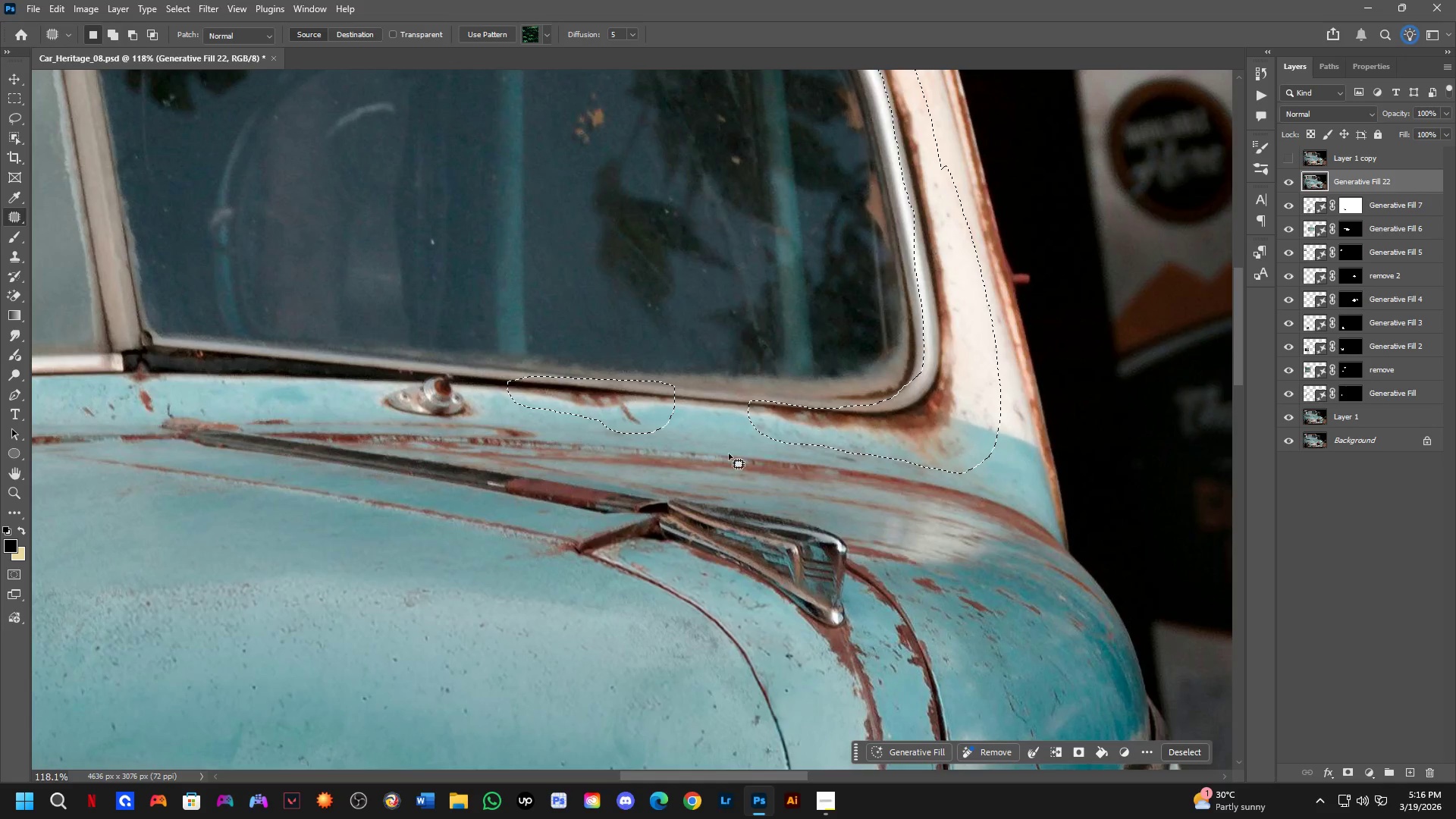 
hold_key(key=Space, duration=0.52)
 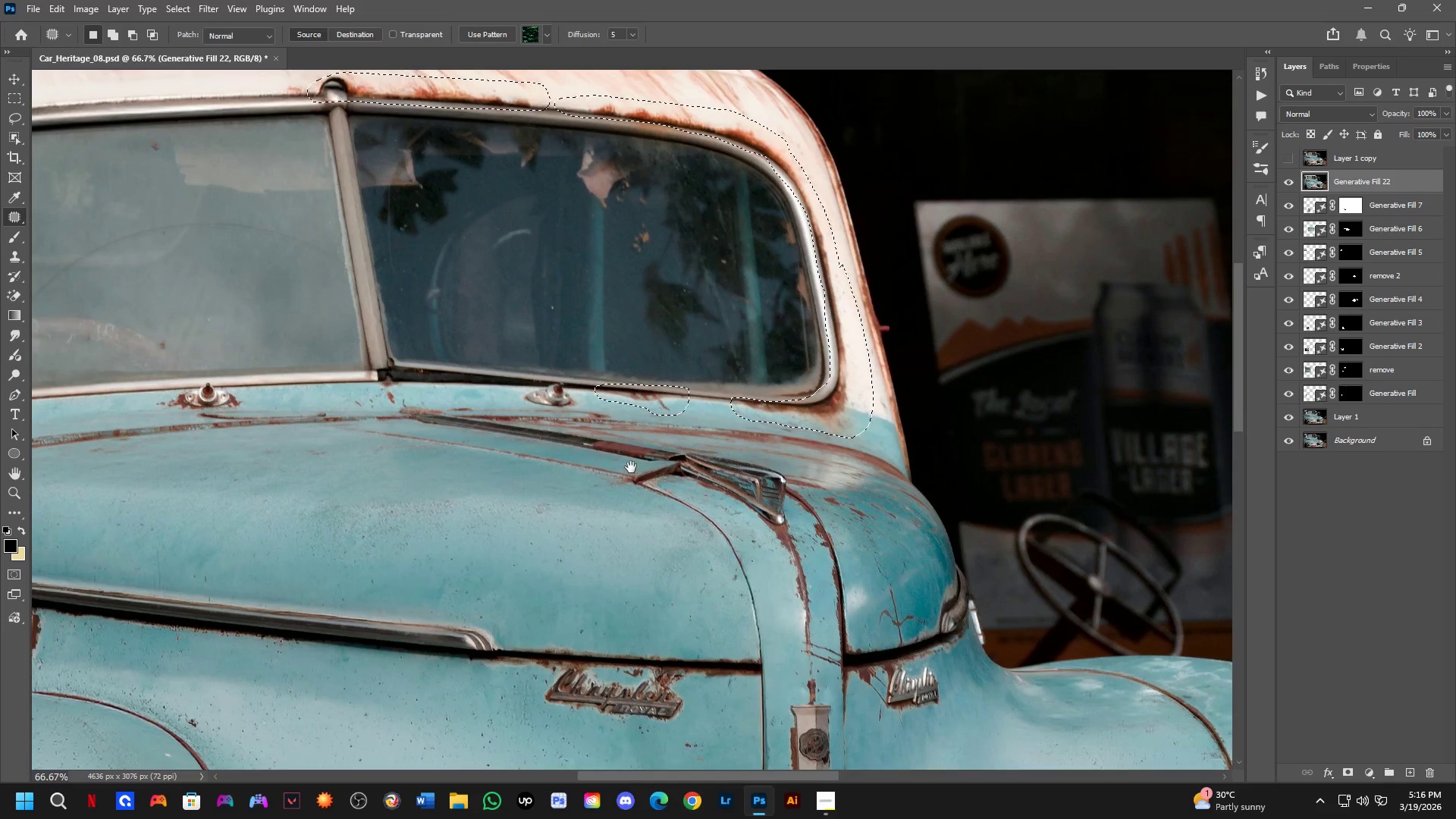 
left_click_drag(start_coordinate=[831, 491], to_coordinate=[806, 455])
 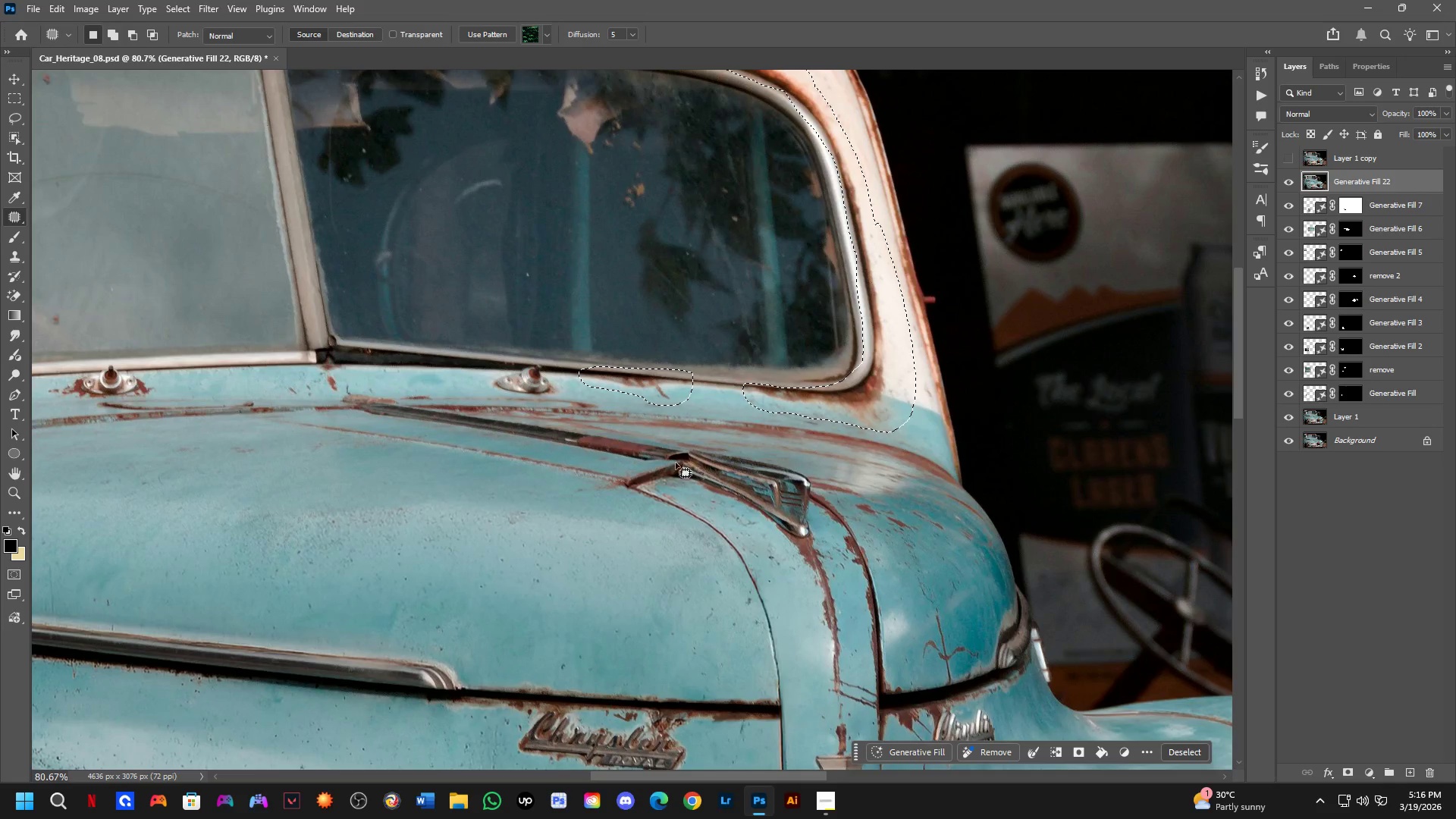 
scroll: coordinate [813, 460], scroll_direction: down, amount: 4.0
 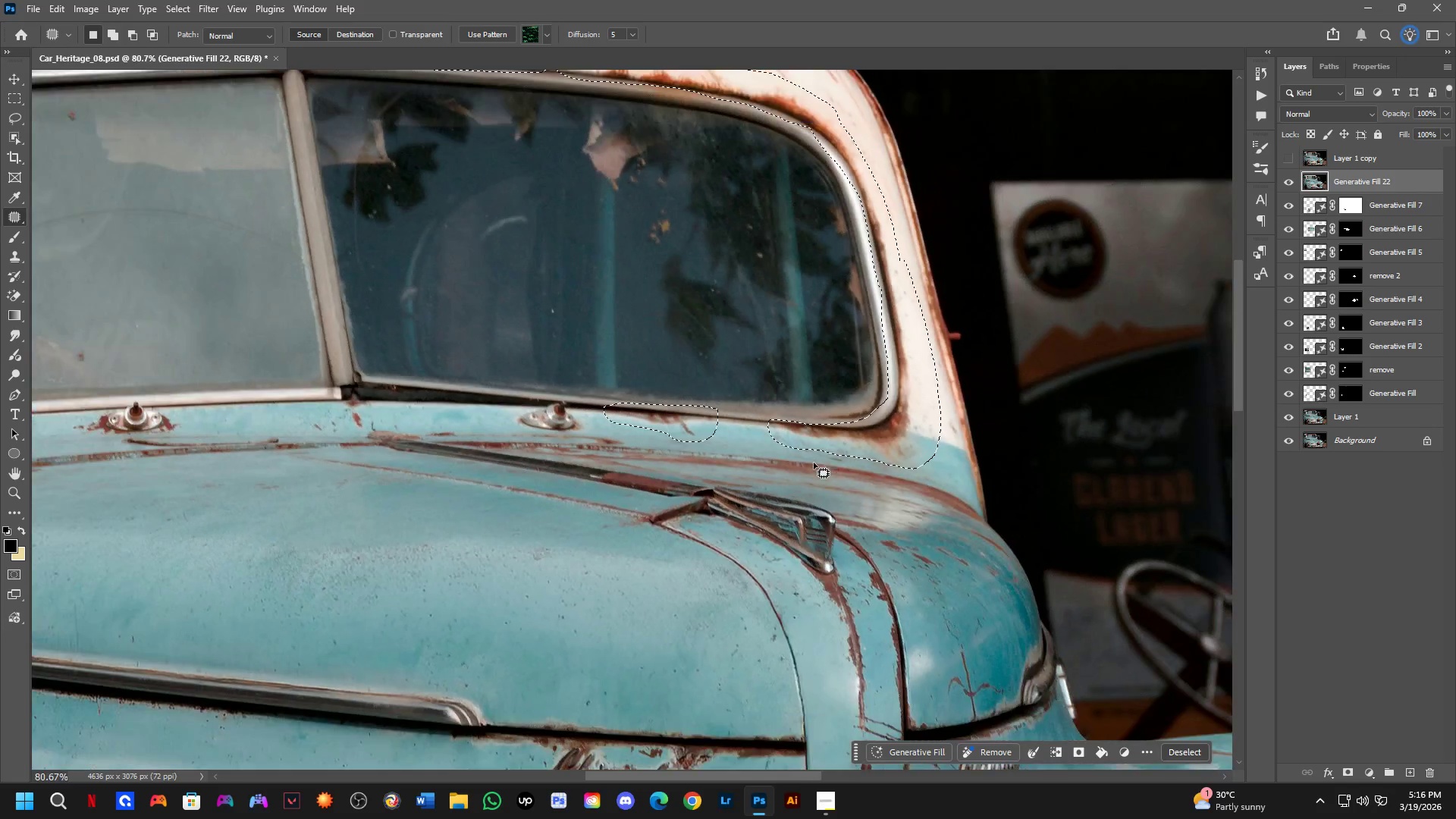 
hold_key(key=Space, duration=0.52)
 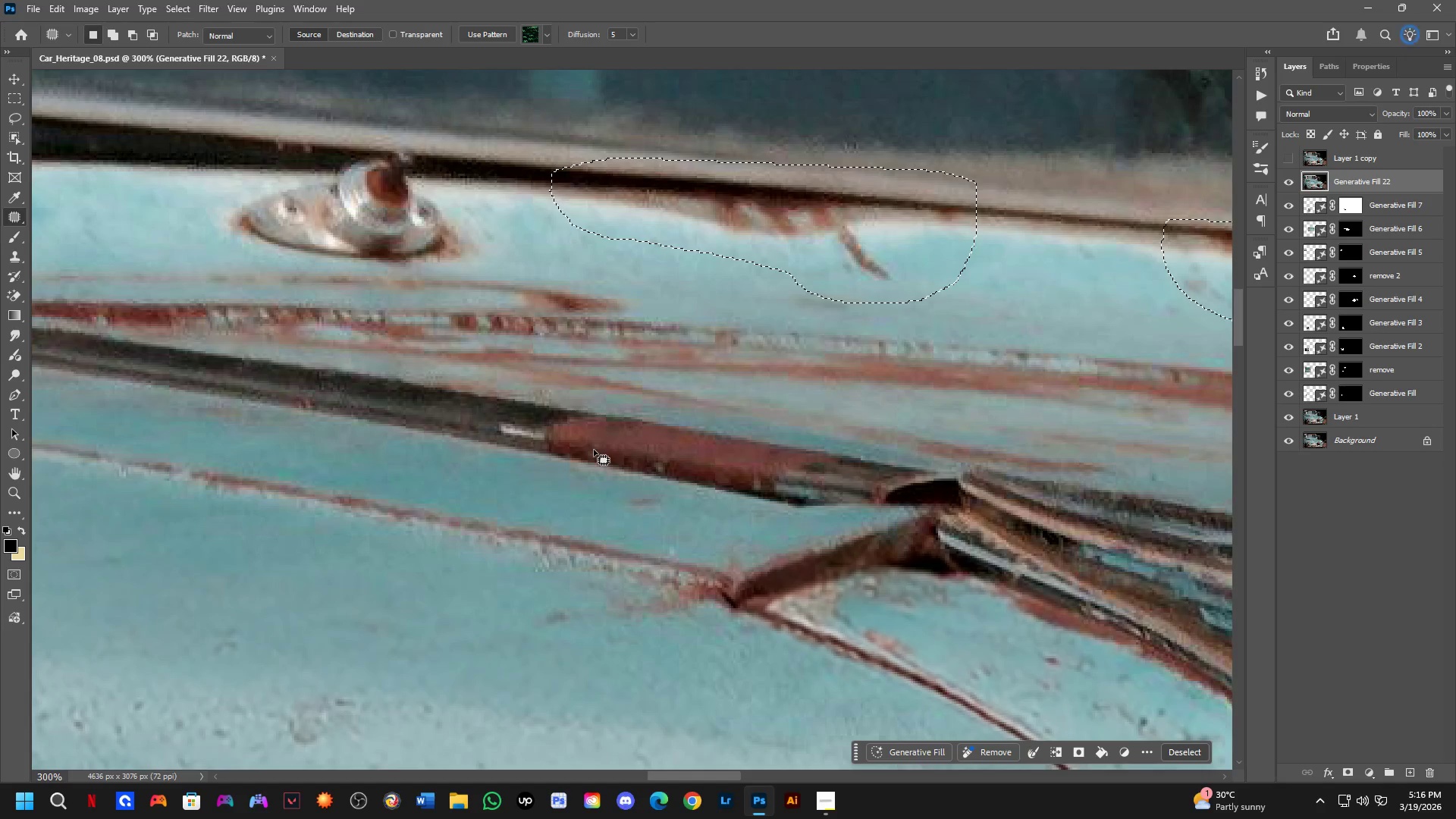 
left_click_drag(start_coordinate=[635, 467], to_coordinate=[623, 469])
 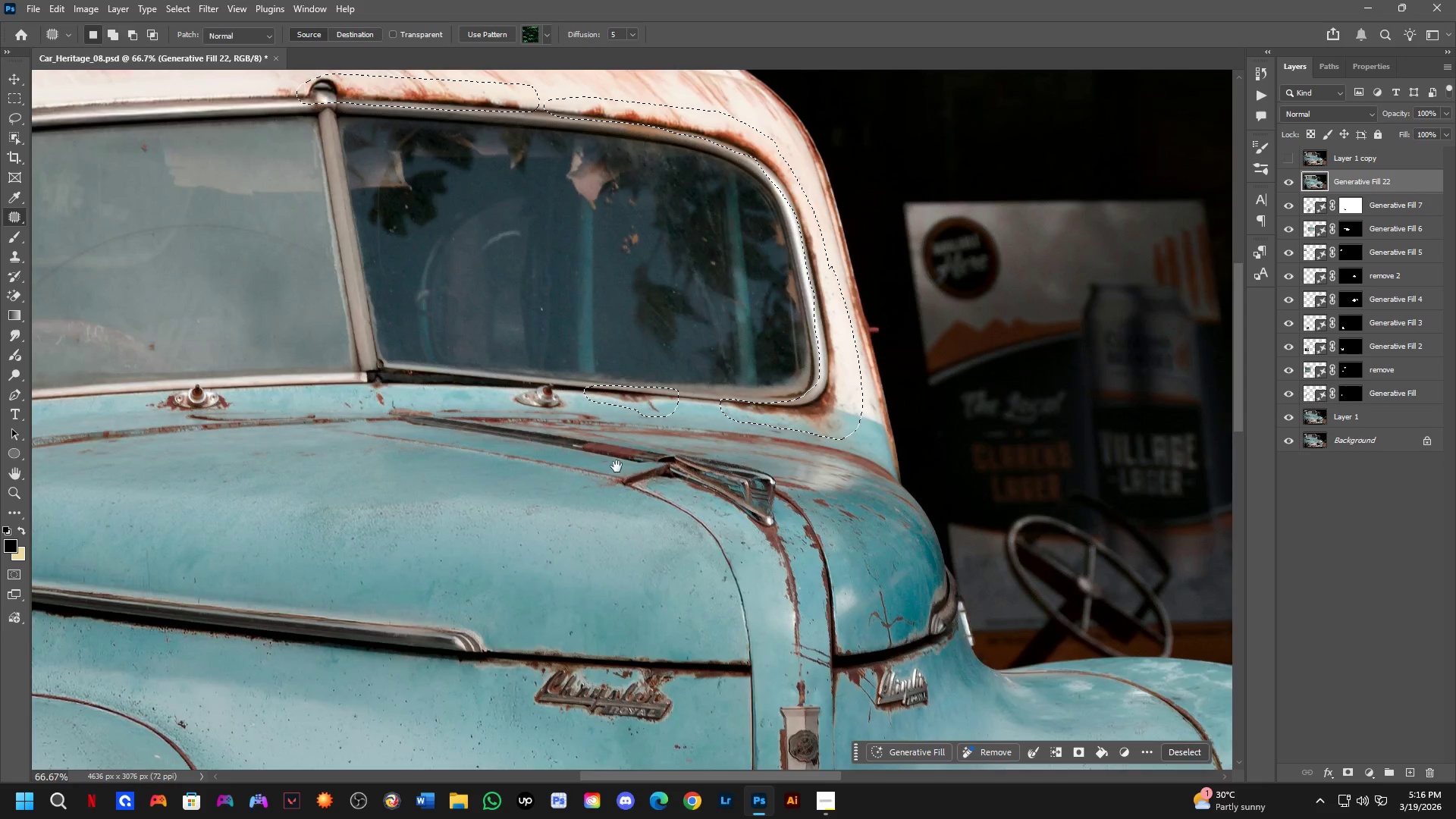 
scroll: coordinate [676, 463], scroll_direction: down, amount: 2.0
 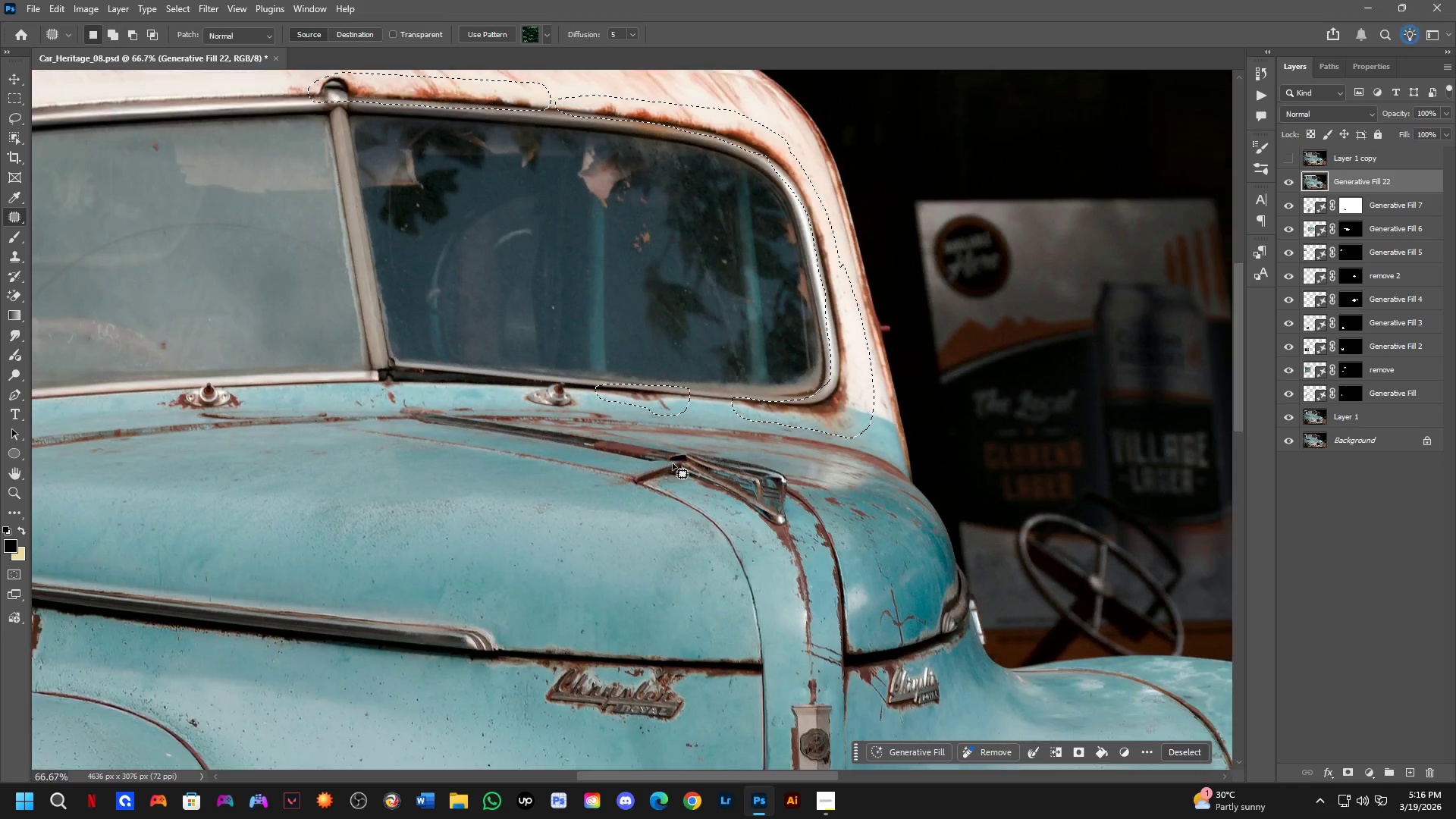 
key(Shift+ShiftLeft)
 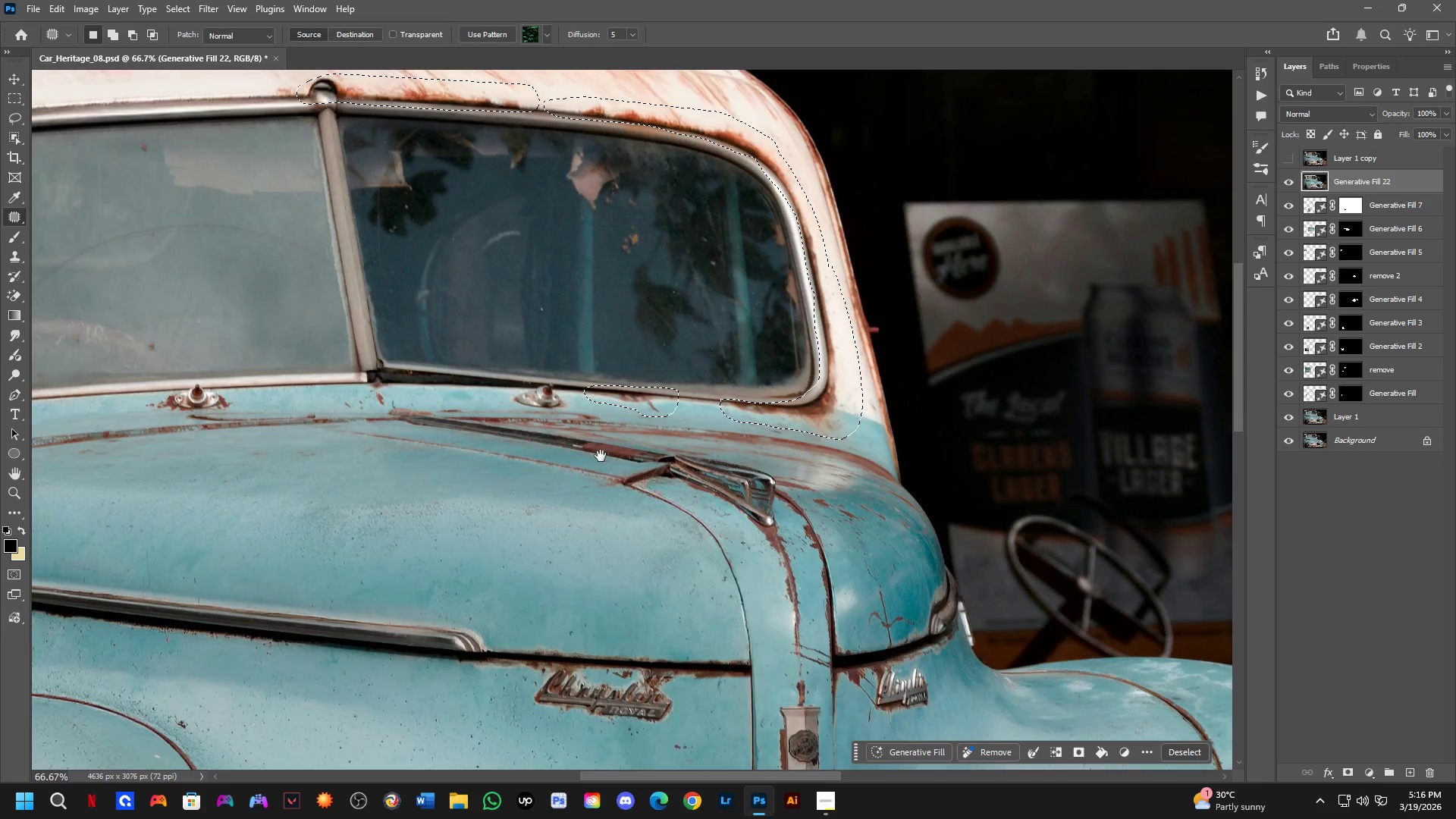 
key(Shift+ShiftLeft)
 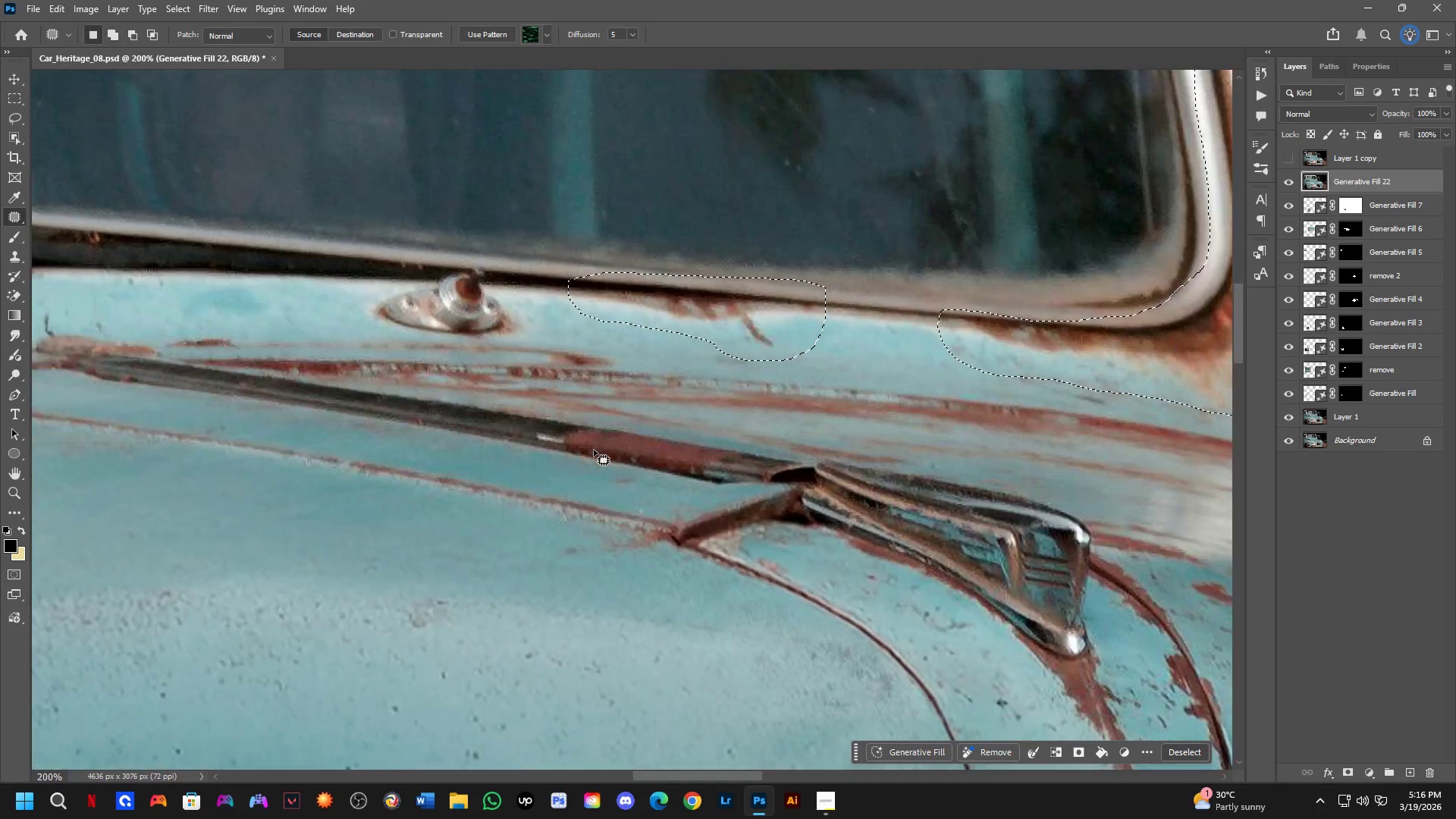 
hold_key(key=Space, duration=0.78)
 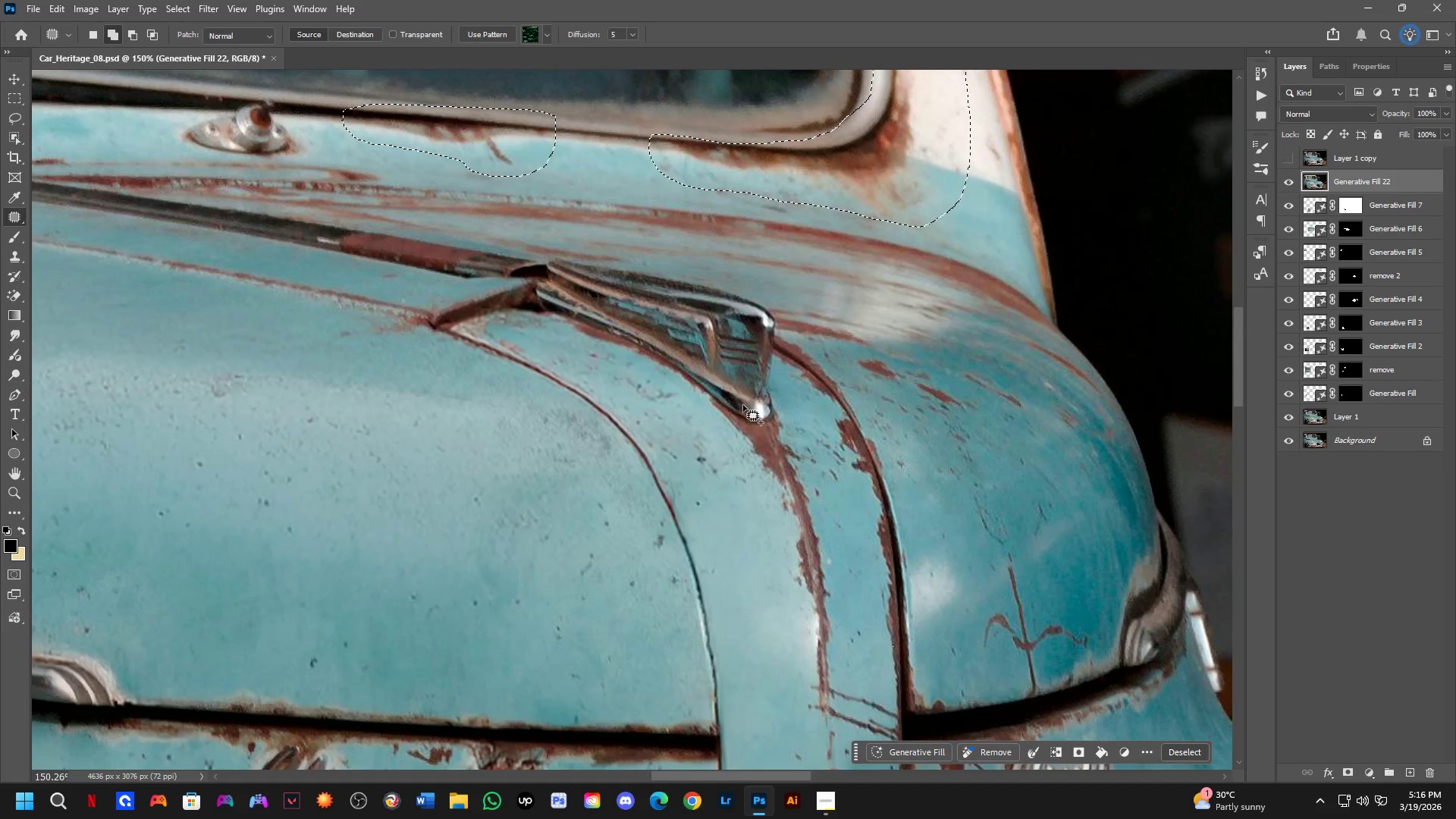 
left_click_drag(start_coordinate=[891, 518], to_coordinate=[635, 314])
 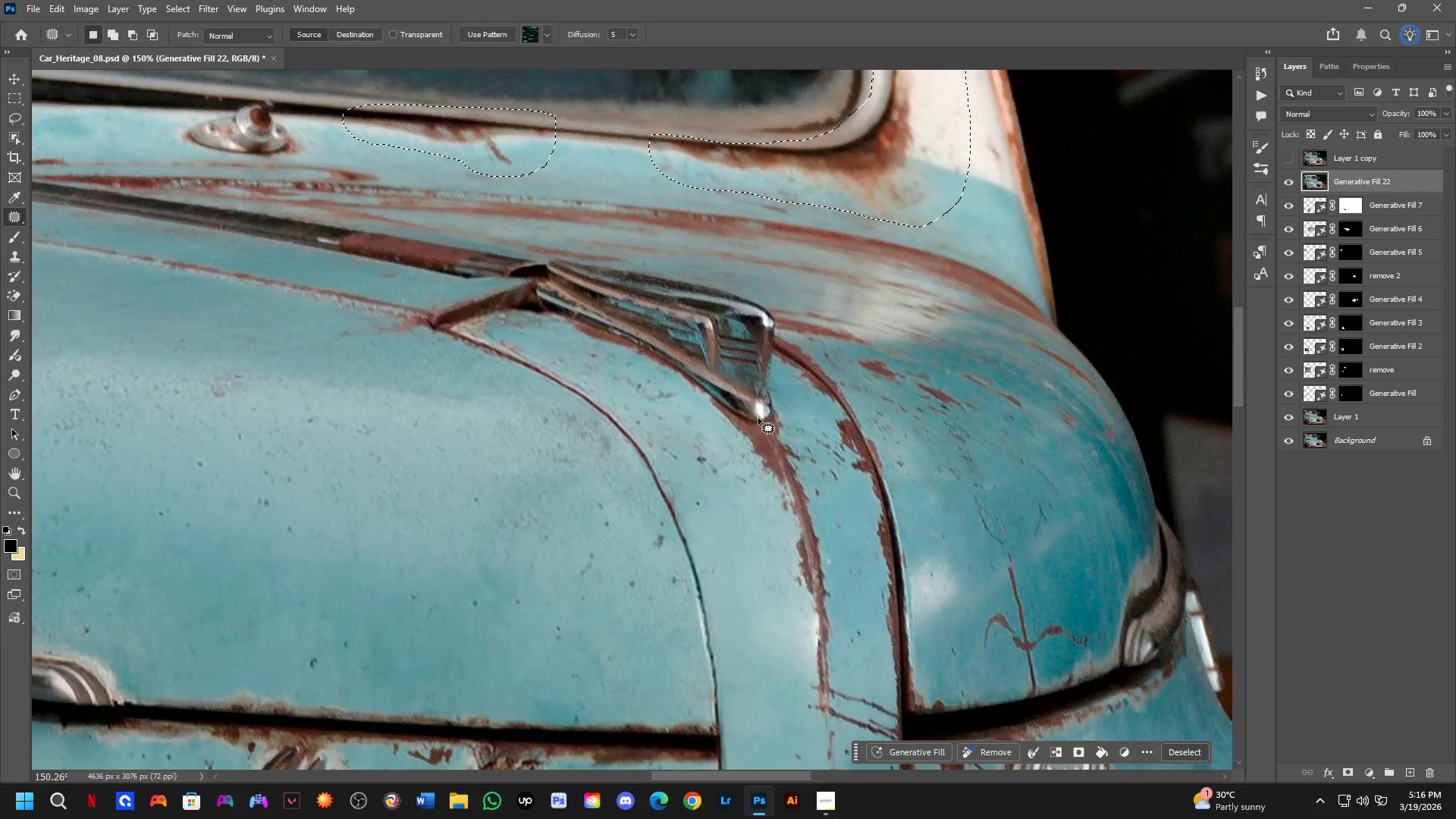 
scroll: coordinate [745, 472], scroll_direction: down, amount: 1.0
 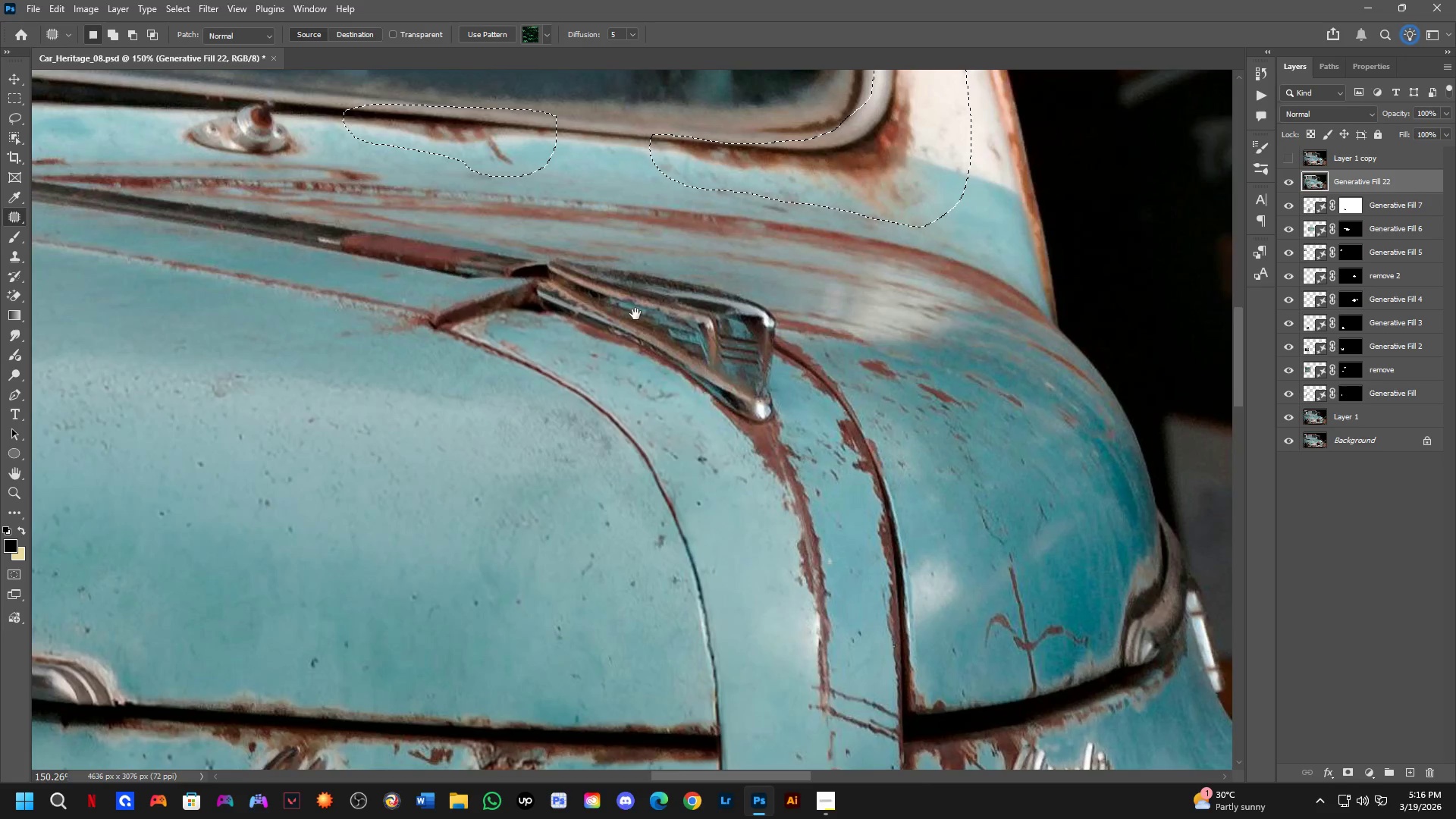 
hold_key(key=ShiftLeft, duration=0.45)
left_click_drag(start_coordinate=[742, 405], to_coordinate=[774, 388])
 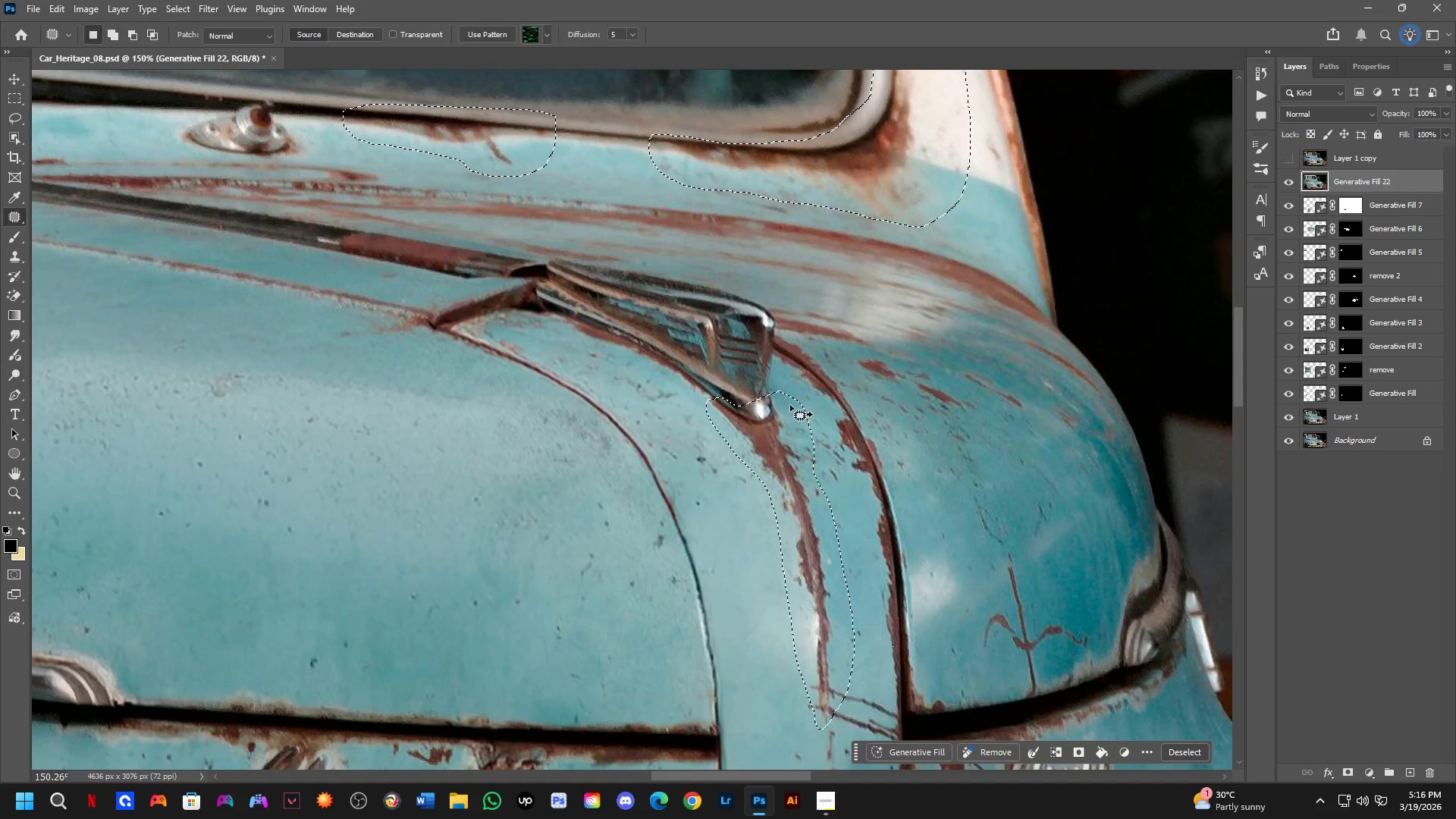 
key(Shift+ShiftLeft)
 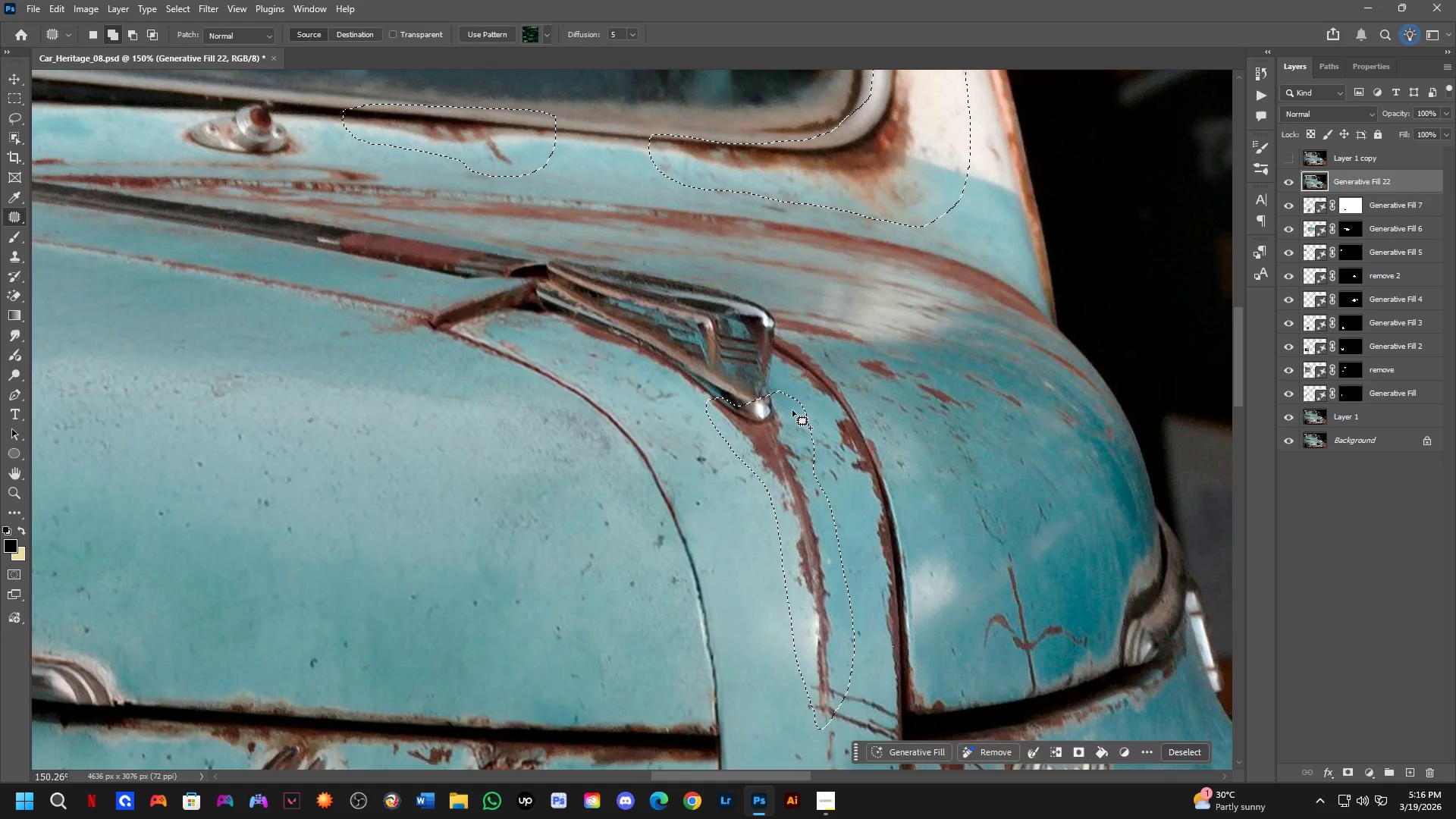 
left_click_drag(start_coordinate=[792, 410], to_coordinate=[827, 500])
 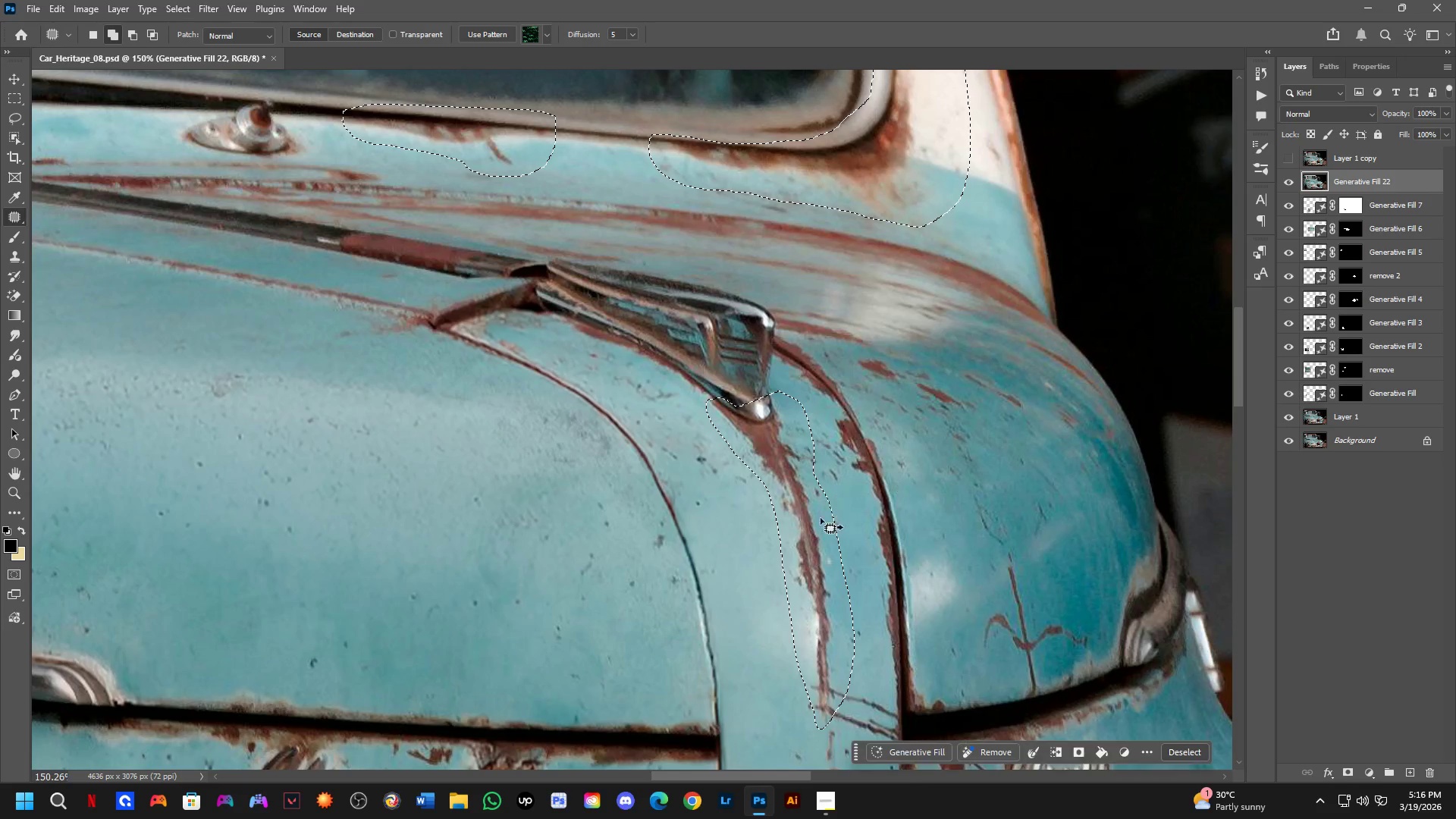 
hold_key(key=Space, duration=0.52)
 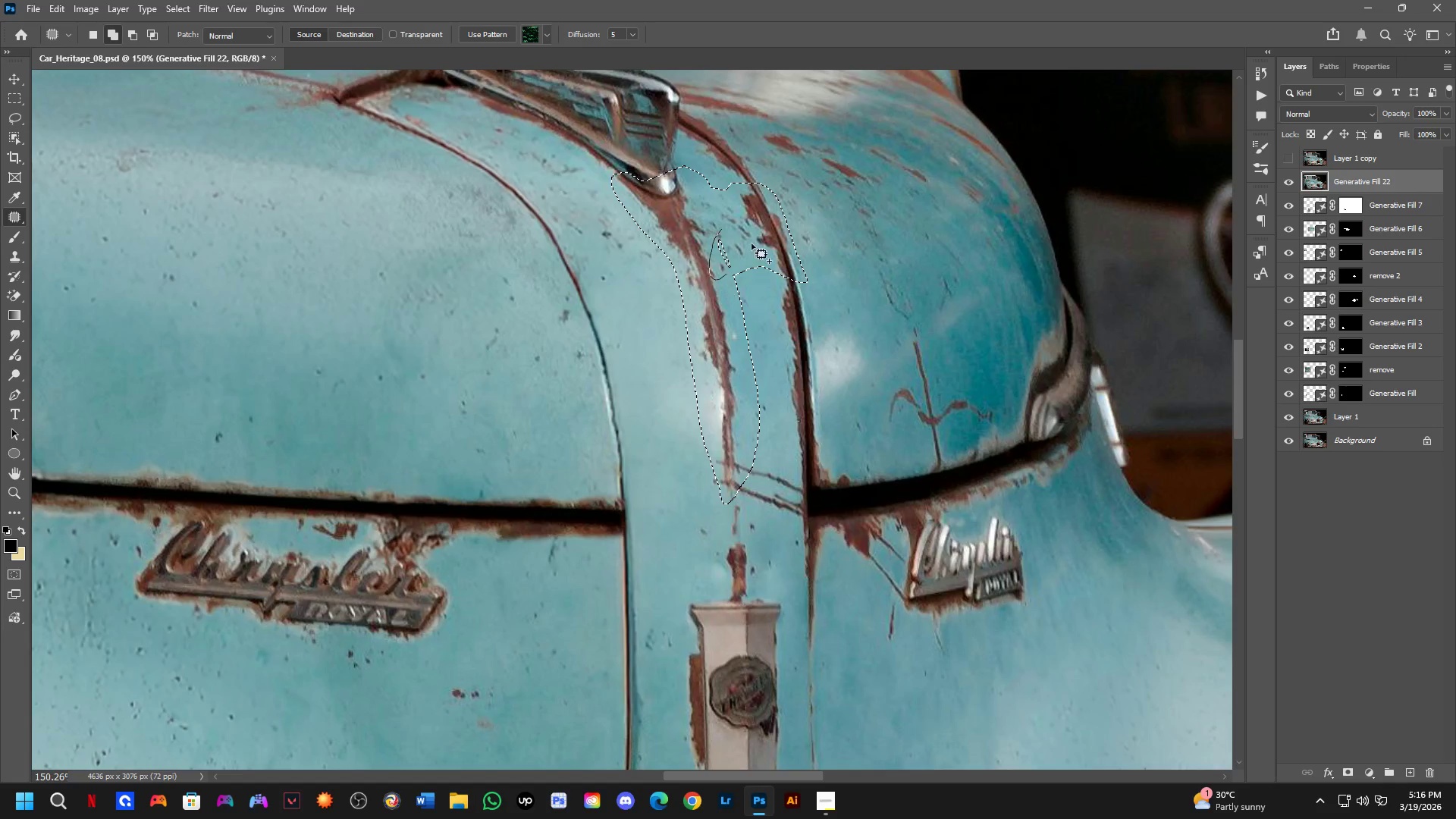 
left_click_drag(start_coordinate=[802, 538], to_coordinate=[708, 312])
 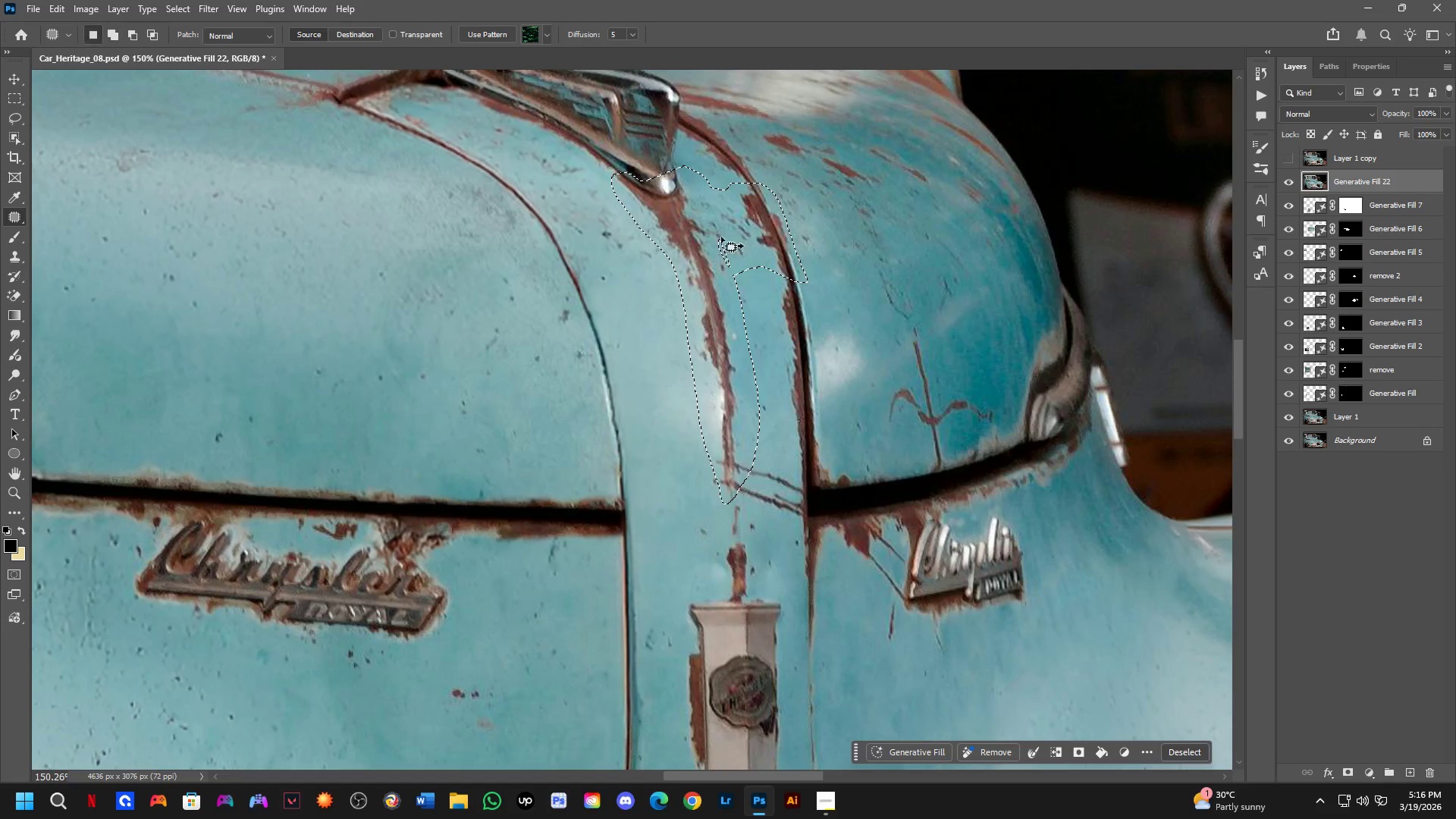 
key(Shift+ShiftLeft)
 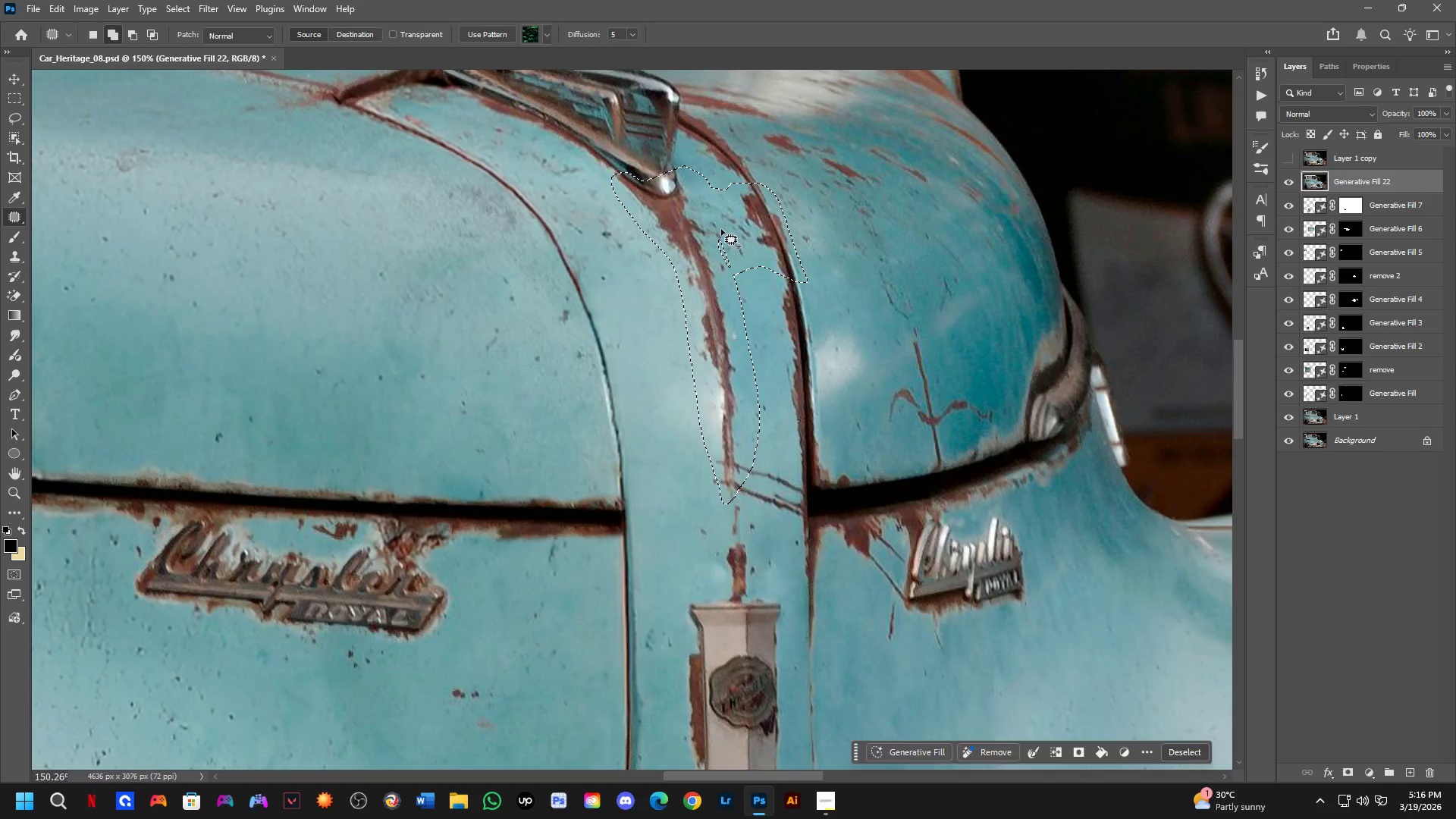 
left_click_drag(start_coordinate=[721, 229], to_coordinate=[759, 228])
 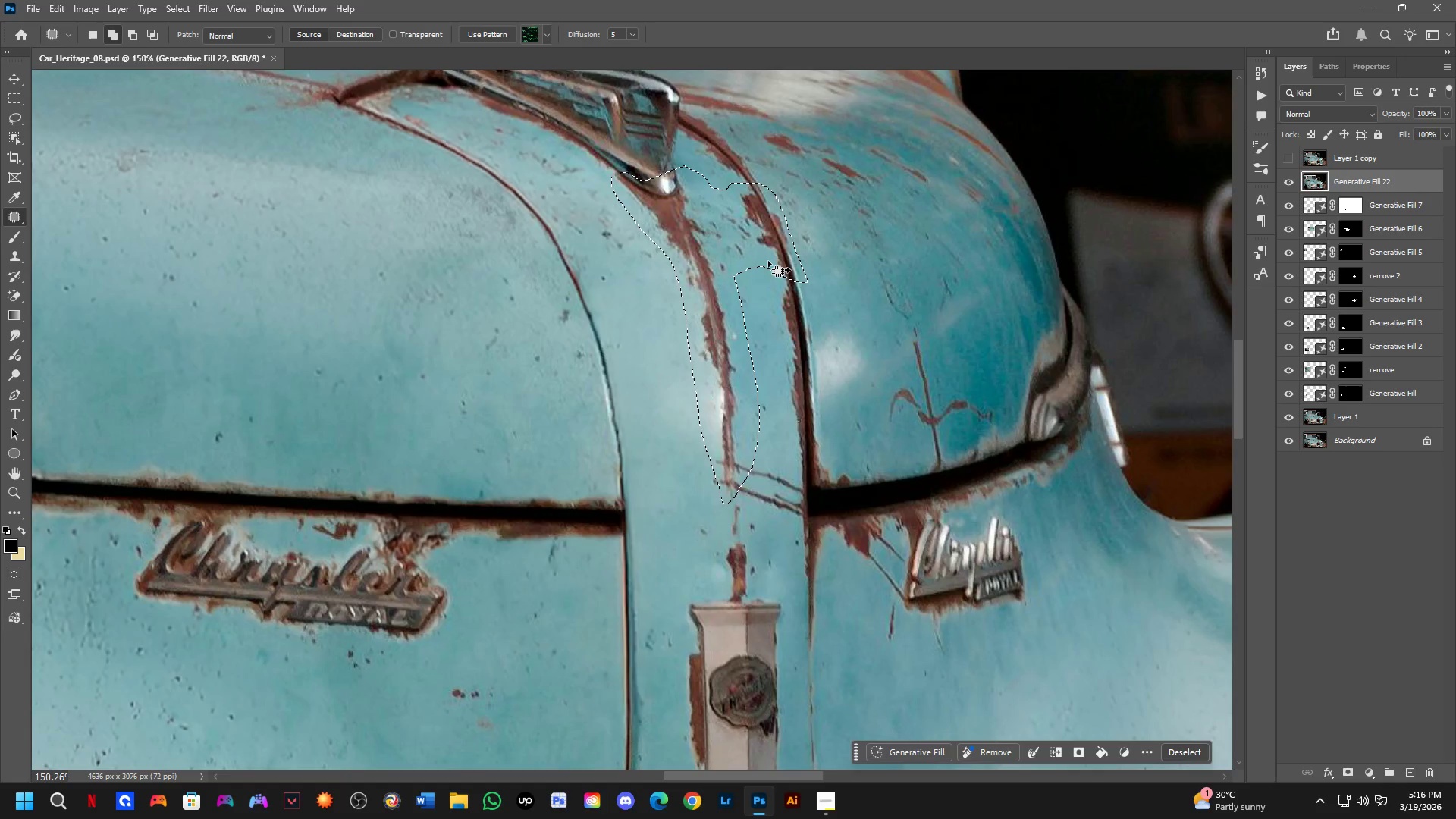 
key(Shift+ShiftLeft)
 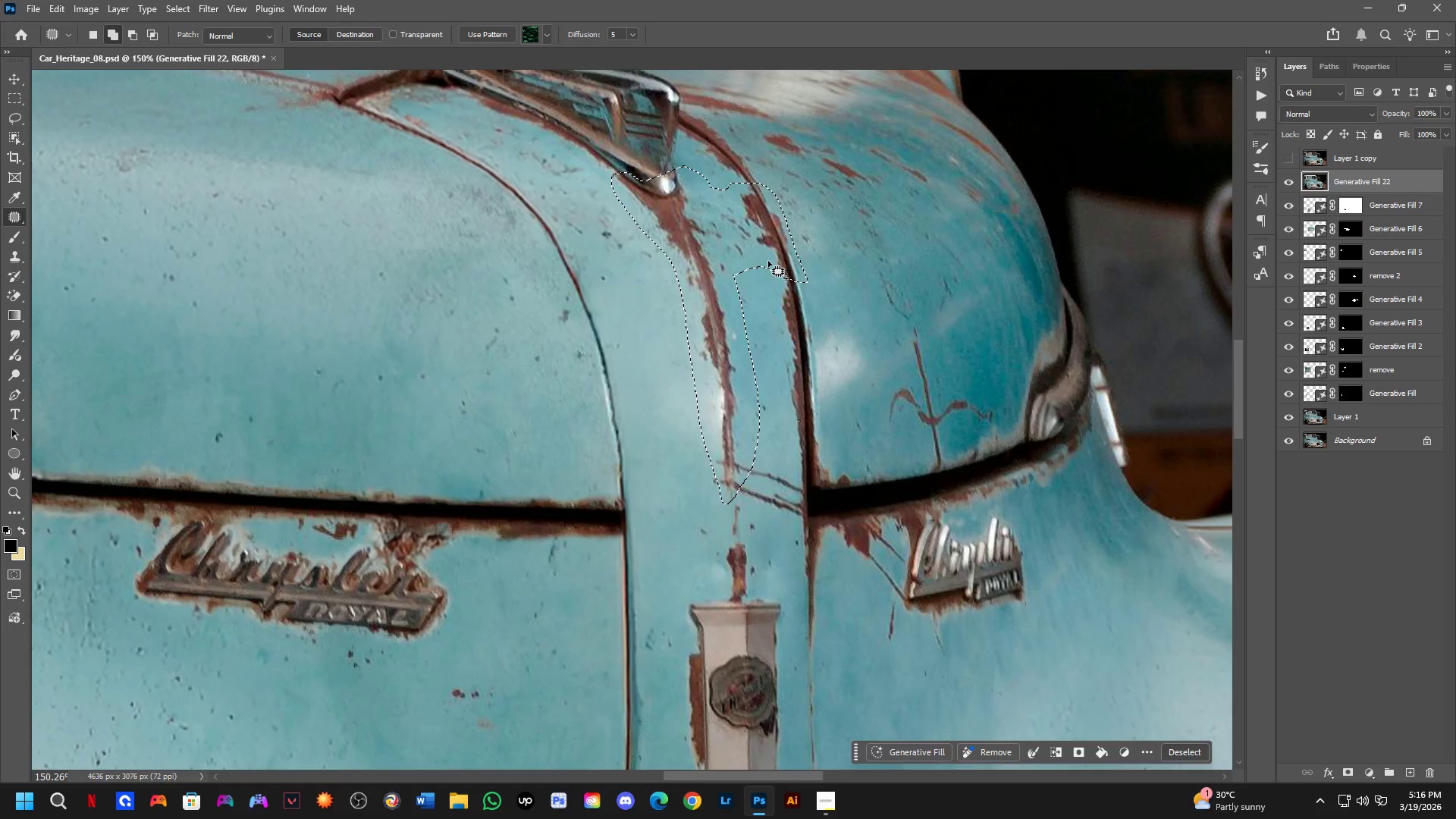 
left_click_drag(start_coordinate=[768, 261], to_coordinate=[805, 303])
 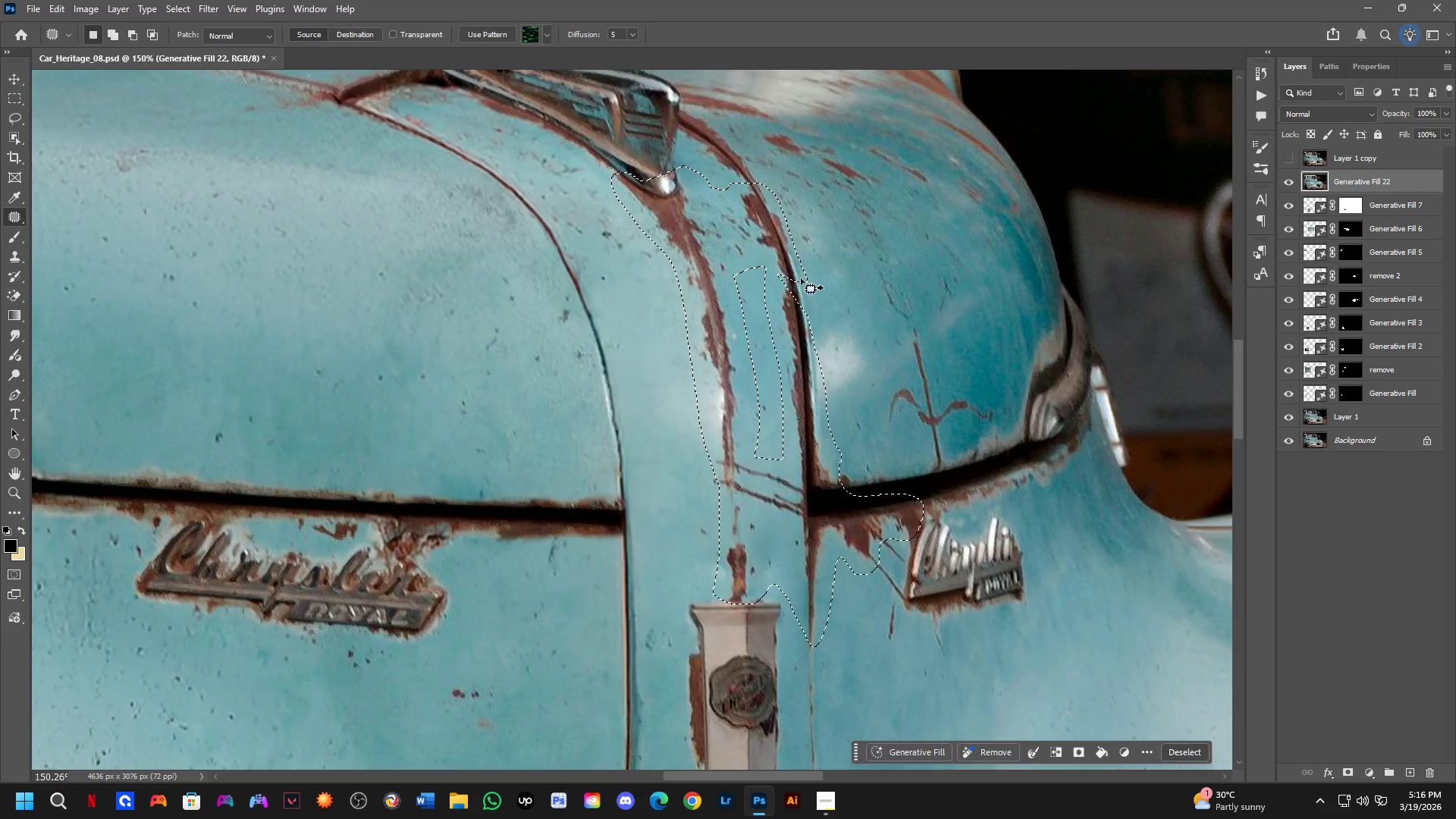 
hold_key(key=Space, duration=0.55)
 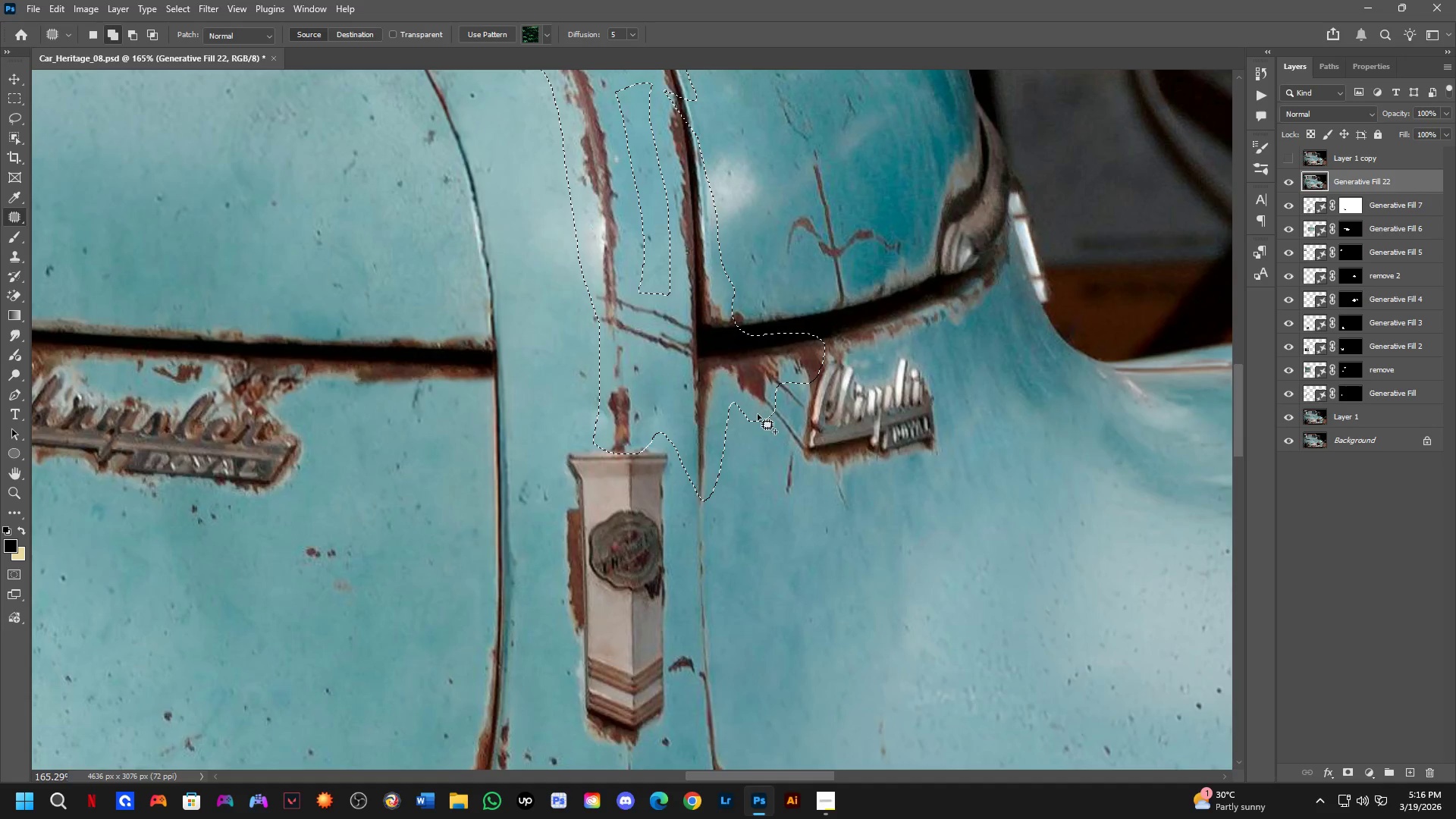 
left_click_drag(start_coordinate=[874, 472], to_coordinate=[778, 358])
 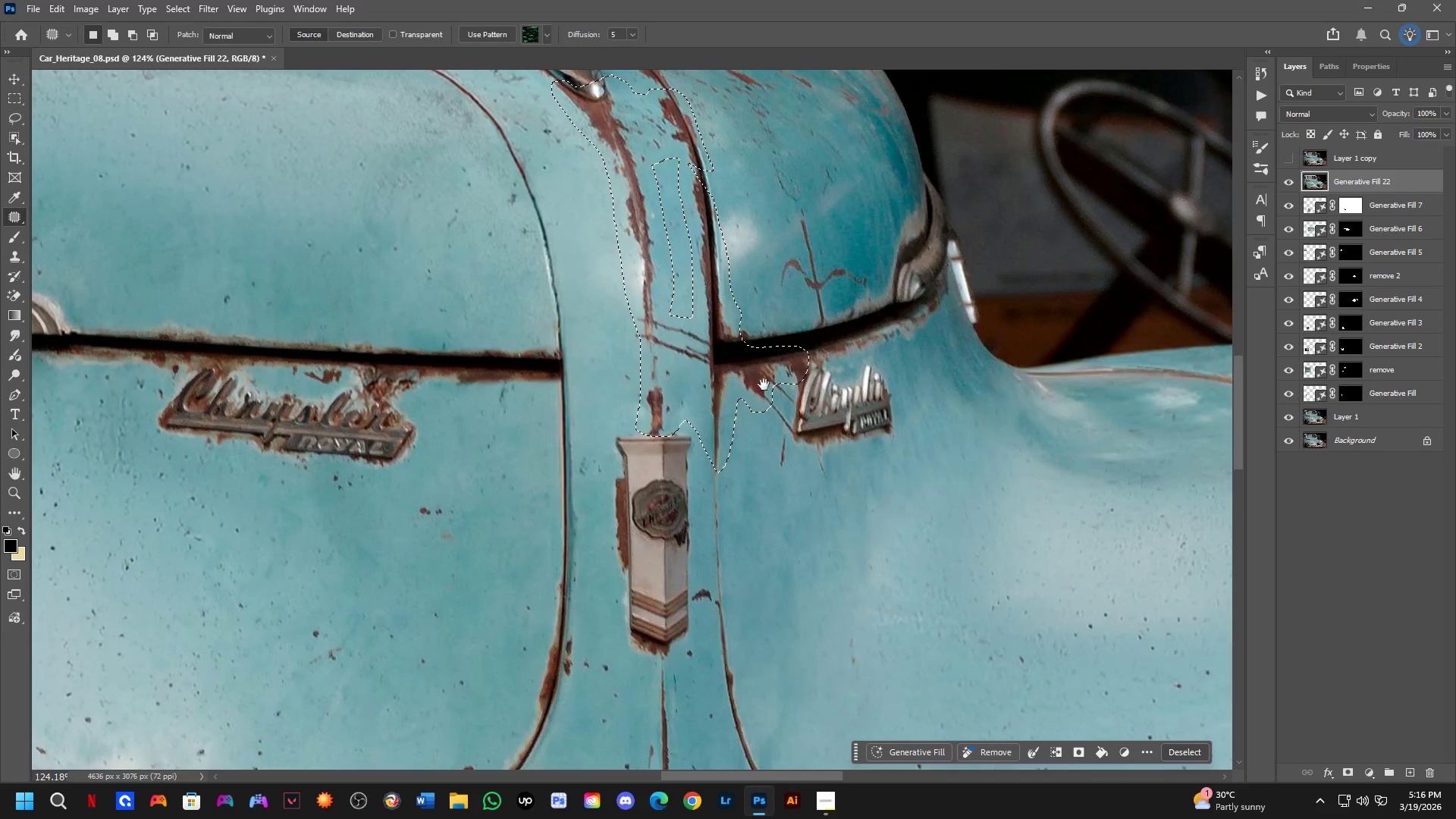 
scroll: coordinate [824, 312], scroll_direction: down, amount: 2.0
 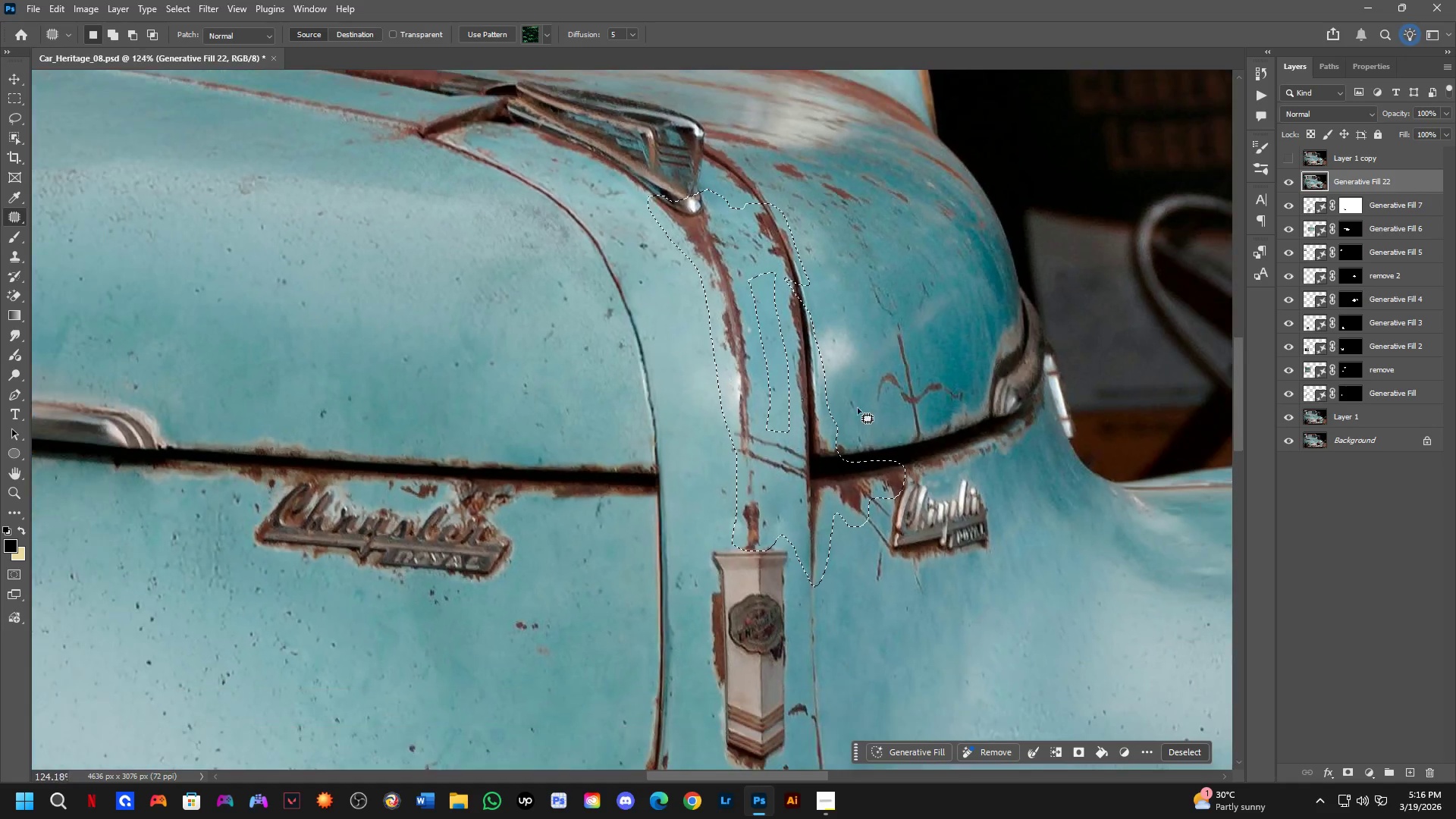 
hold_key(key=Space, duration=3.72)
 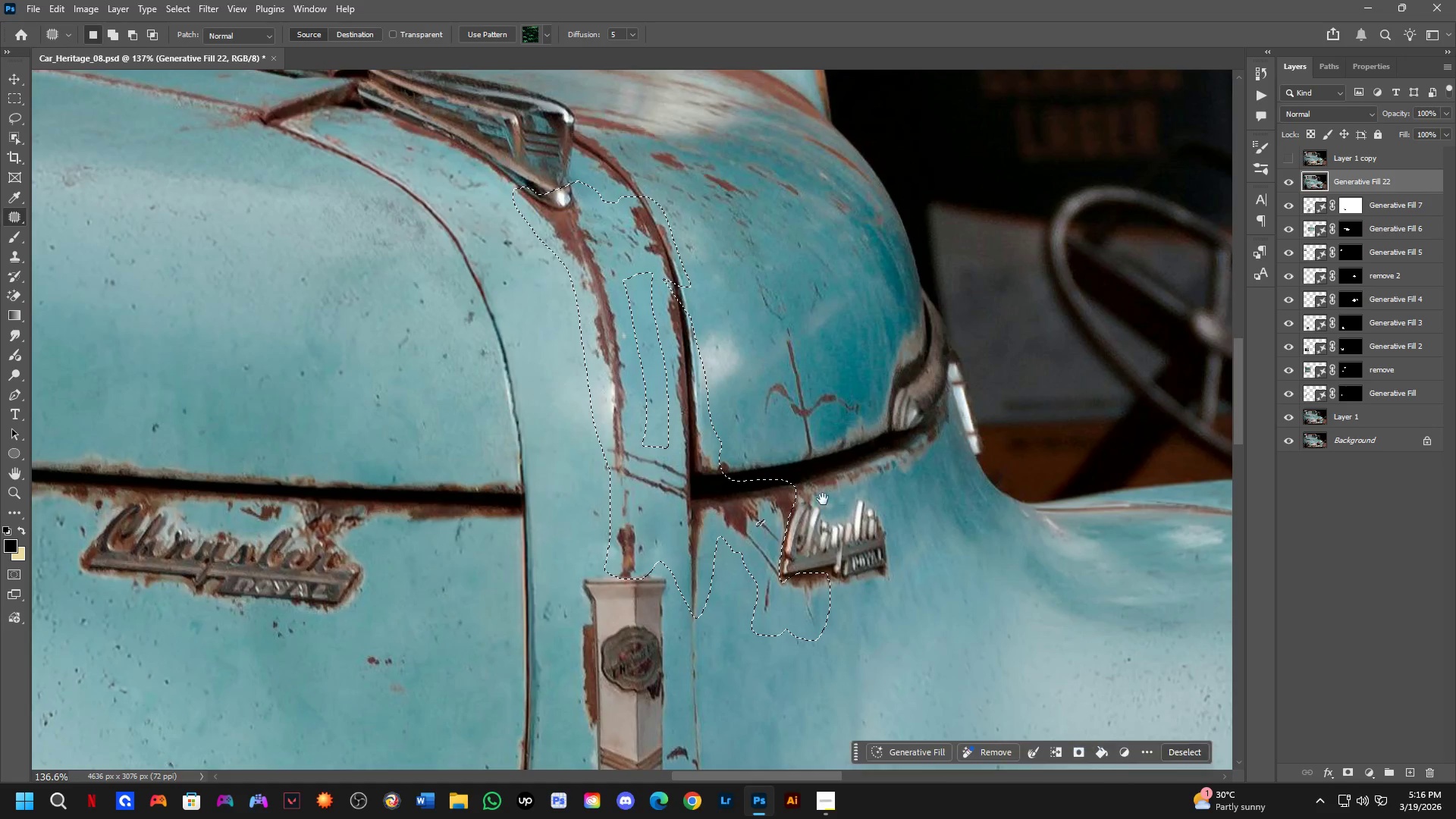 
key(Shift+ShiftLeft)
 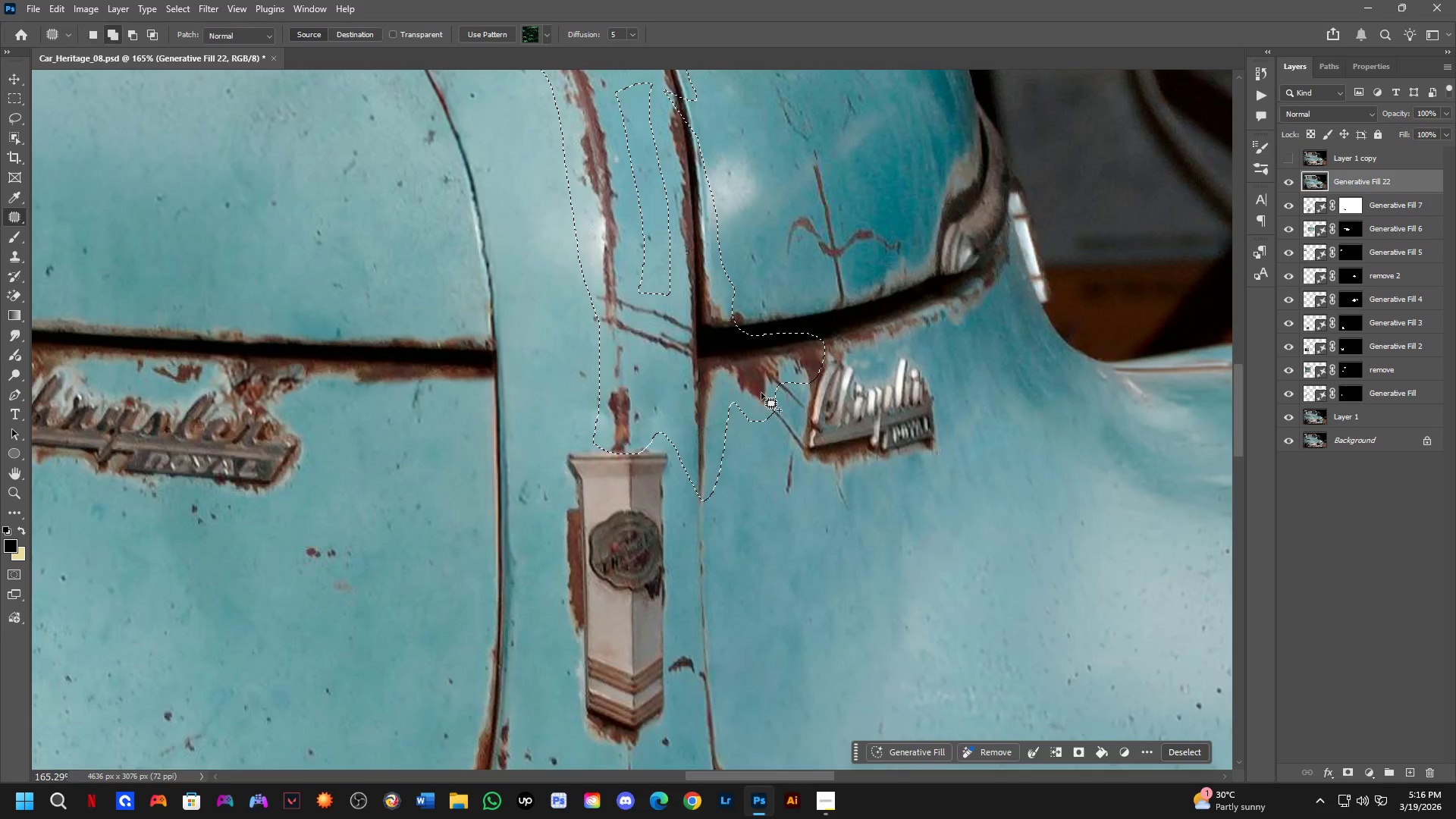 
left_click_drag(start_coordinate=[758, 406], to_coordinate=[814, 356])
 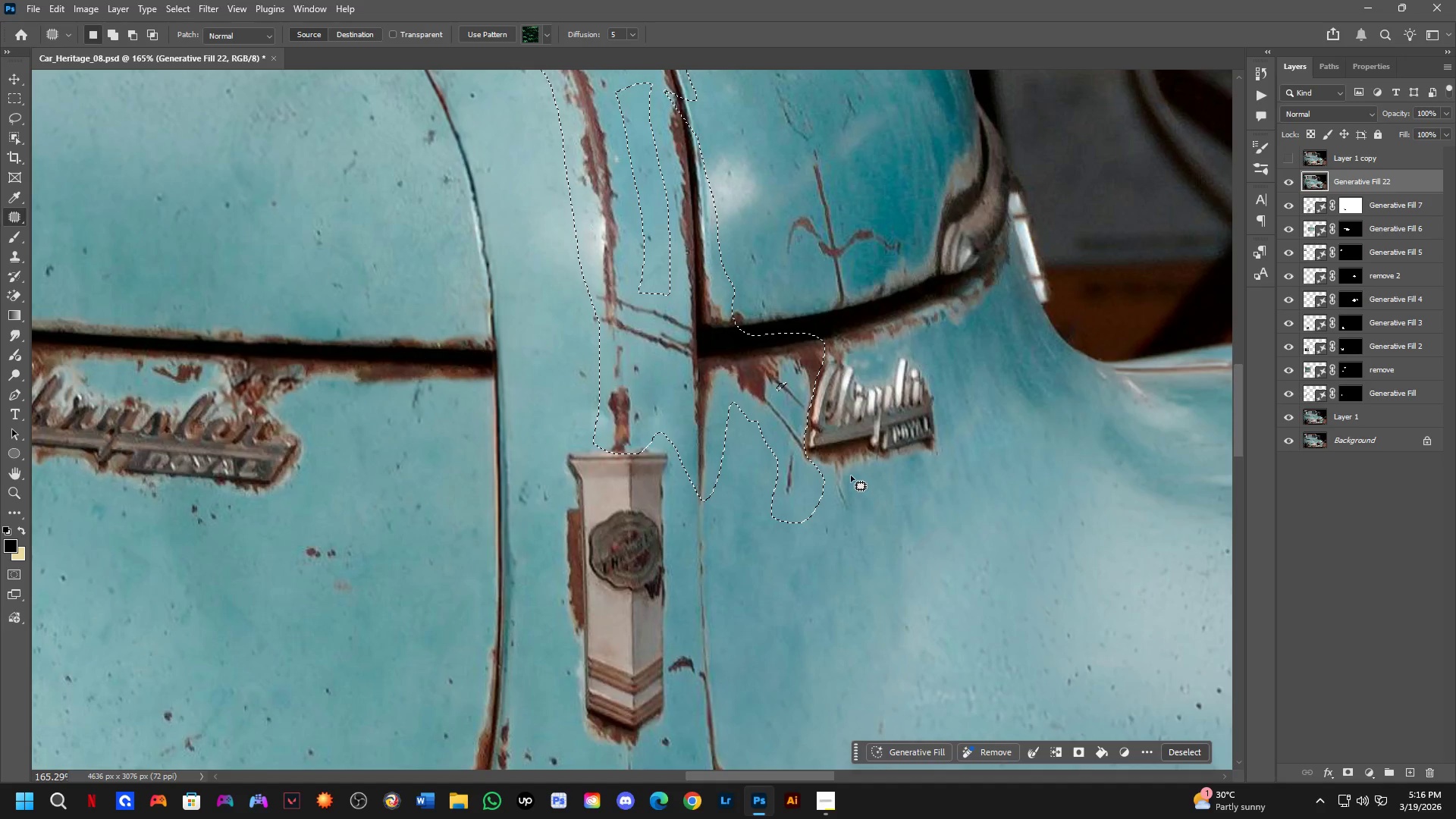 
scroll: coordinate [761, 385], scroll_direction: up, amount: 3.0
 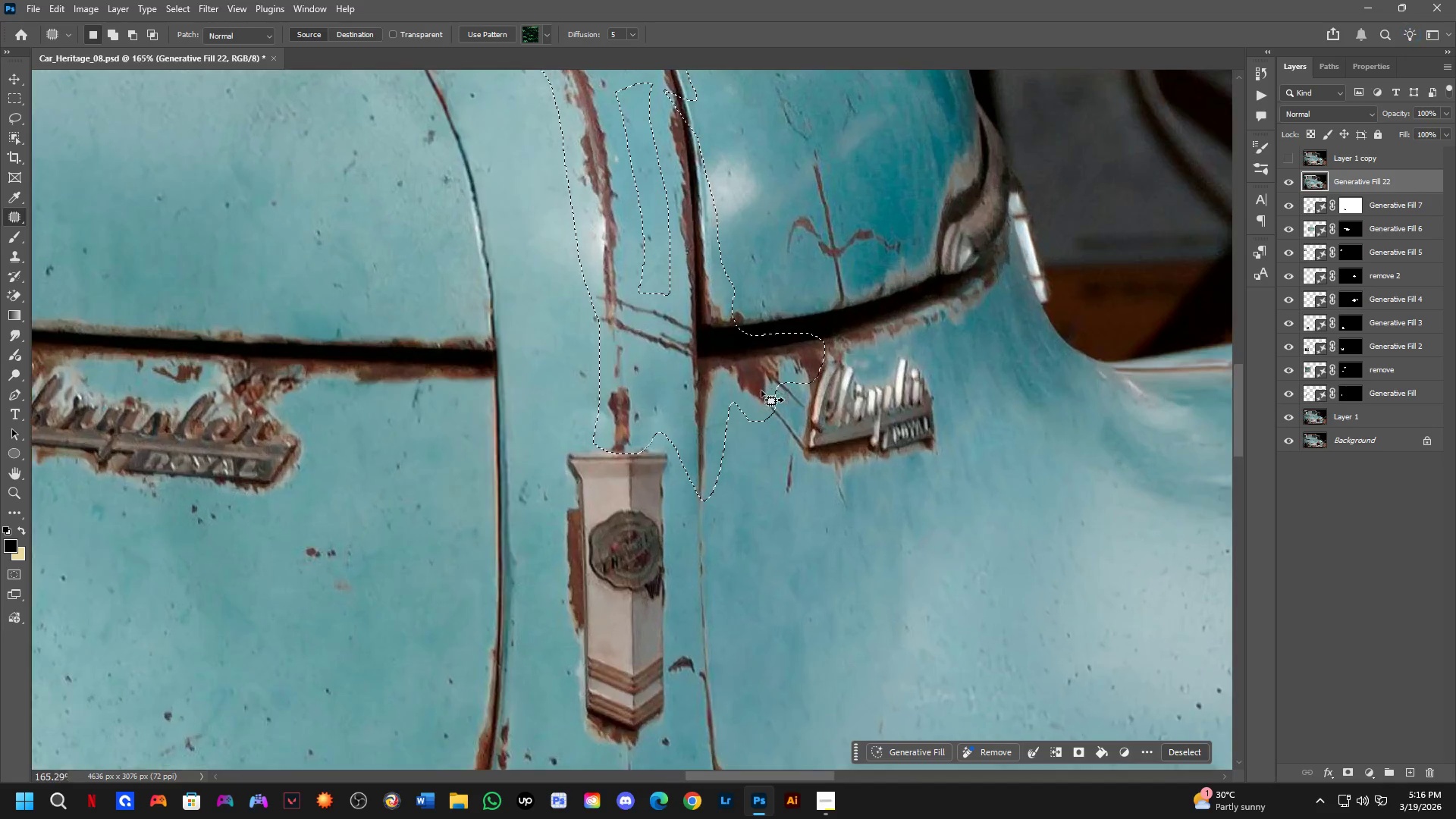 
hold_key(key=ShiftLeft, duration=0.36)
left_click_drag(start_coordinate=[833, 445], to_coordinate=[860, 444])
 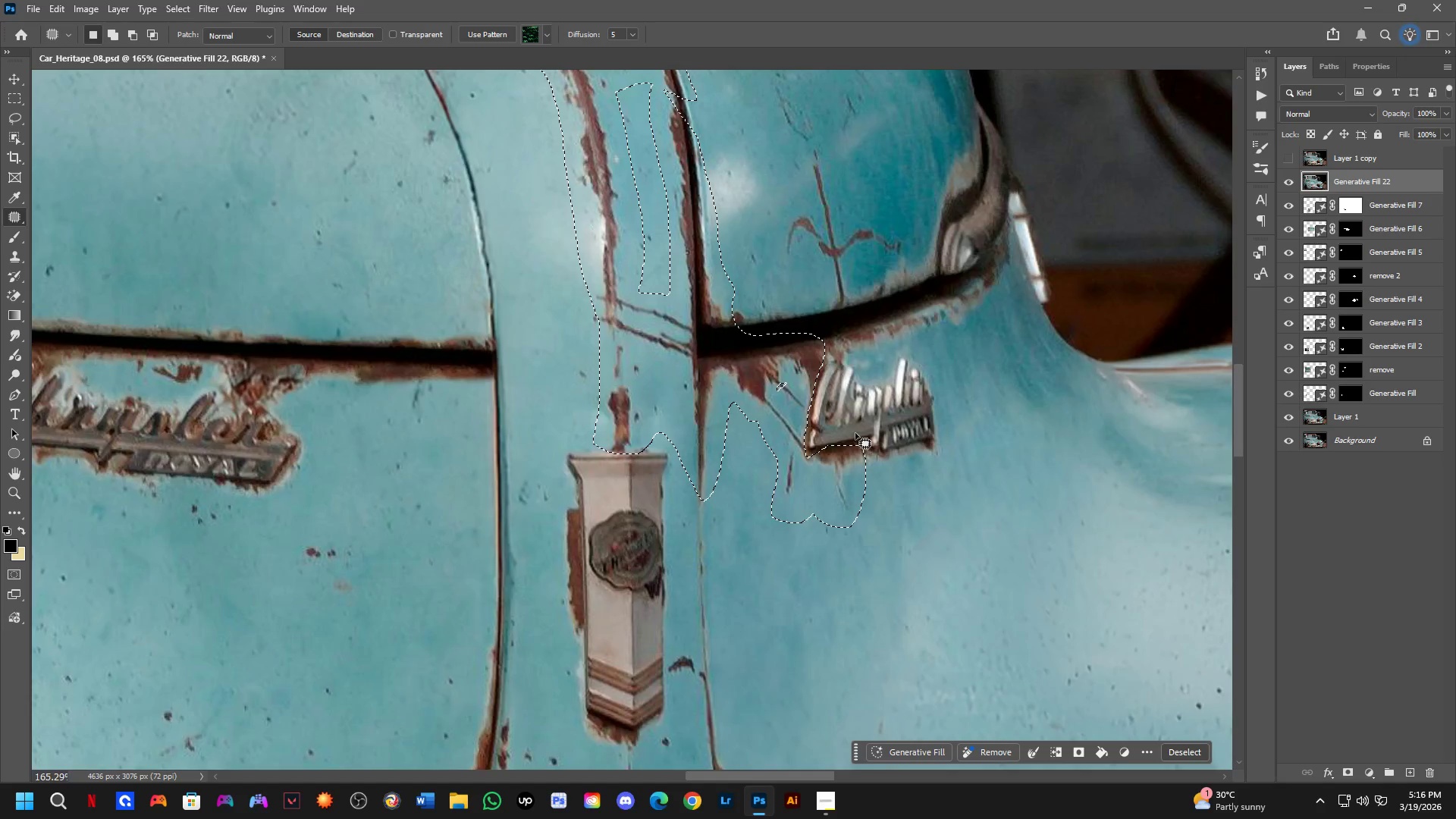 
hold_key(key=Space, duration=0.56)
 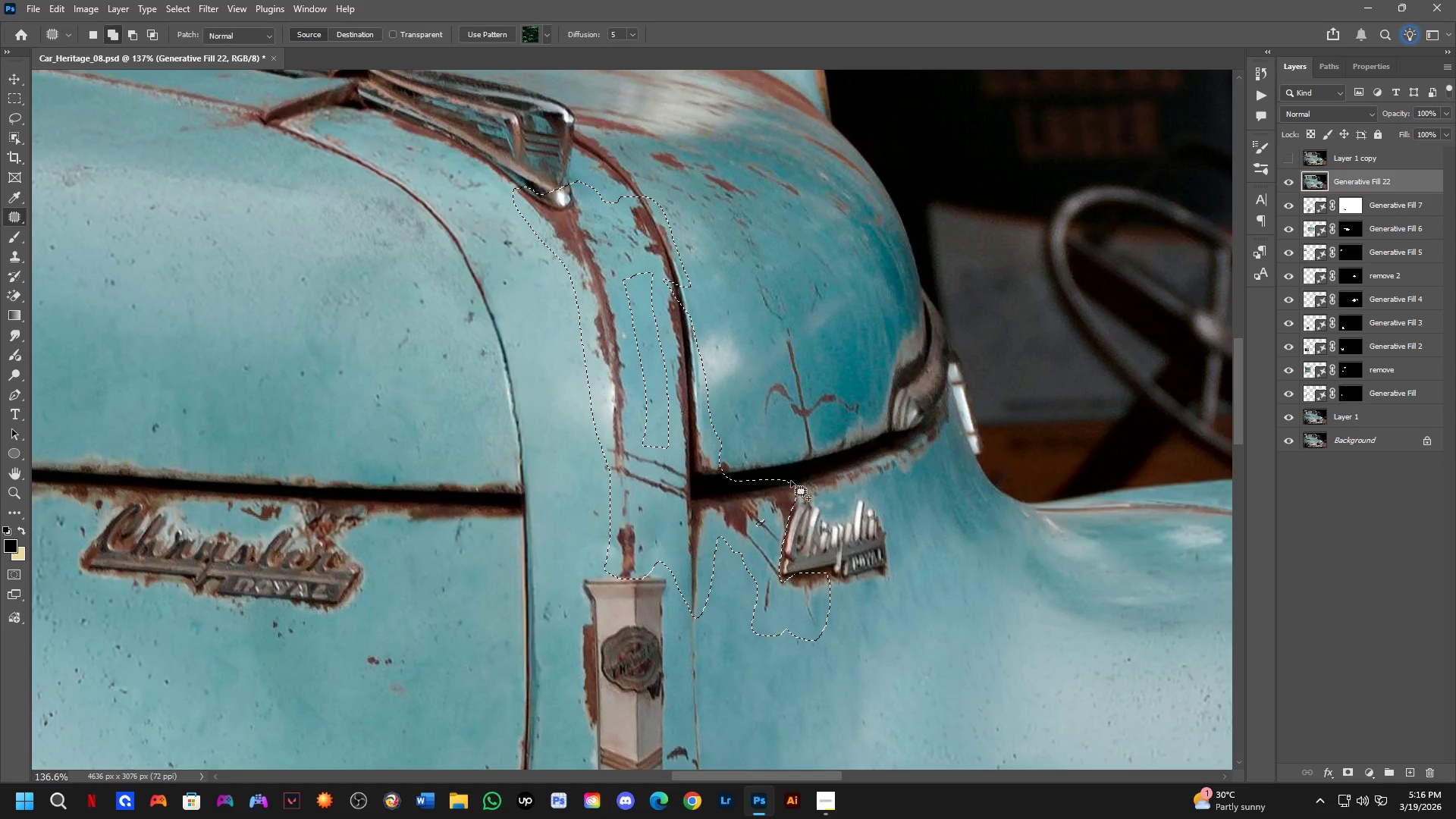 
left_click_drag(start_coordinate=[864, 369], to_coordinate=[830, 497])
 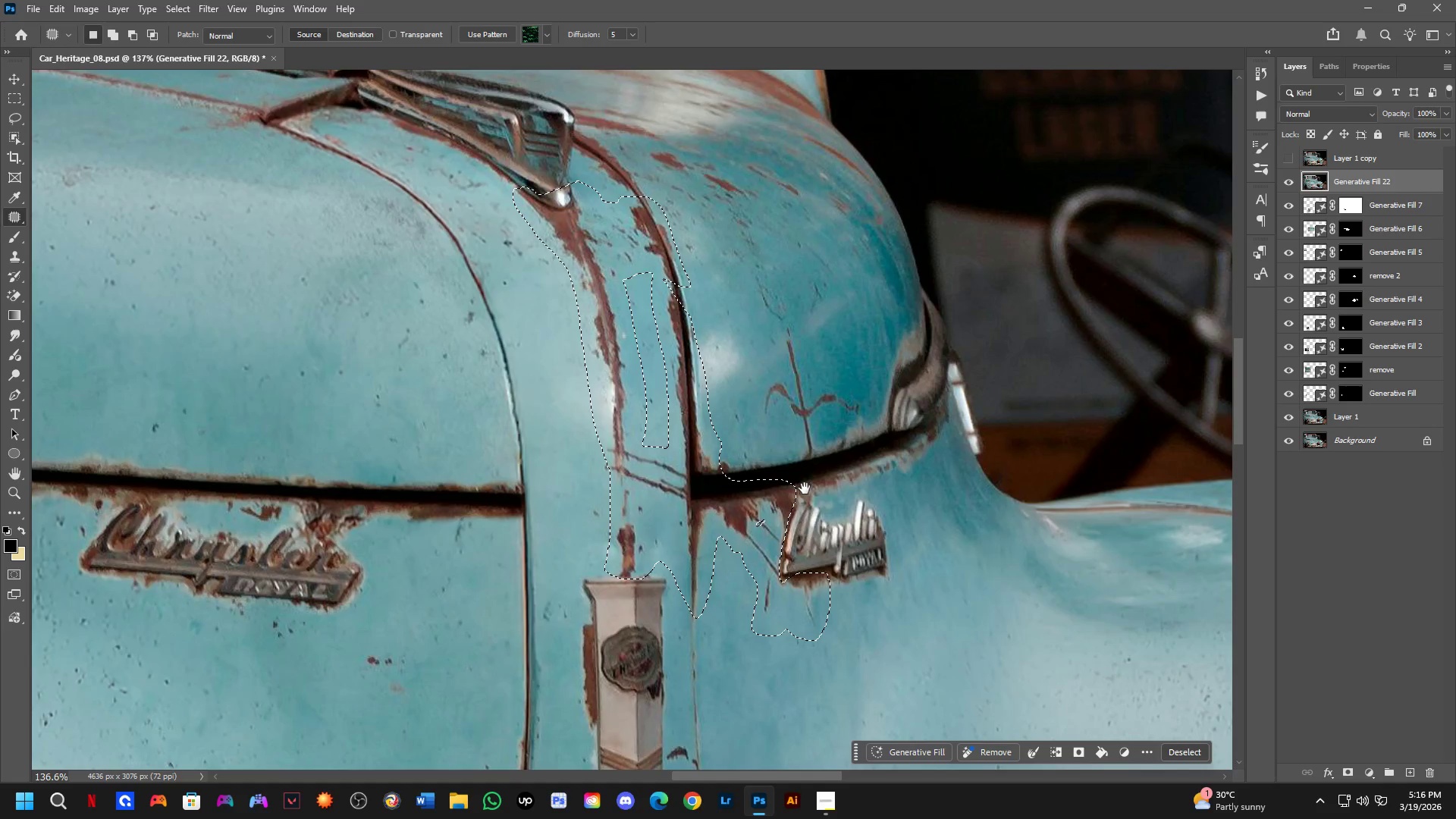 
scroll: coordinate [855, 433], scroll_direction: down, amount: 2.0
 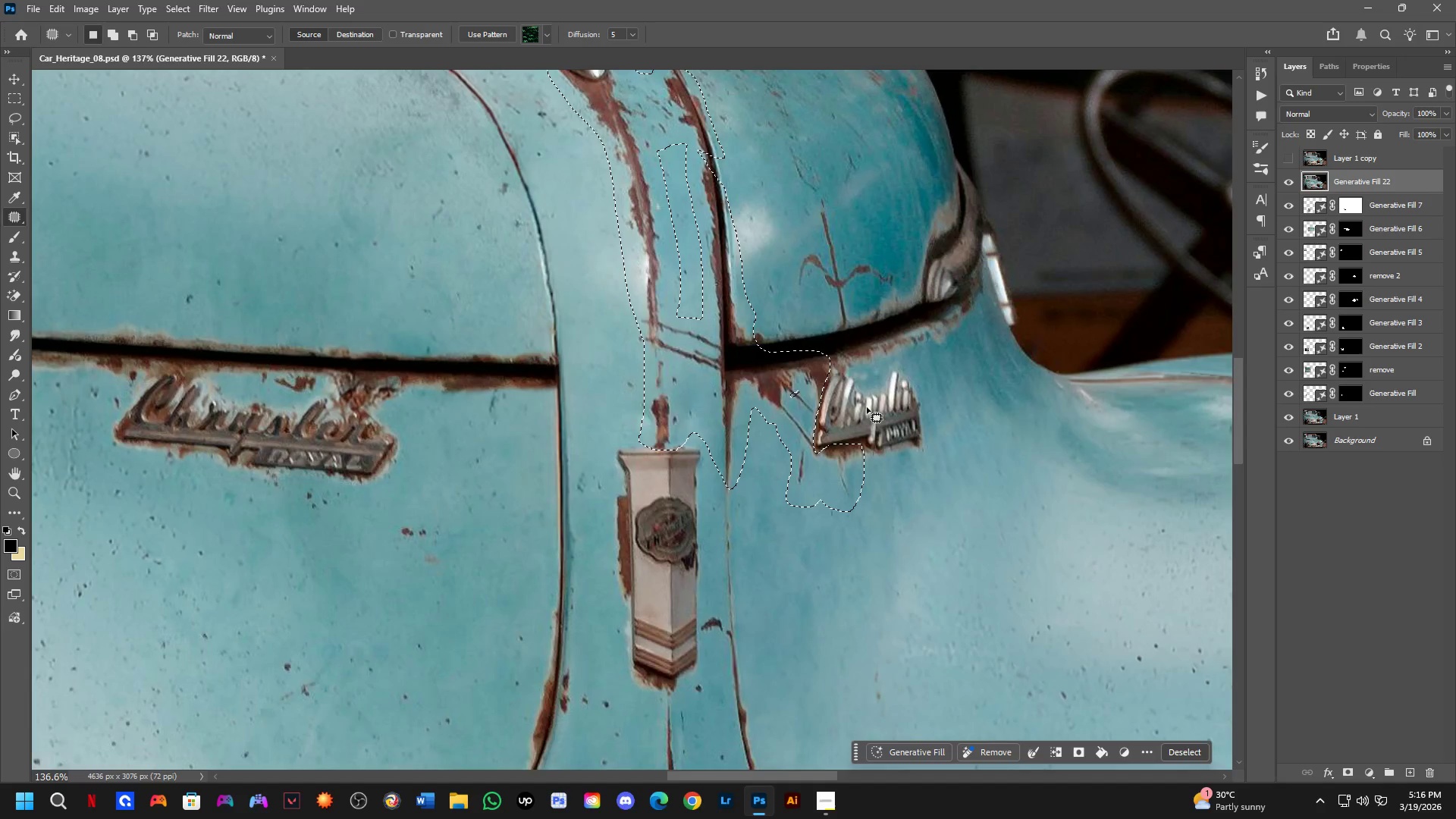 
hold_key(key=ShiftLeft, duration=0.39)
left_click_drag(start_coordinate=[780, 481], to_coordinate=[745, 504])
 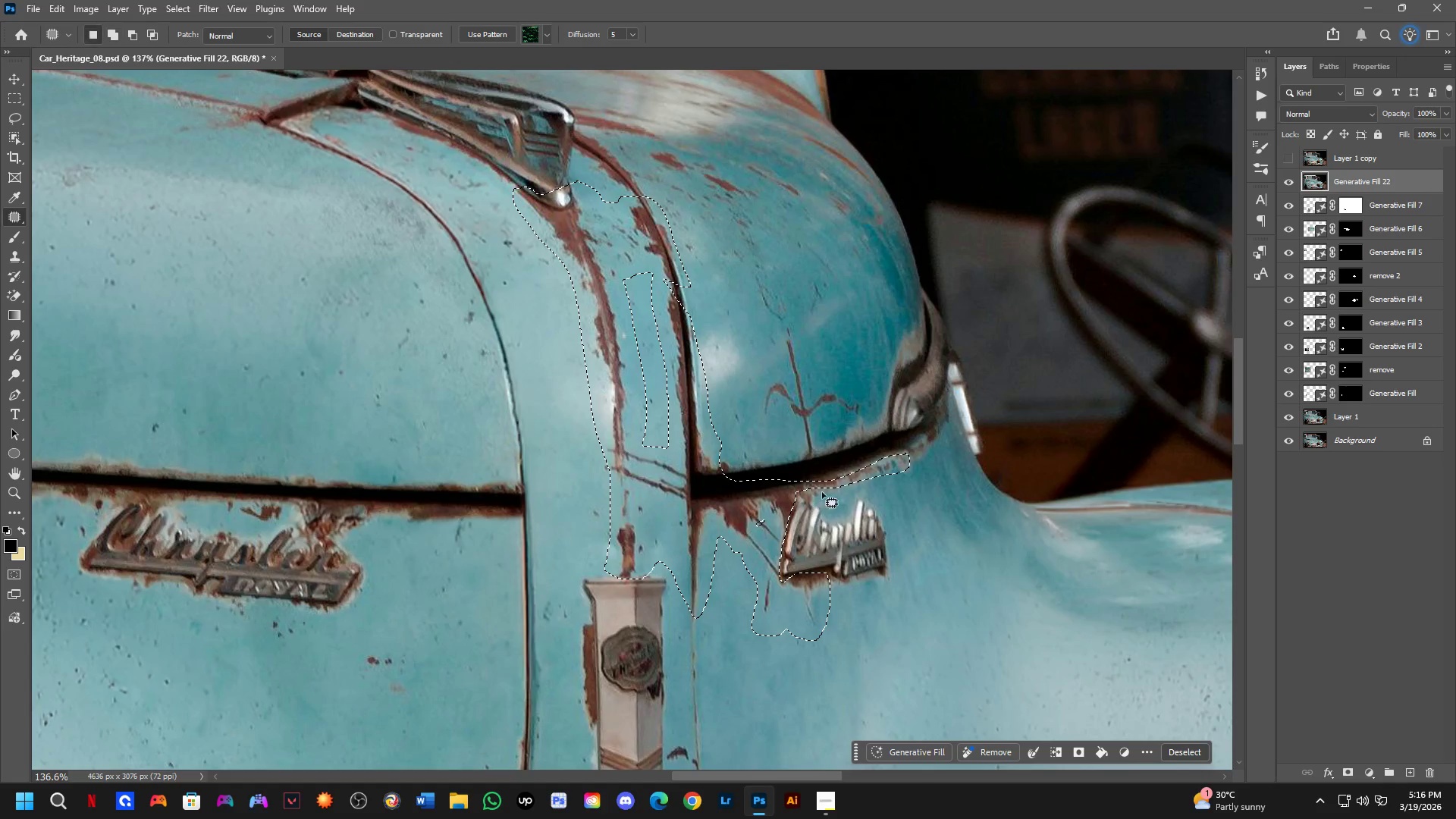 
key(Shift+ShiftLeft)
 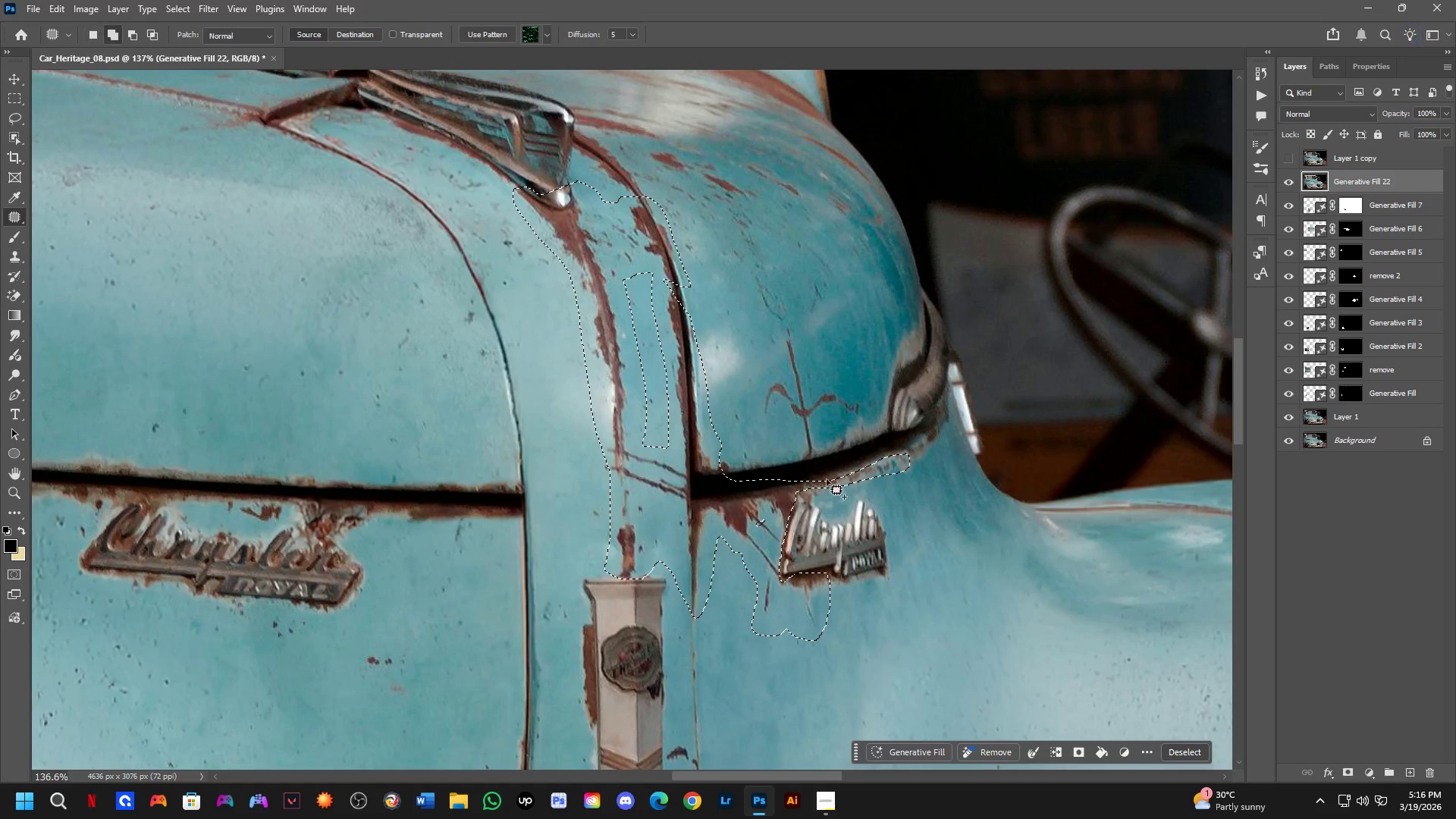 
left_click_drag(start_coordinate=[821, 472], to_coordinate=[857, 469])
 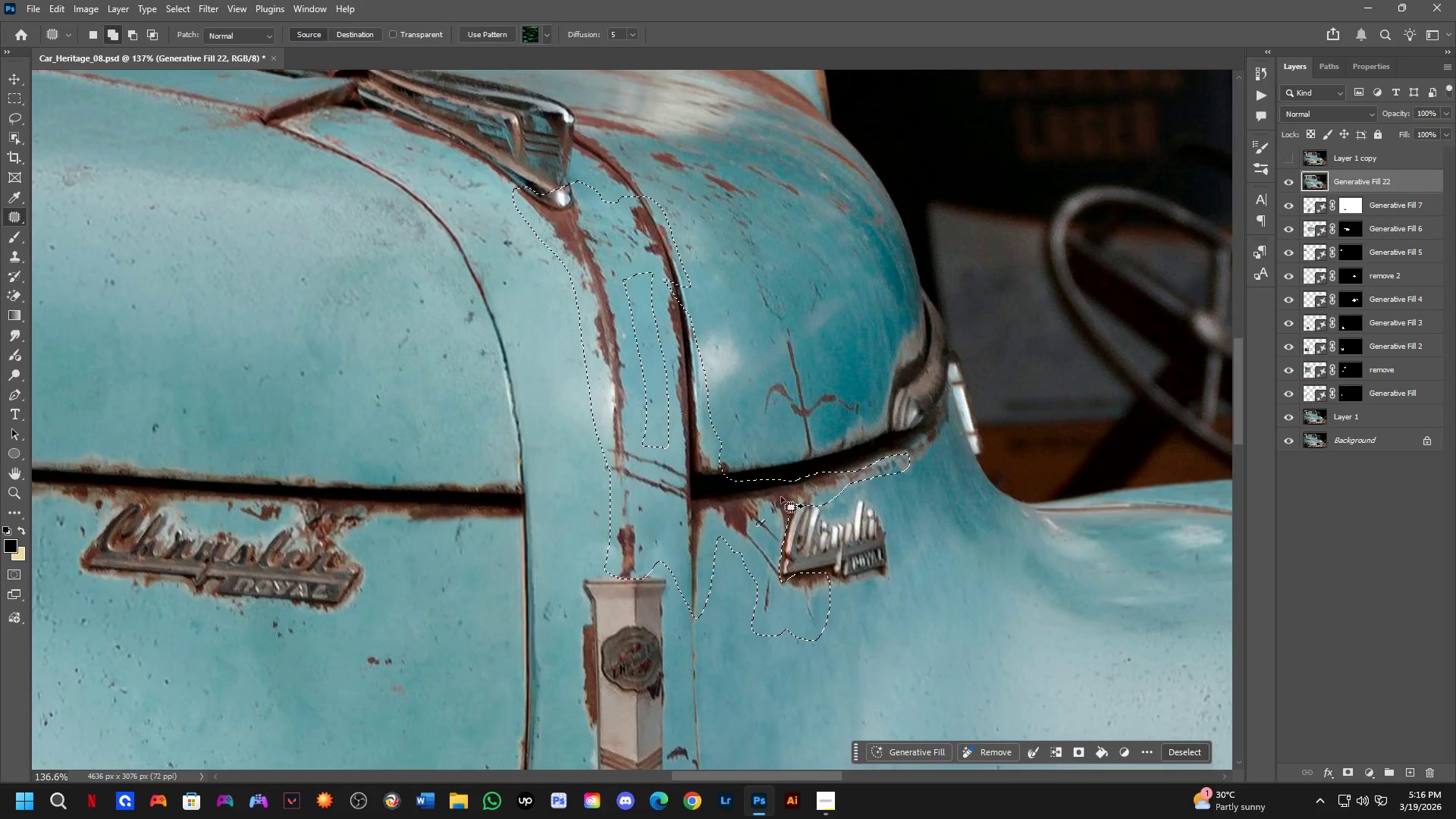 
key(Shift+ShiftLeft)
 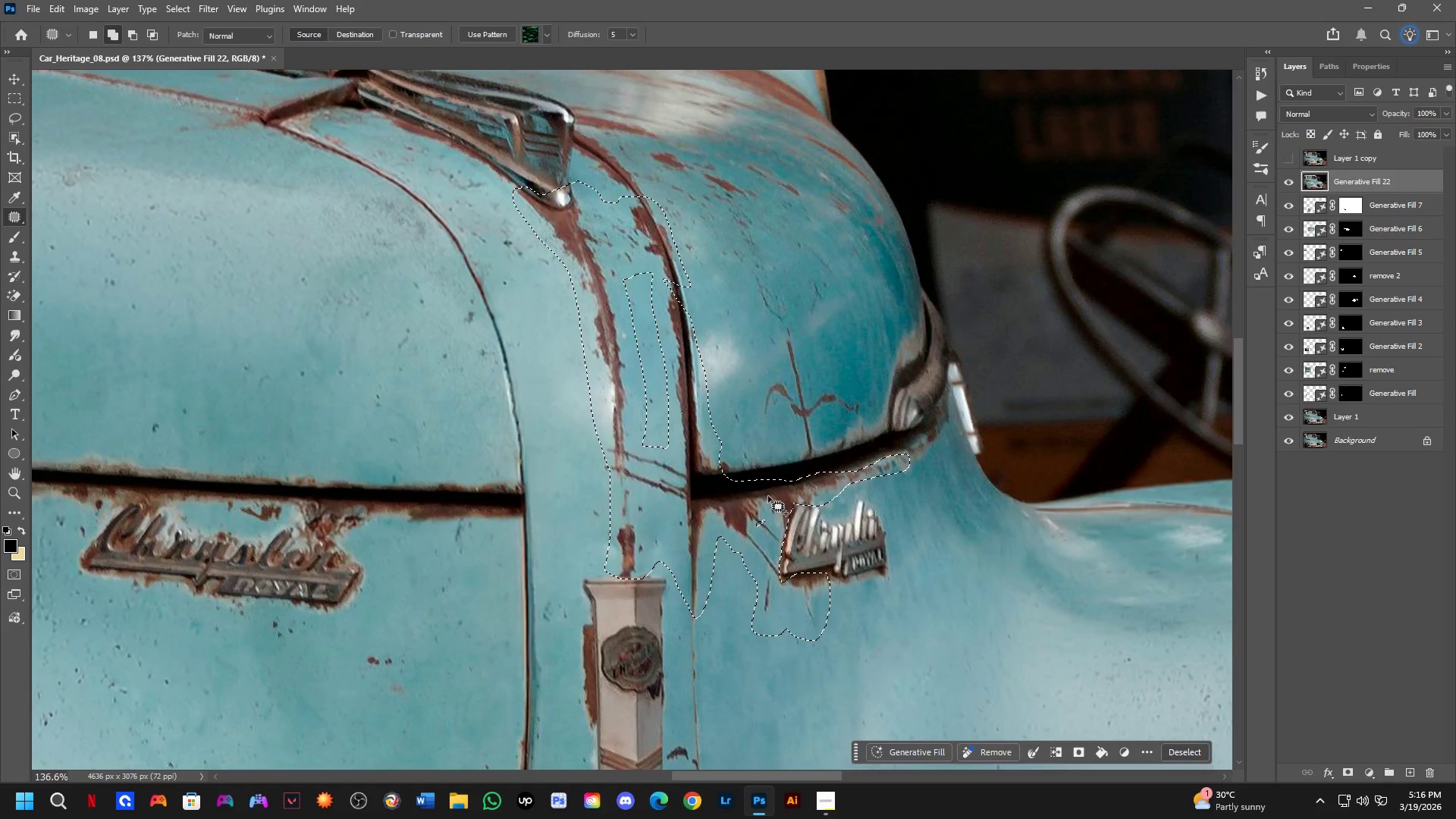 
left_click_drag(start_coordinate=[761, 497], to_coordinate=[792, 487])
 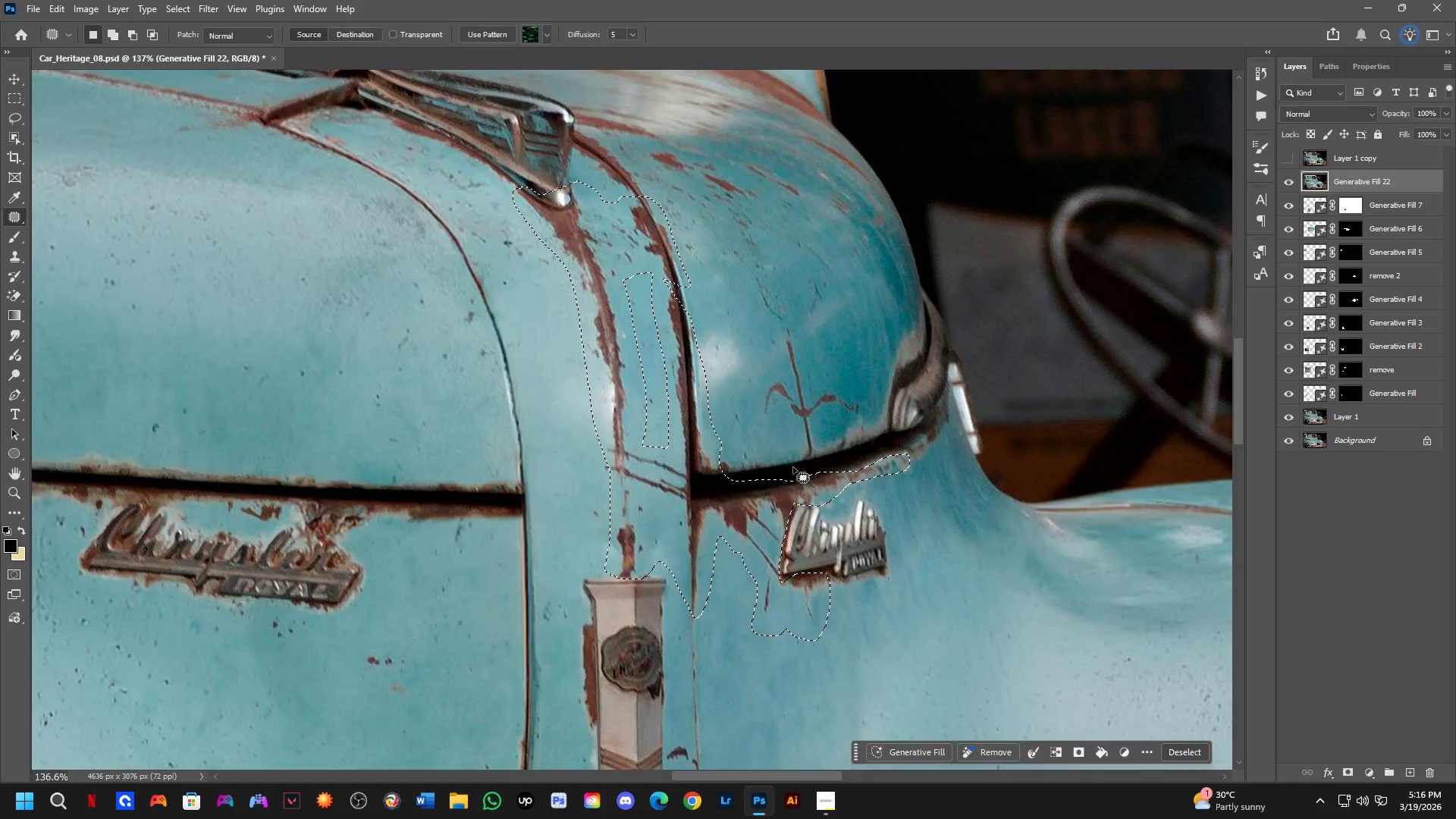 
hold_key(key=Space, duration=0.53)
 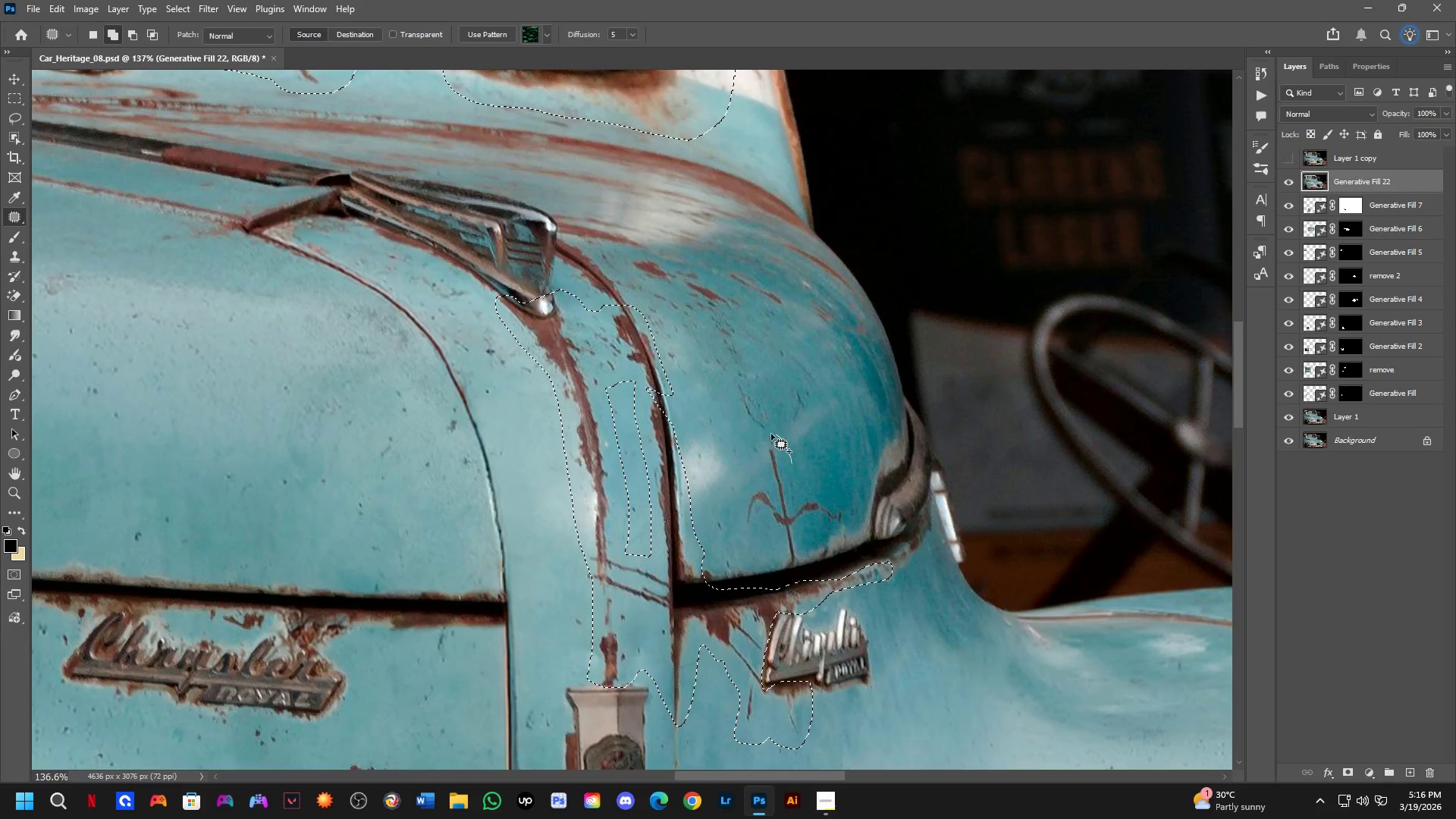 
left_click_drag(start_coordinate=[797, 455], to_coordinate=[780, 563])
 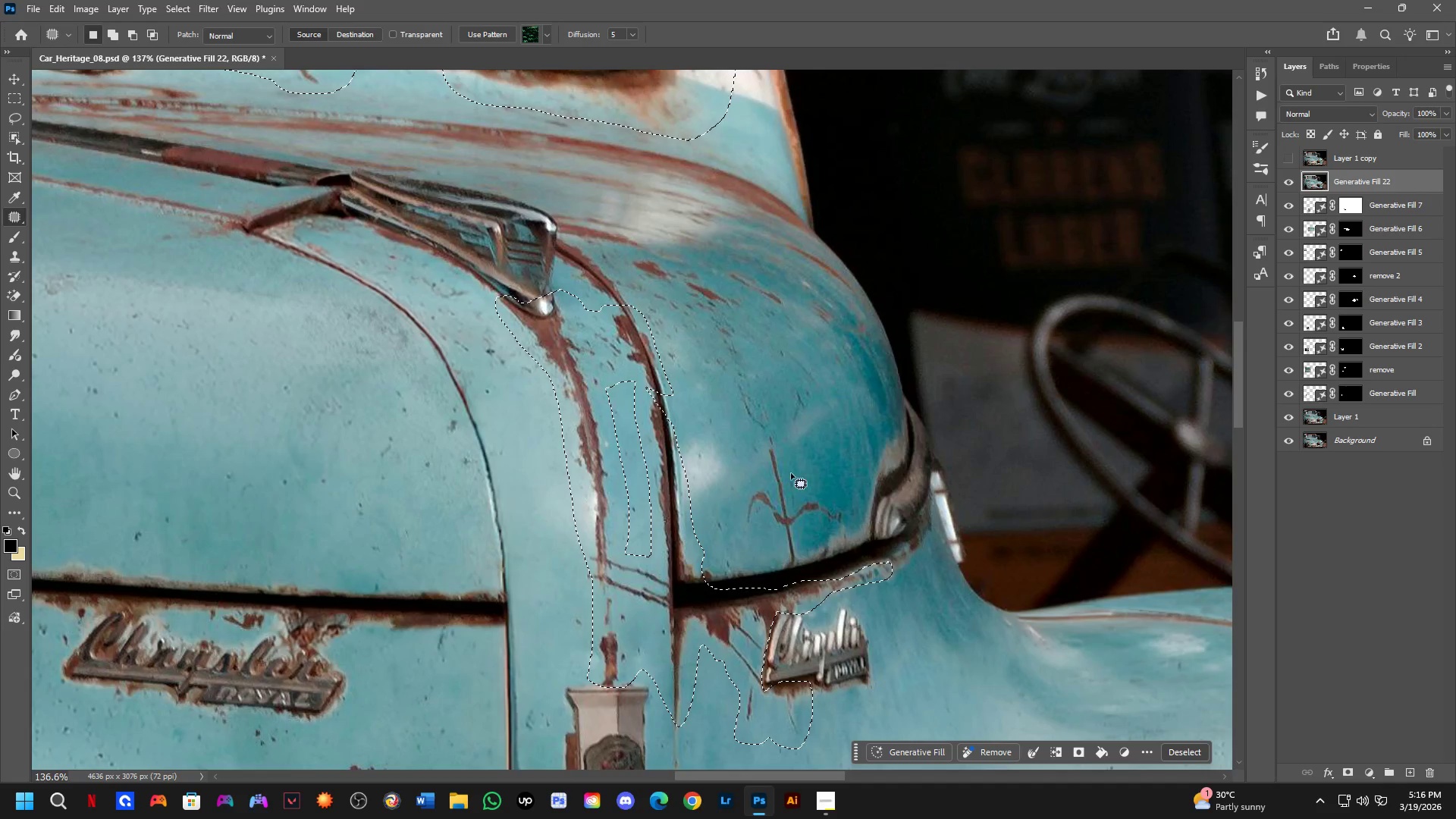 
key(Shift+ShiftLeft)
 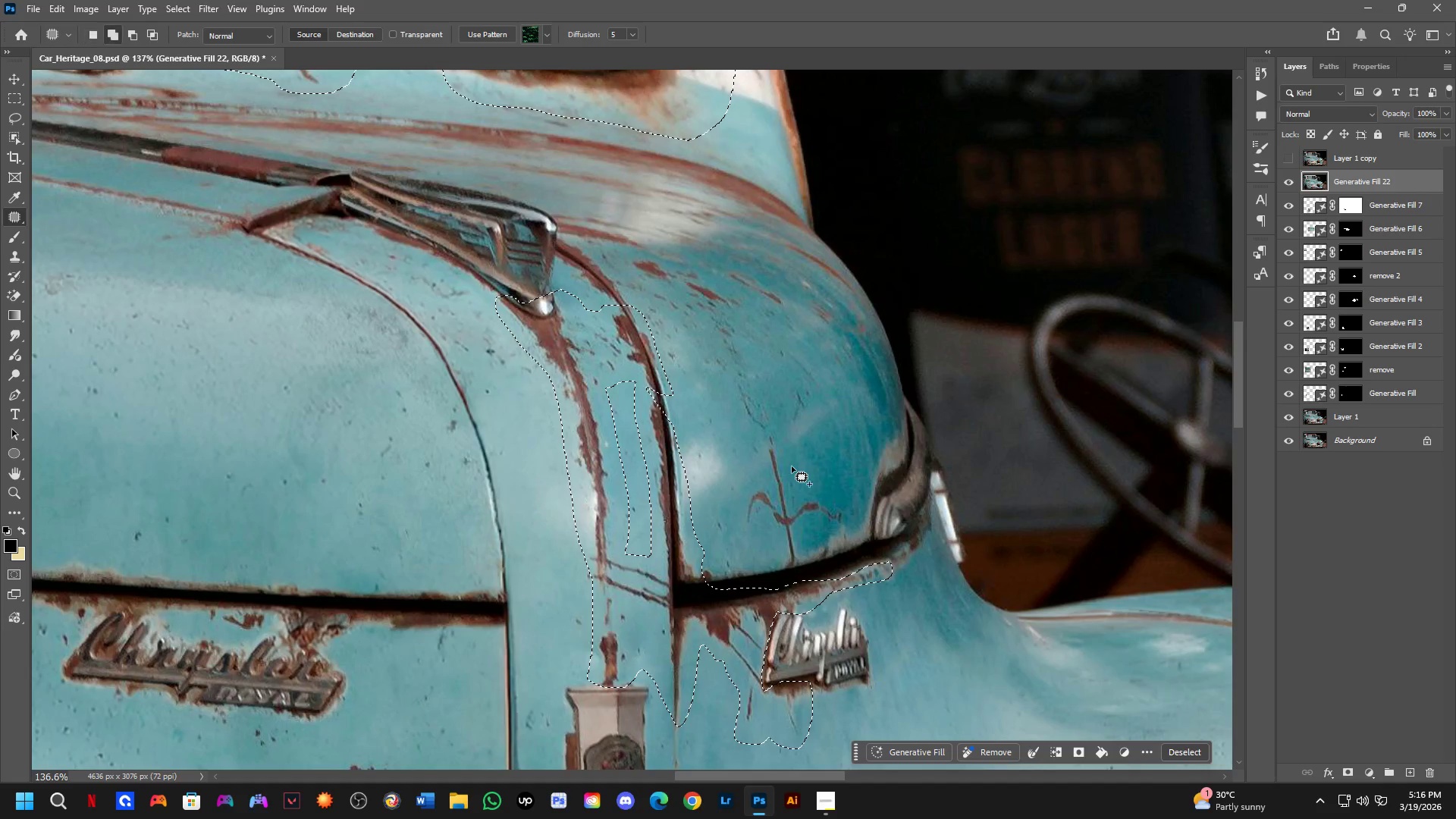 
left_click_drag(start_coordinate=[792, 464], to_coordinate=[824, 458])
 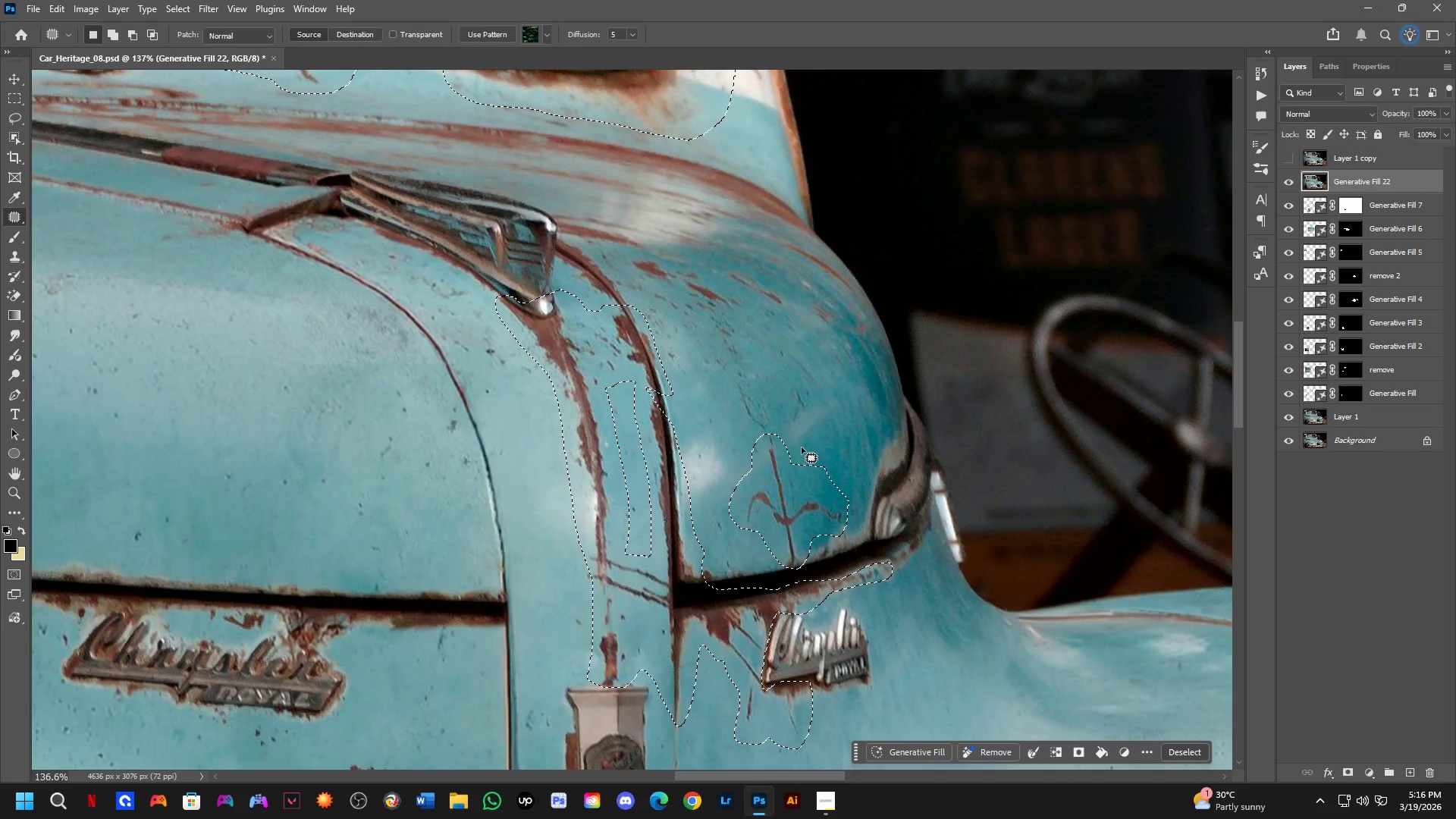 
hold_key(key=Space, duration=0.48)
 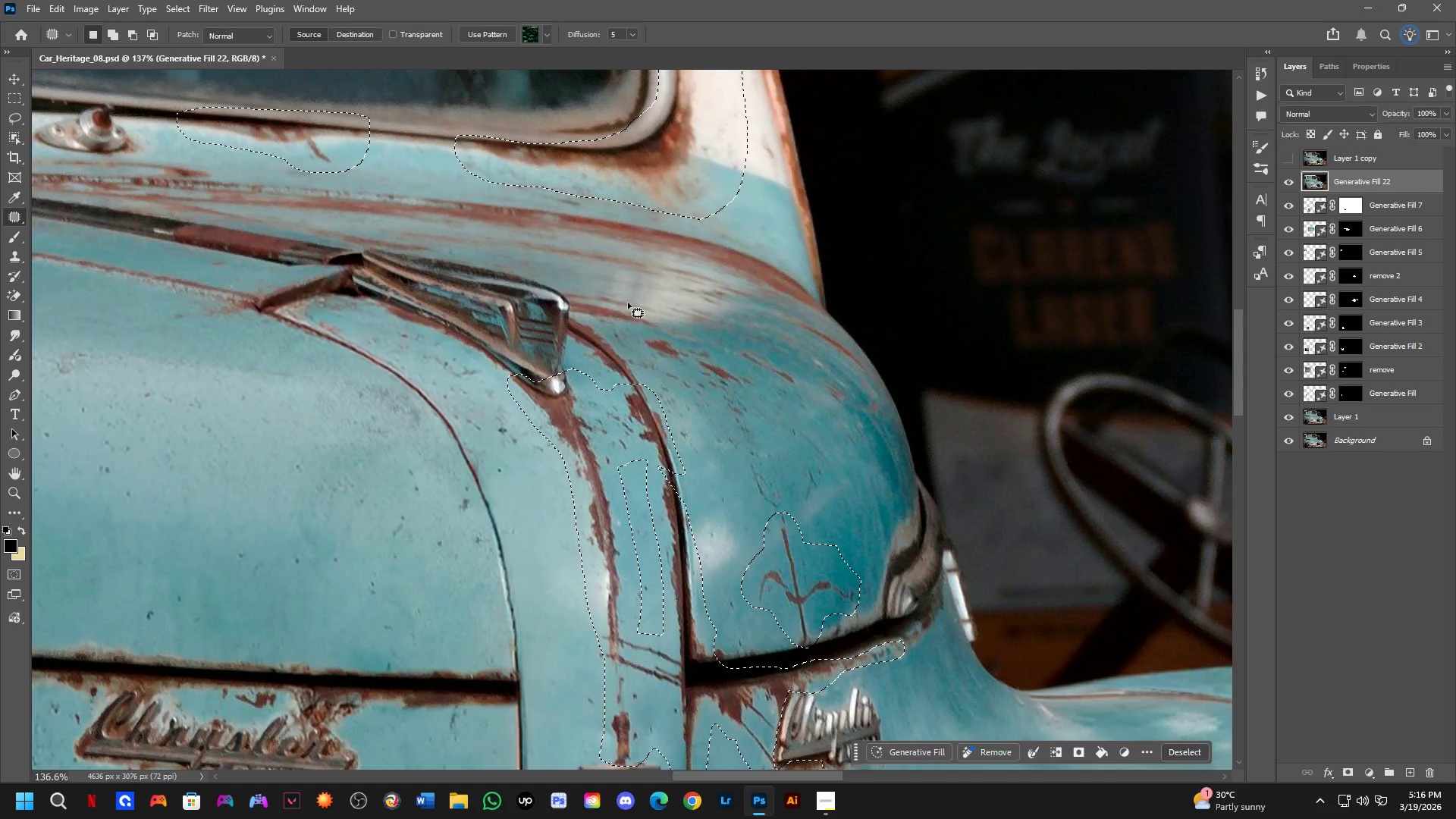 
left_click_drag(start_coordinate=[797, 397], to_coordinate=[809, 475])
 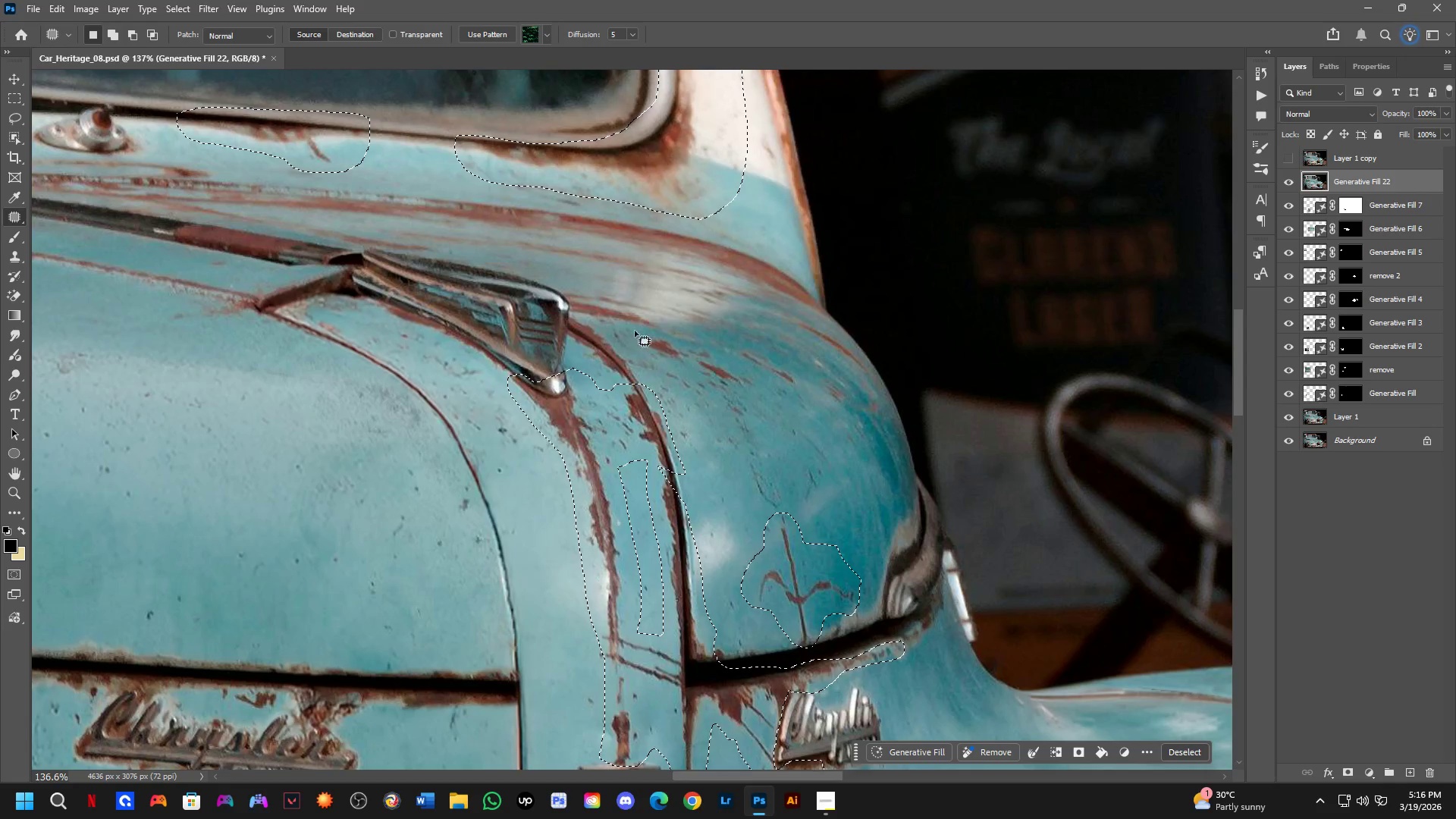 
key(Shift+ShiftLeft)
 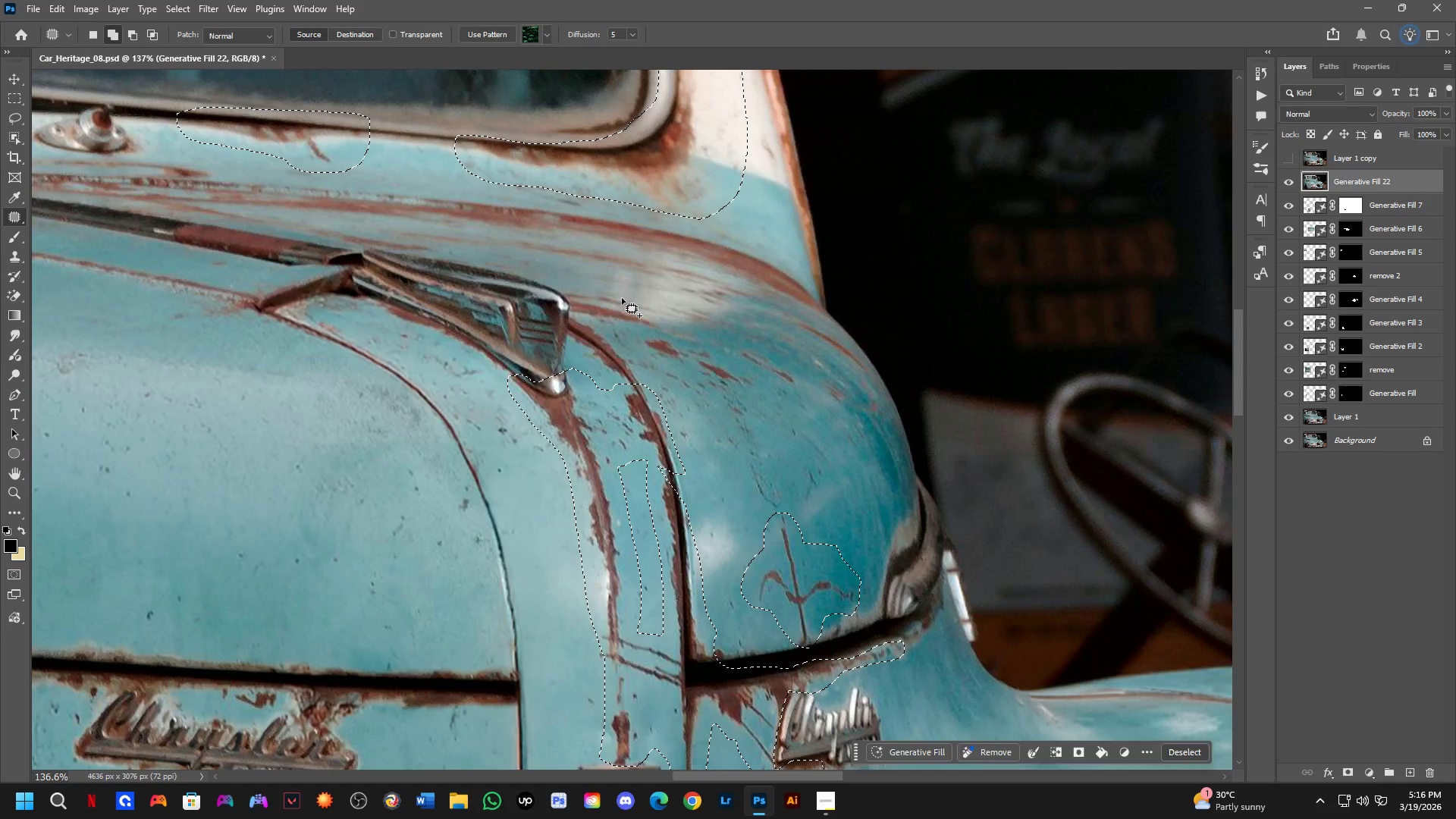 
left_click_drag(start_coordinate=[621, 297], to_coordinate=[696, 300])
 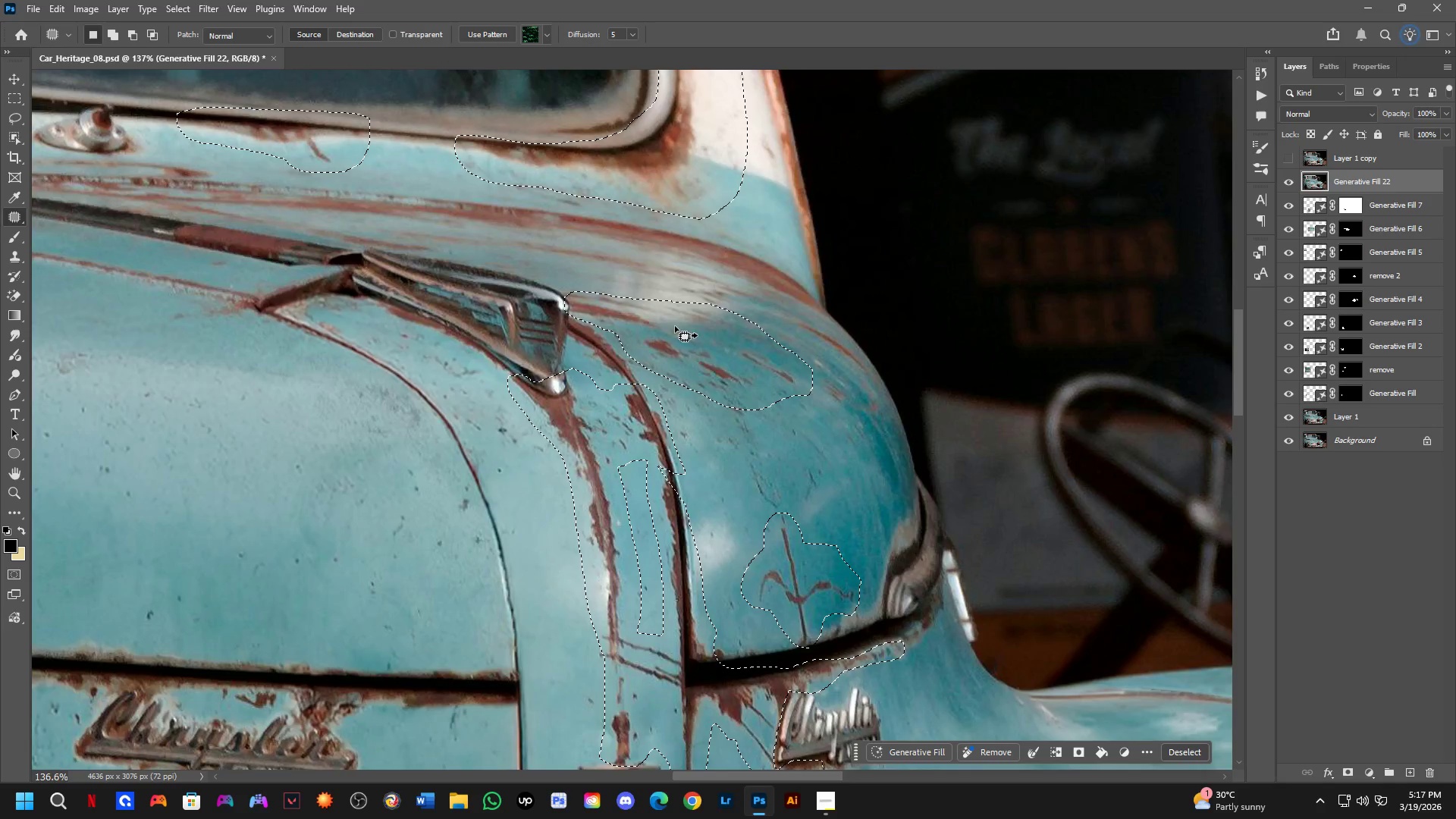 
scroll: coordinate [680, 375], scroll_direction: down, amount: 2.0
 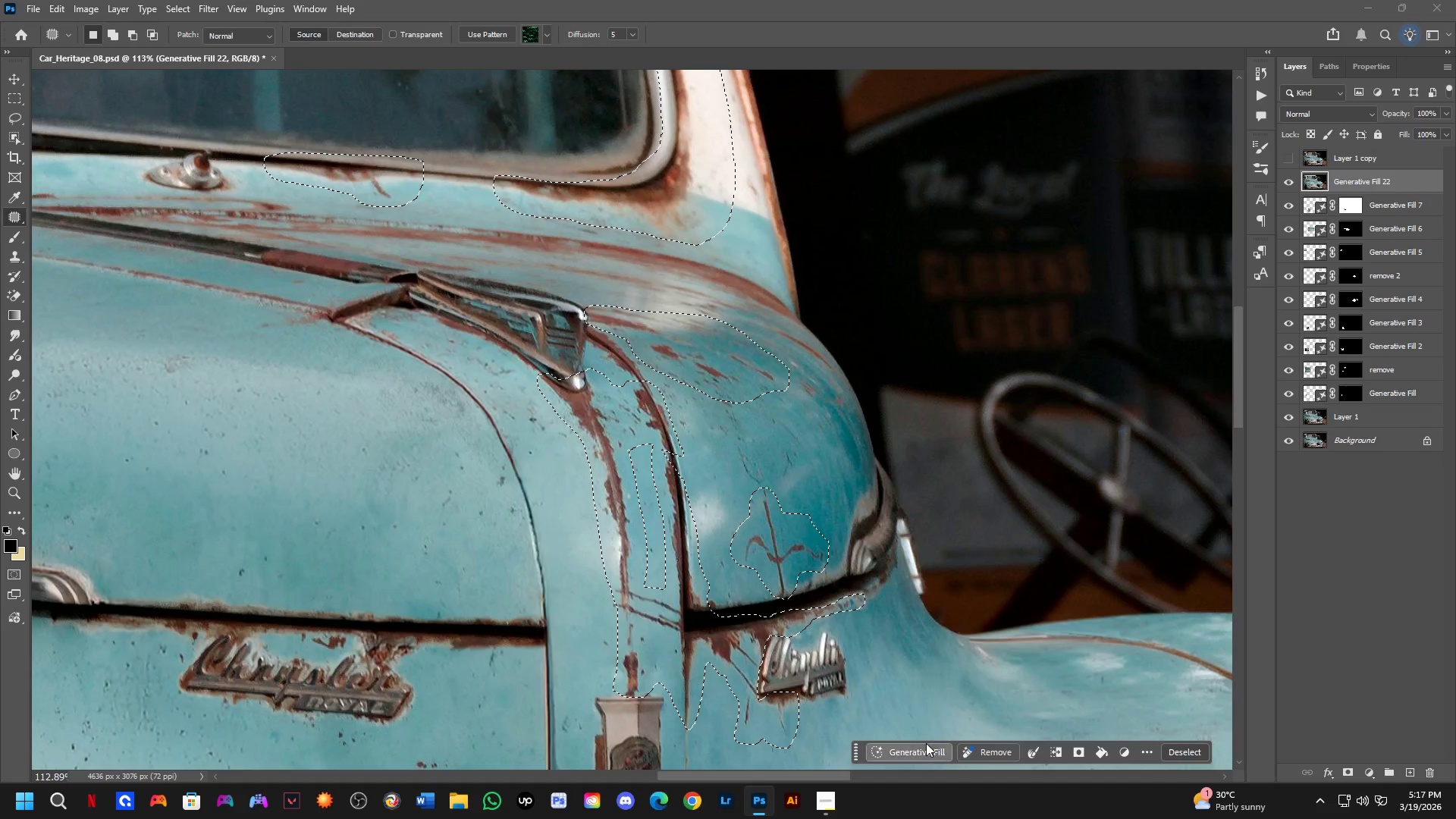 
double_click([1279, 761])
 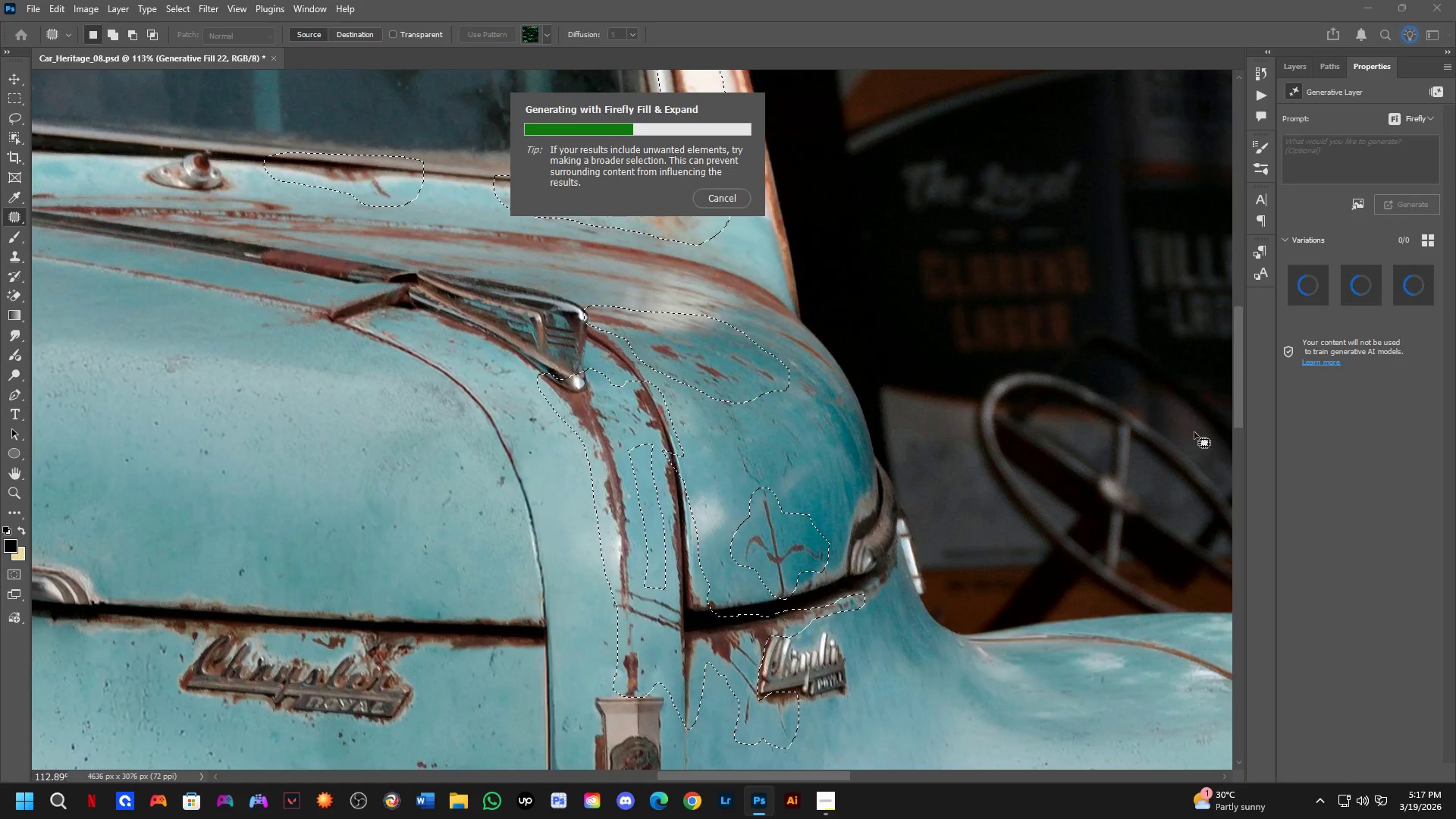 
wait(10.47)
 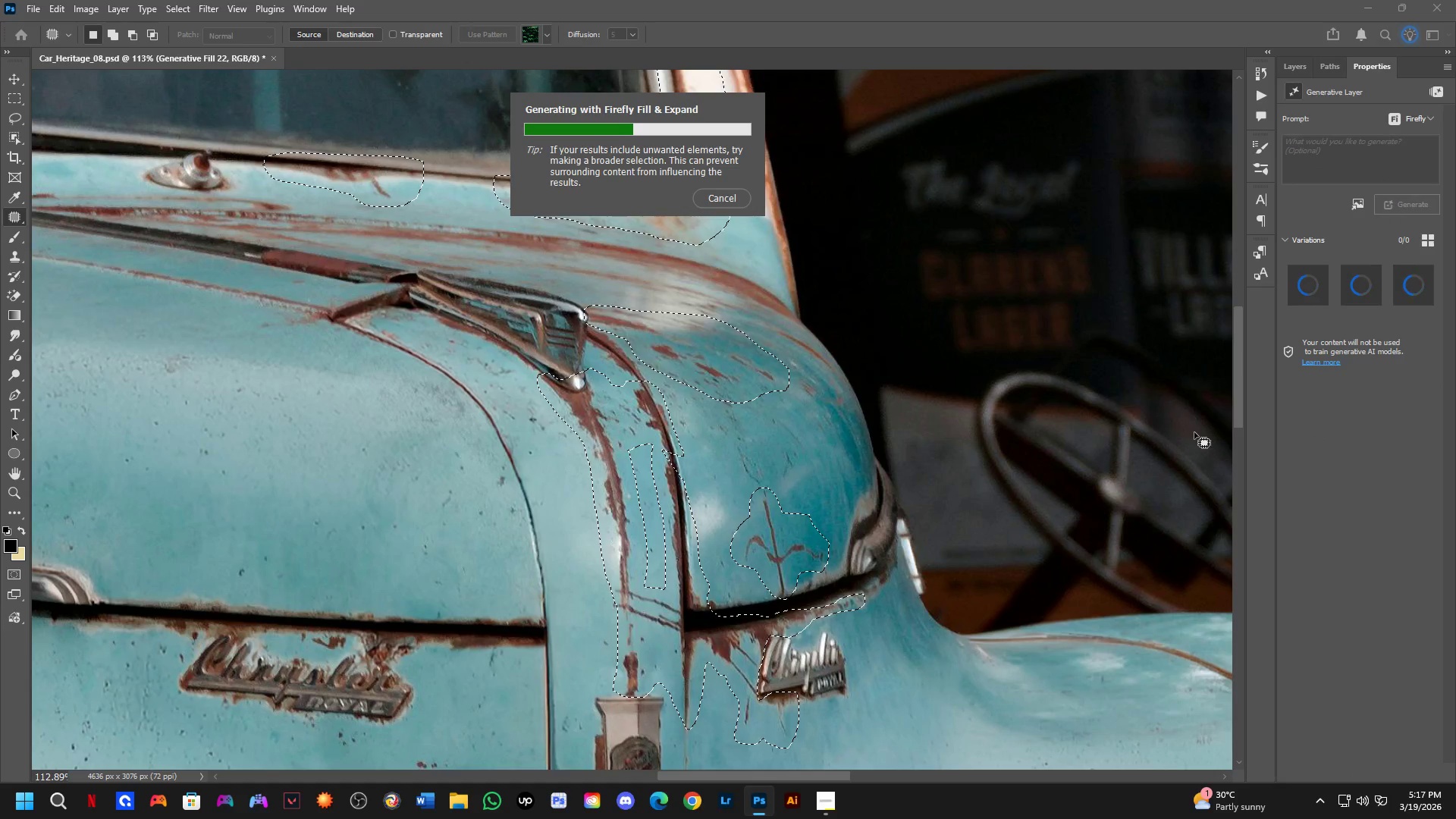 
key(Shift+ShiftLeft)
 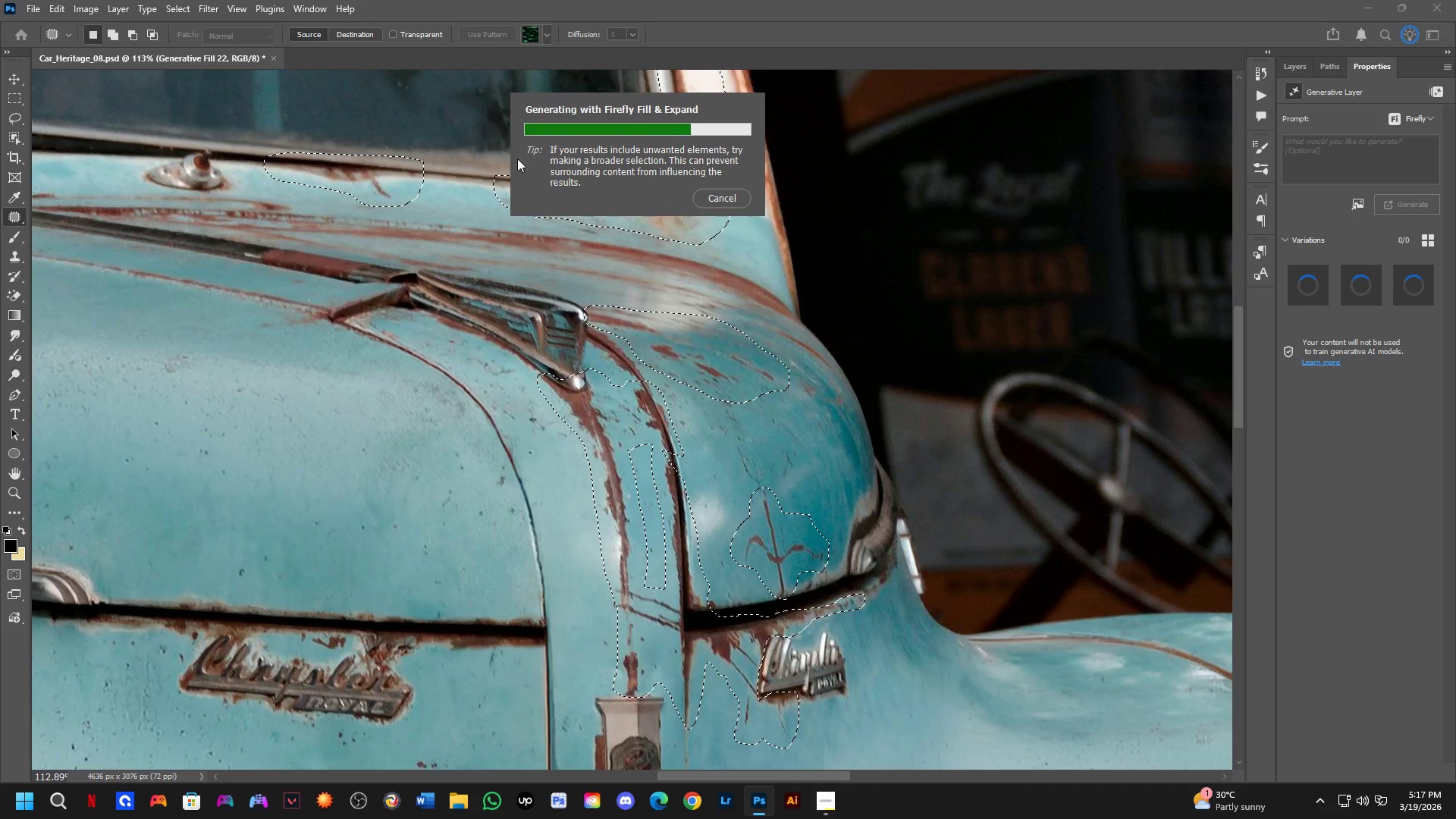 
hold_key(key=ShiftLeft, duration=0.52)
 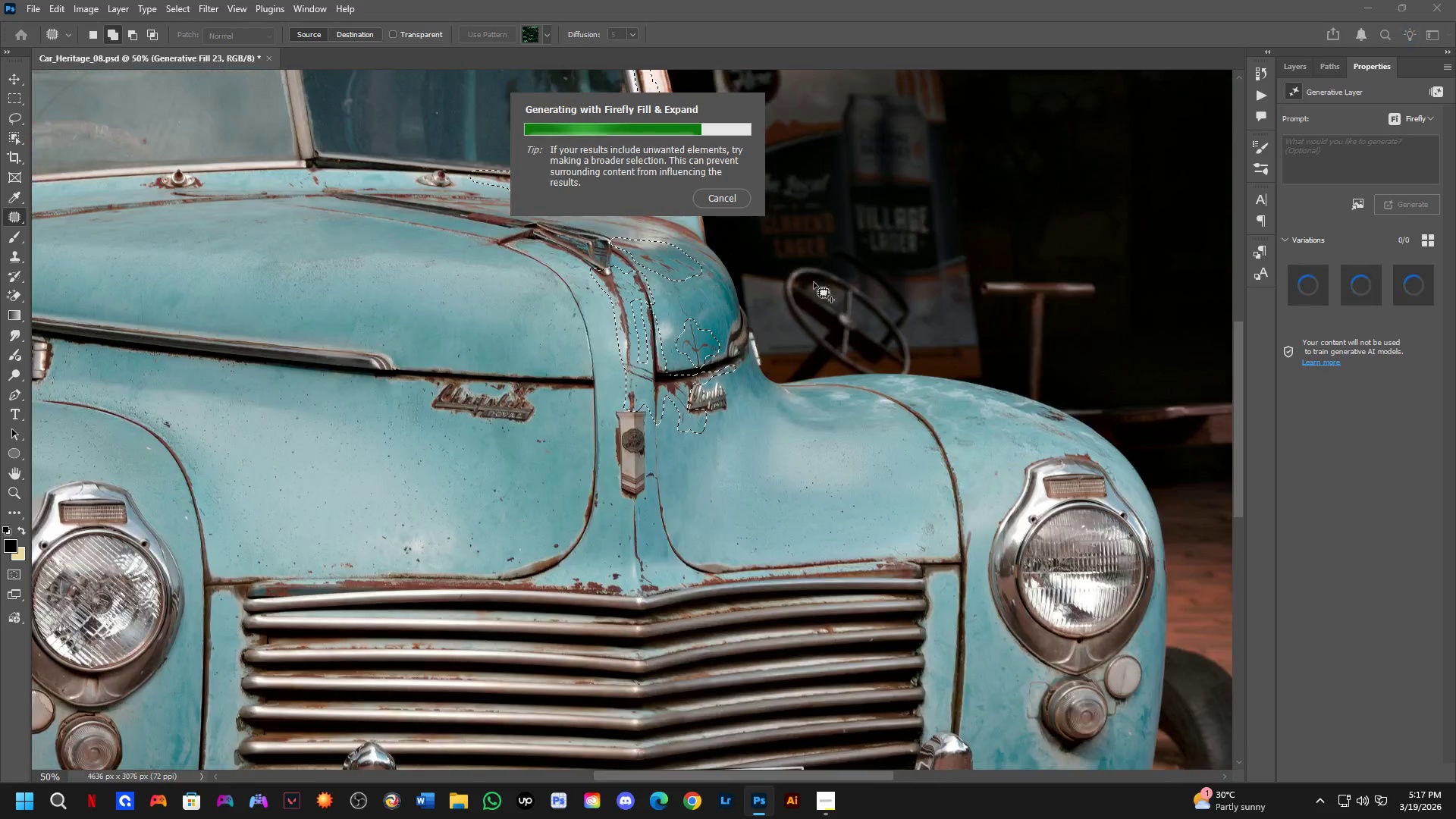 
scroll: coordinate [505, 165], scroll_direction: down, amount: 4.0
 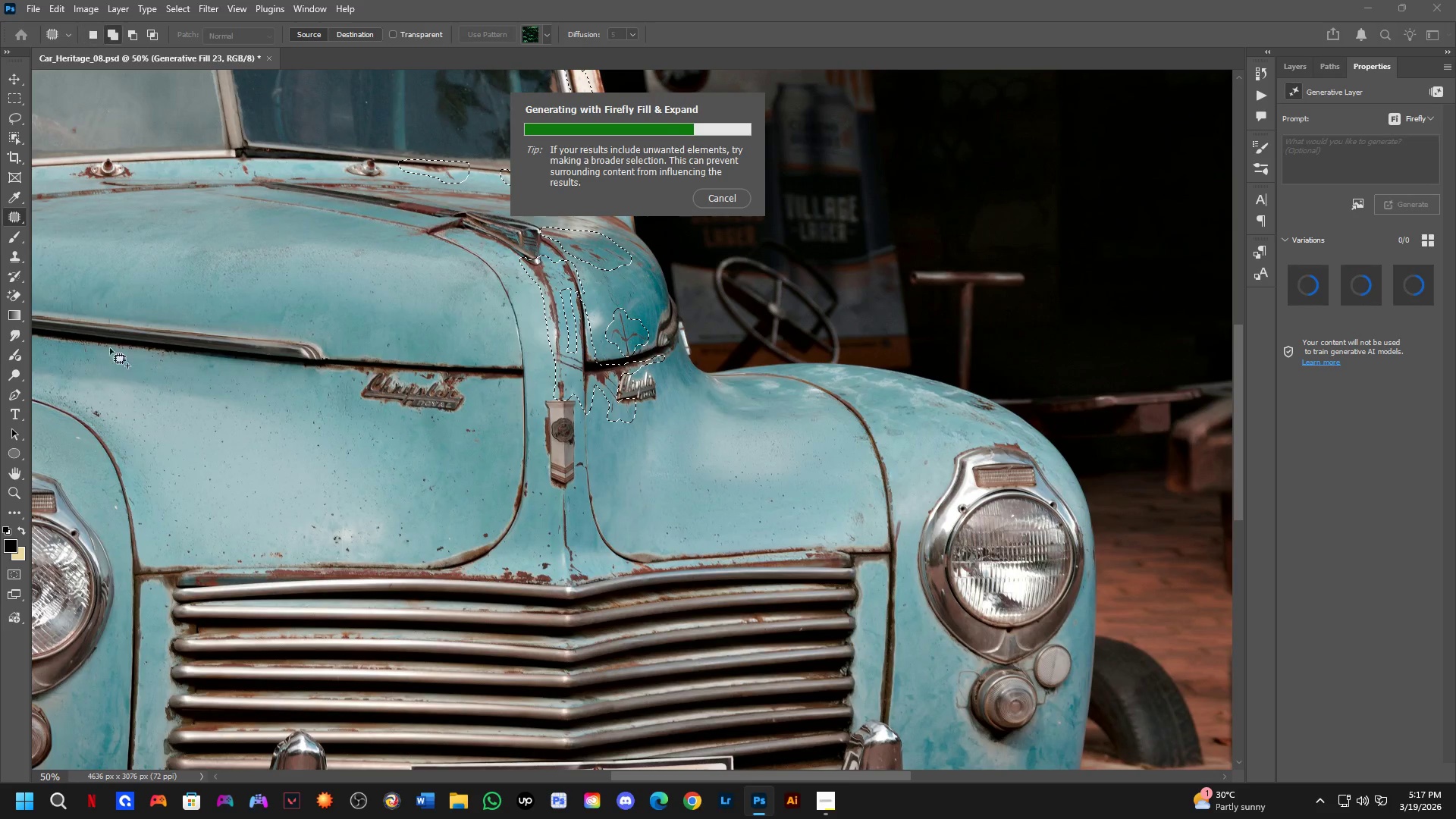 
hold_key(key=ShiftLeft, duration=0.31)
hold_key(key=ShiftLeft, duration=0.42)
scroll: coordinate [485, 369], scroll_direction: up, amount: 4.0
 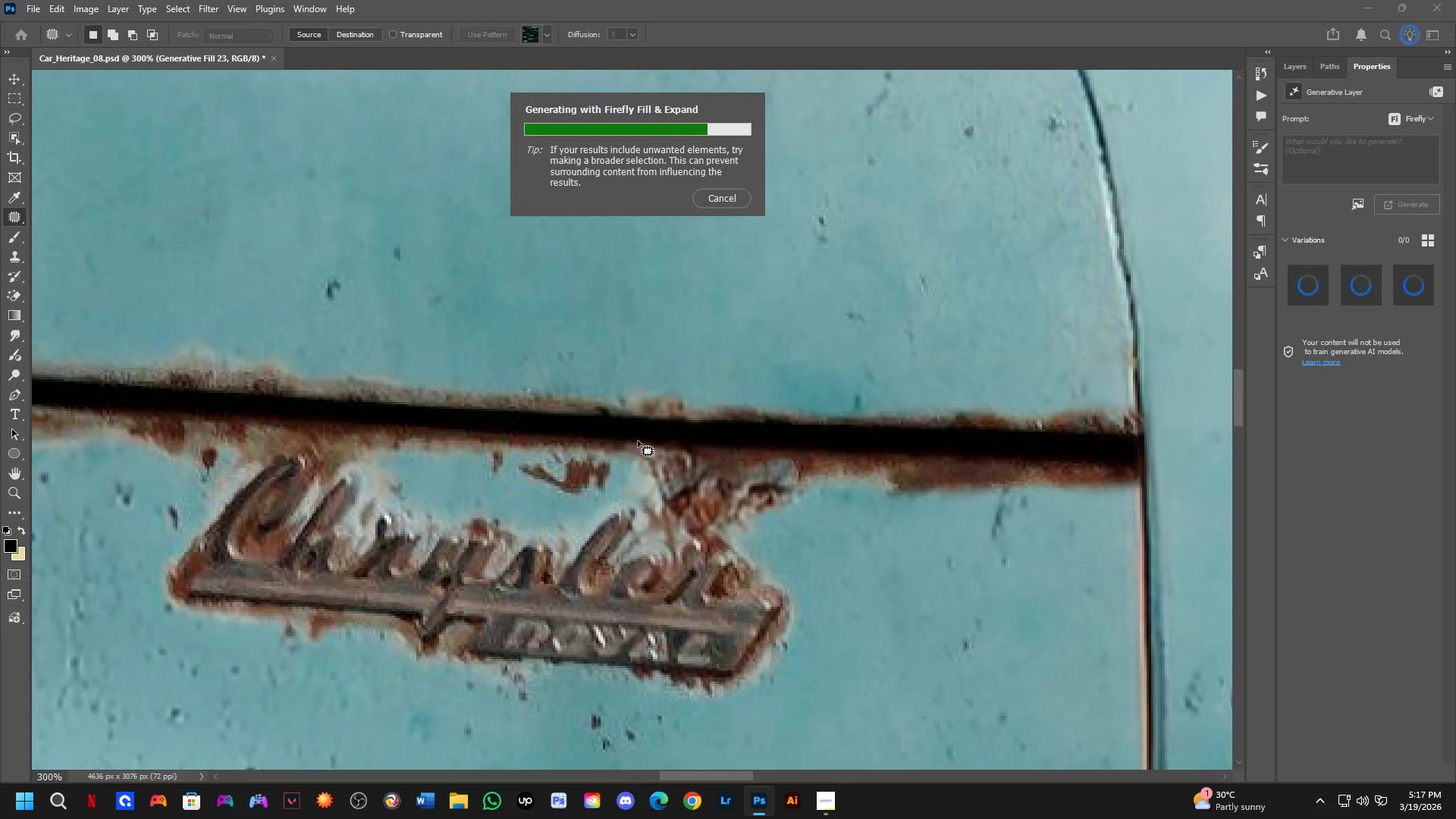 
hold_key(key=ShiftLeft, duration=0.33)
scroll: coordinate [640, 440], scroll_direction: down, amount: 3.0
 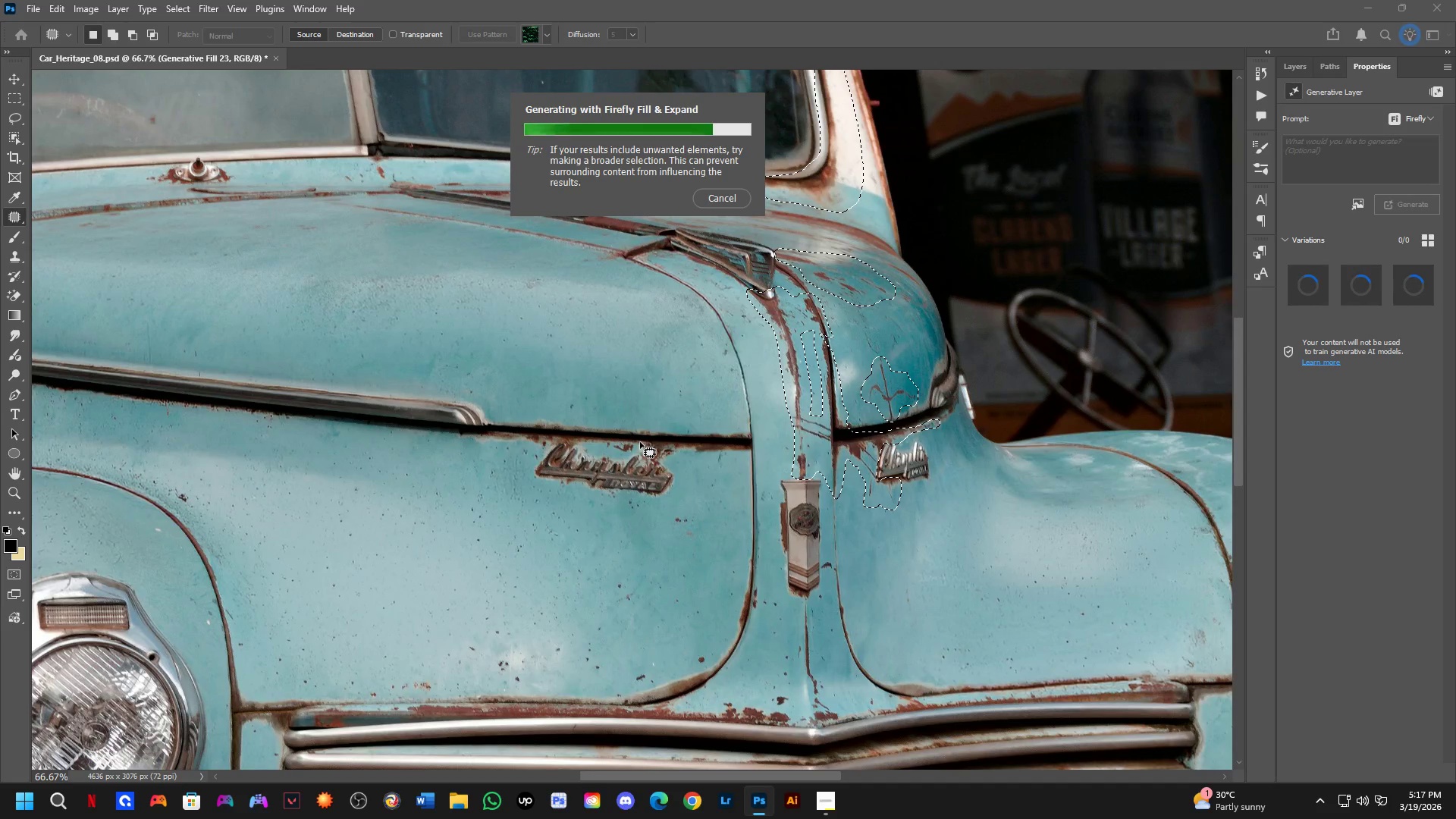 
hold_key(key=ShiftLeft, duration=0.31)
scroll: coordinate [588, 444], scroll_direction: up, amount: 3.0
 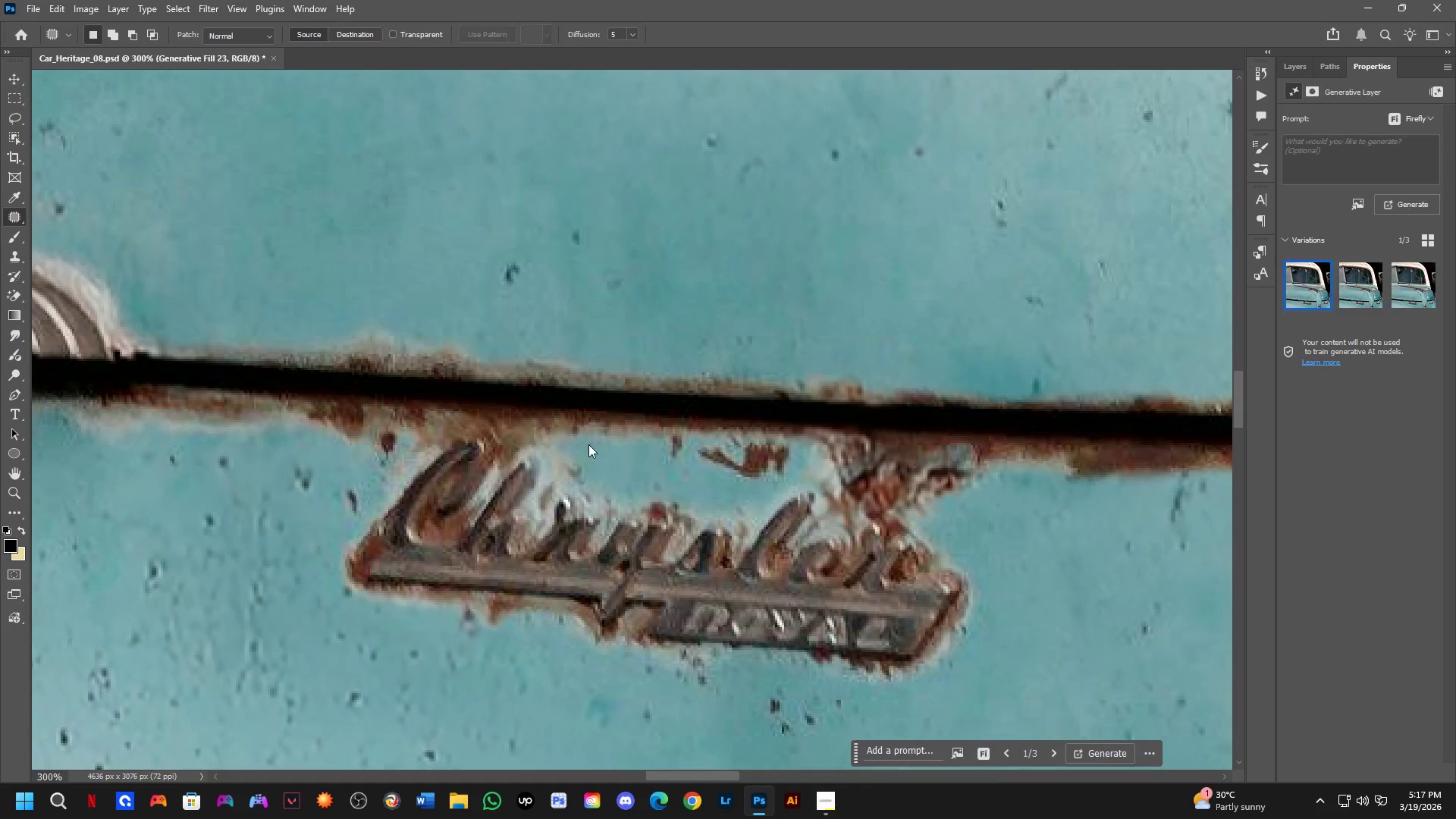 
key(Shift+ShiftLeft)
 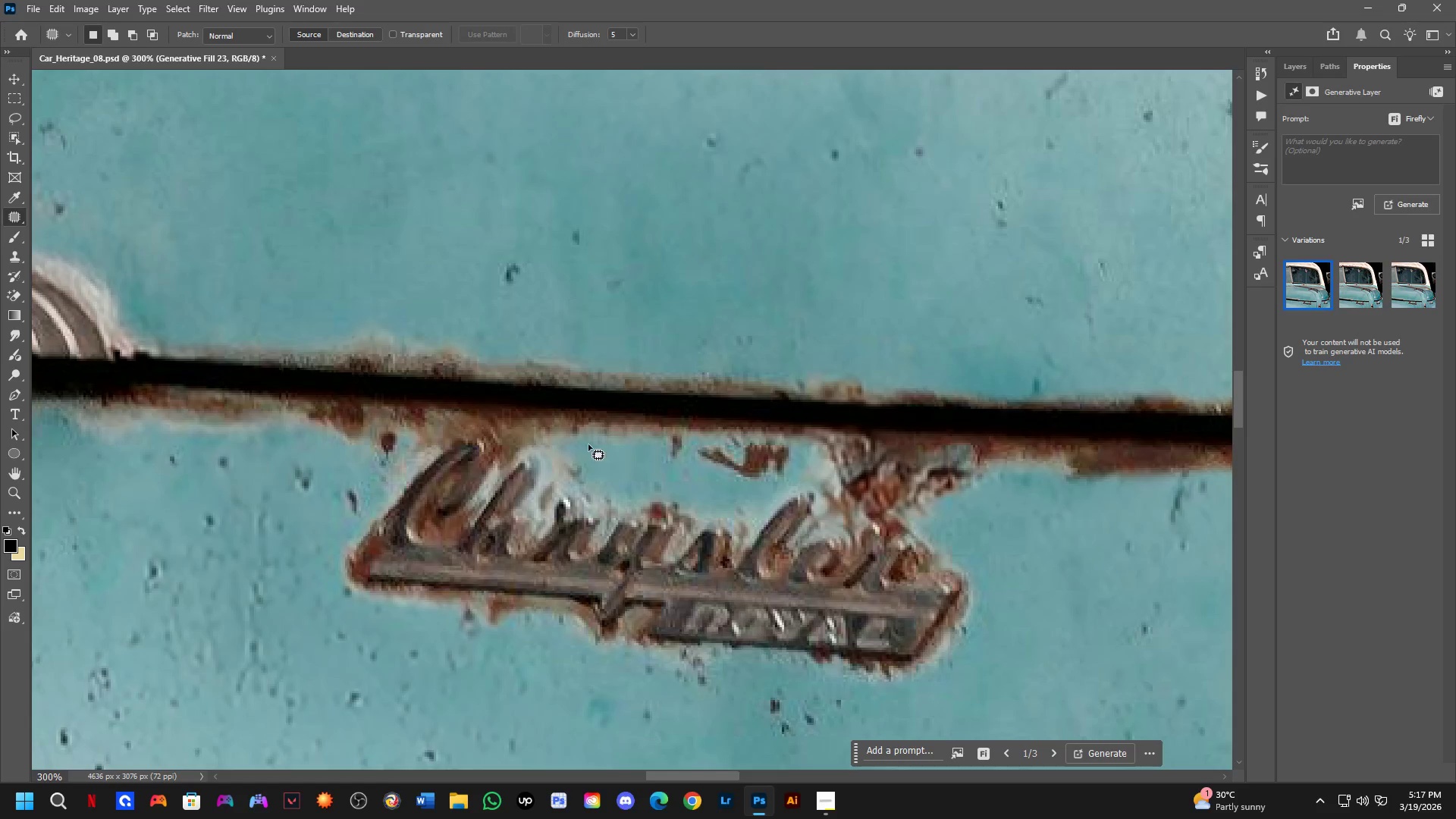 
hold_key(key=Space, duration=0.44)
 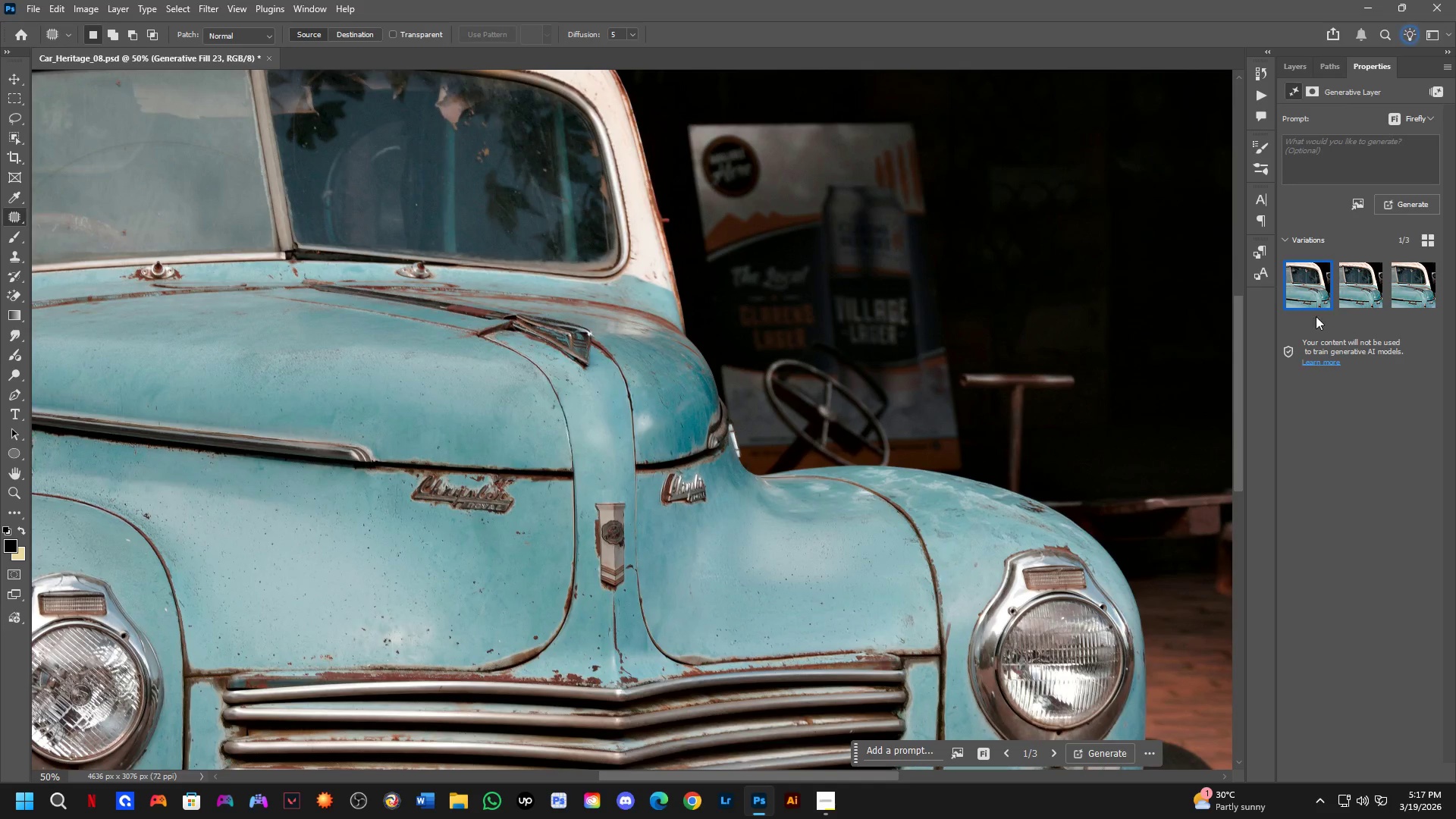 
left_click_drag(start_coordinate=[769, 410], to_coordinate=[748, 422])
 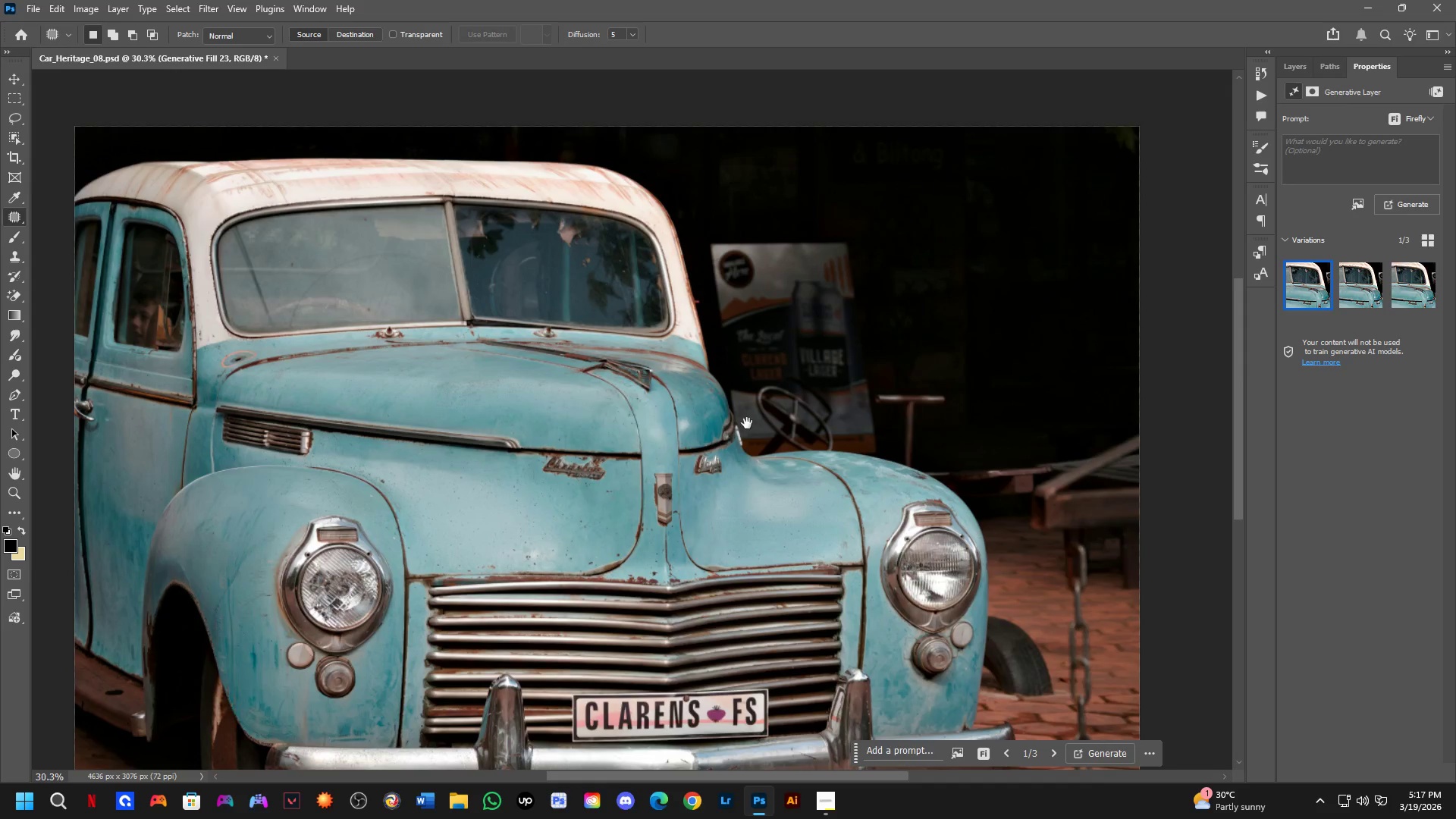 
scroll: coordinate [588, 444], scroll_direction: down, amount: 6.0
 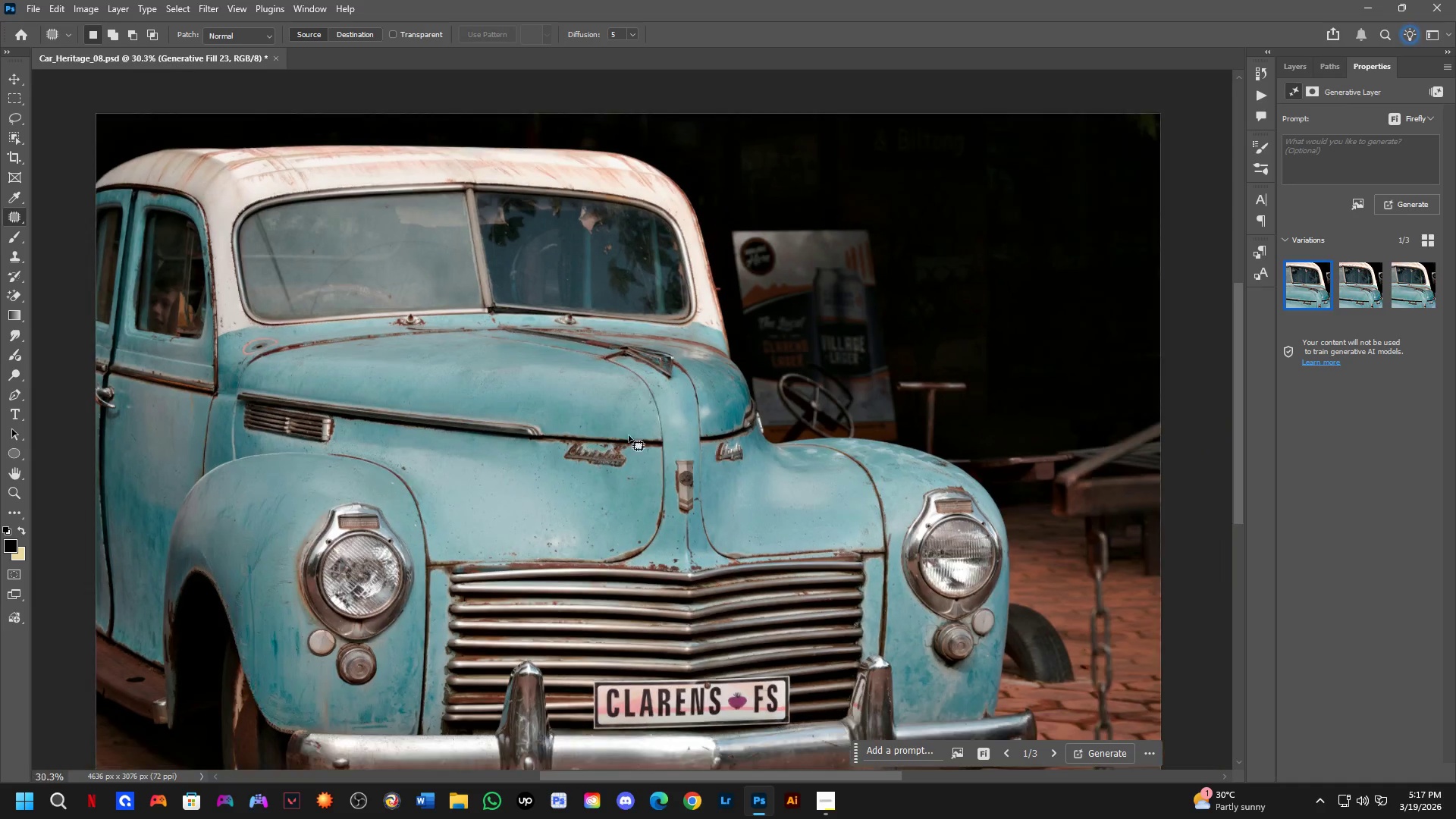 
key(Shift+ShiftLeft)
 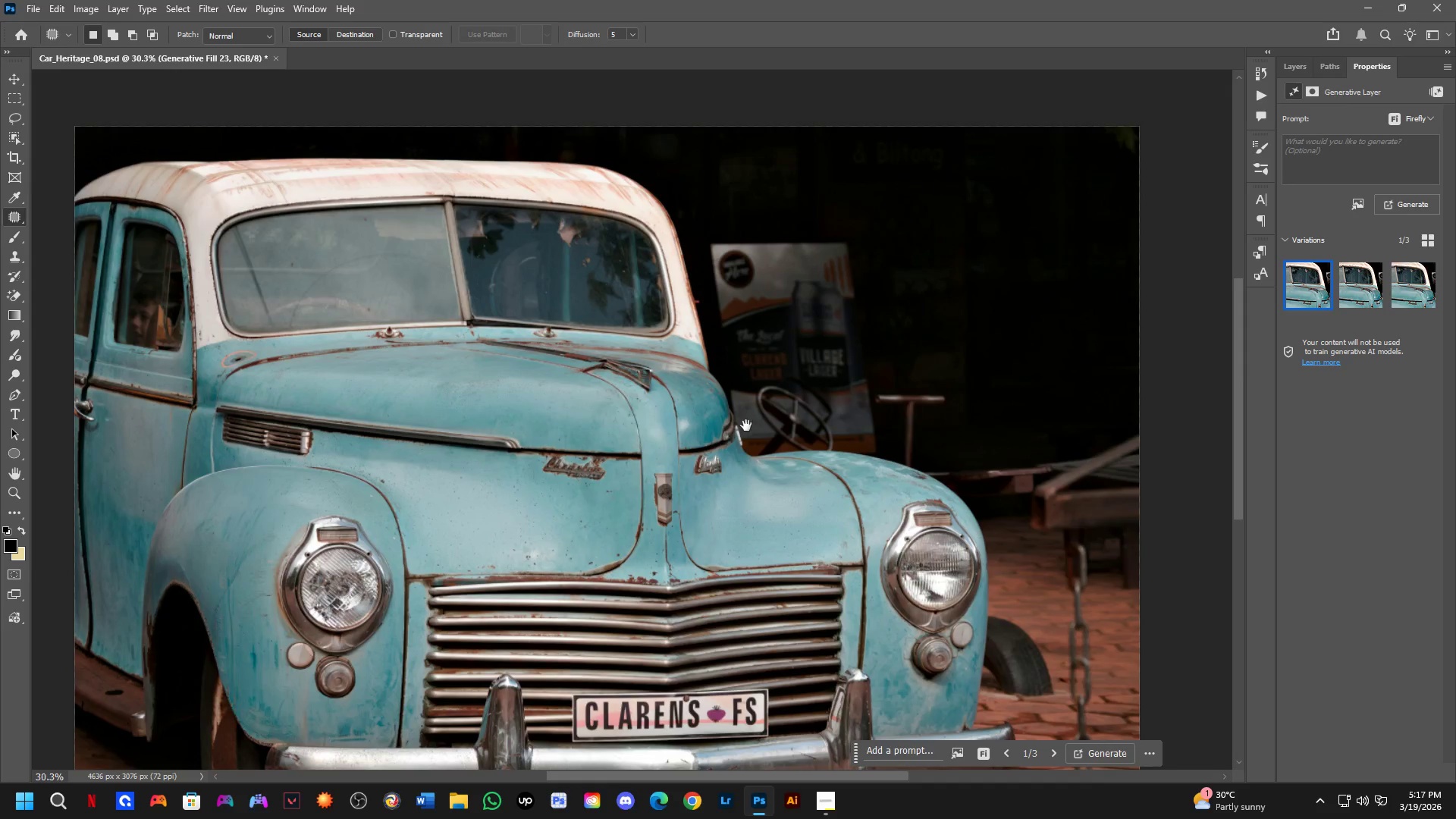 
scroll: coordinate [745, 428], scroll_direction: up, amount: 2.0
 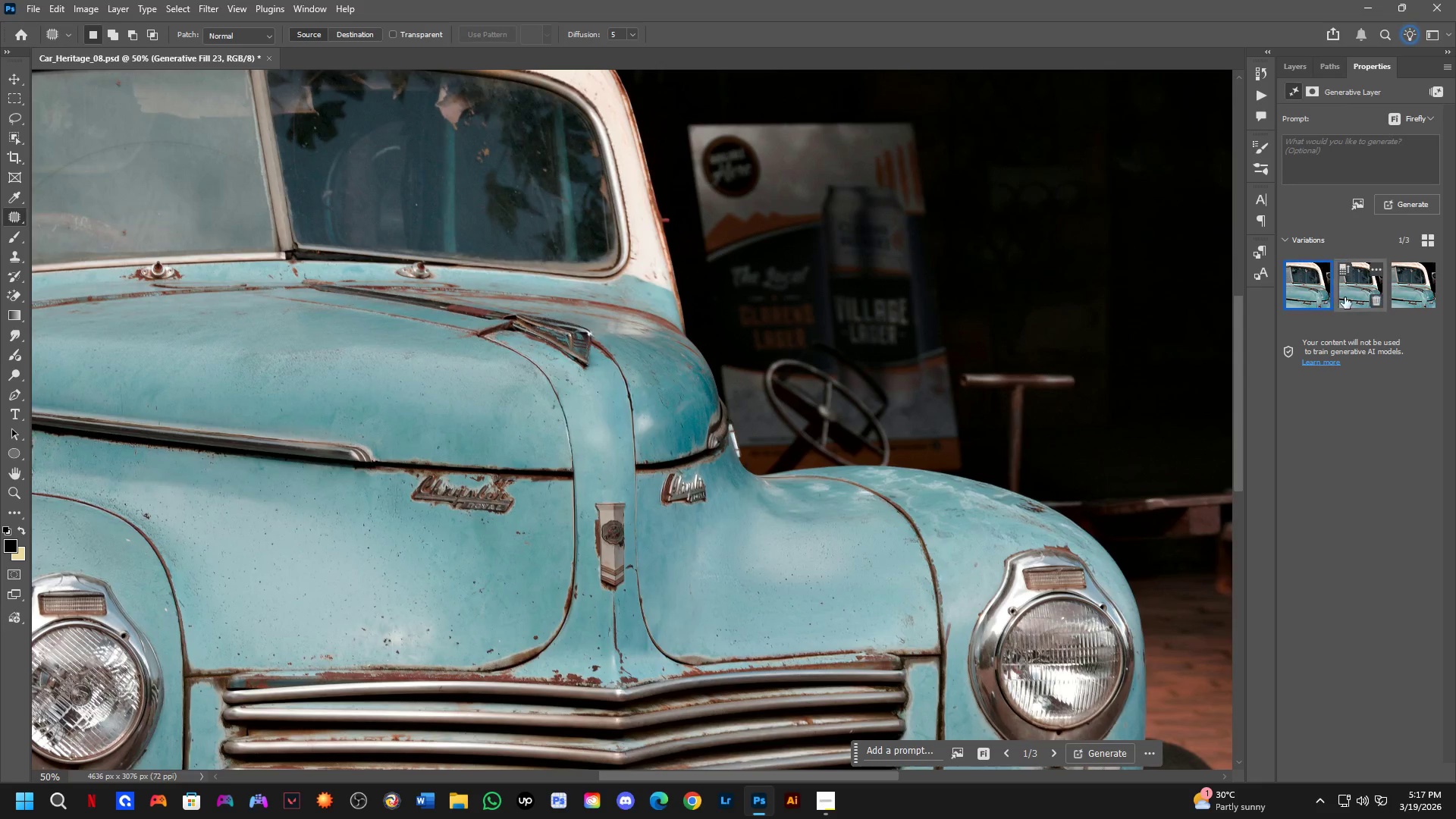 
left_click([1345, 297])
 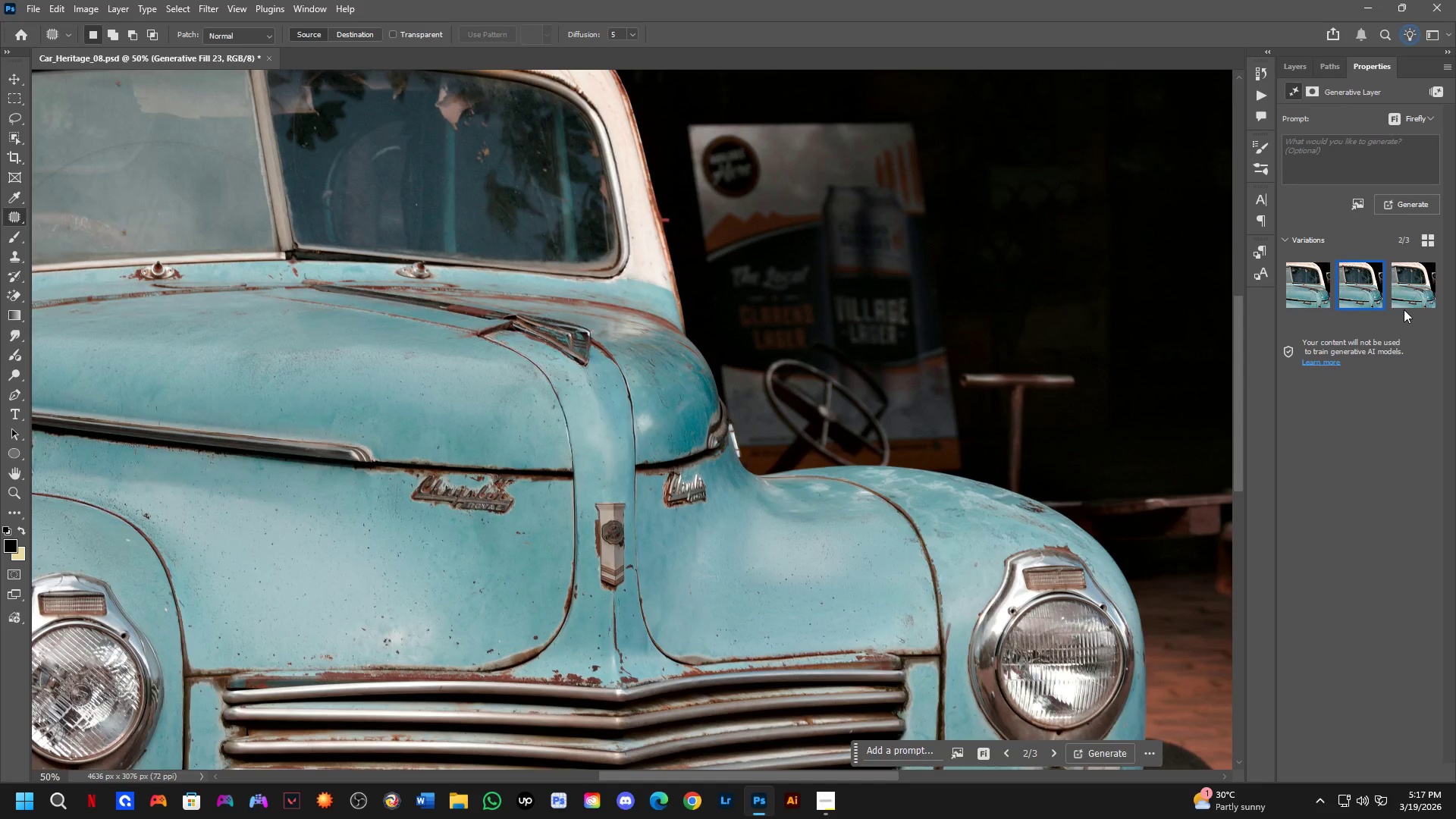 
left_click([1414, 302])
 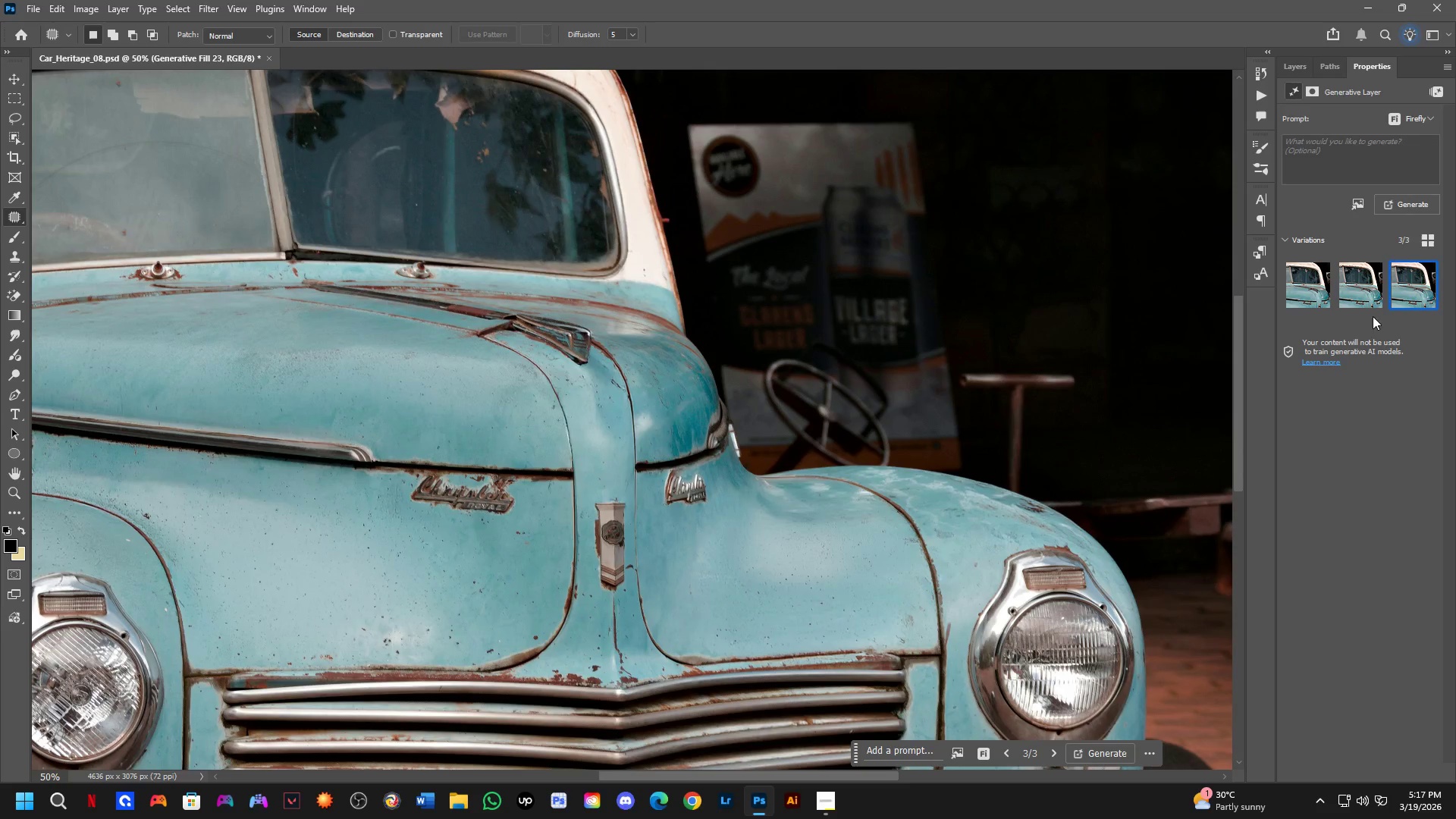 
hold_key(key=Space, duration=0.47)
 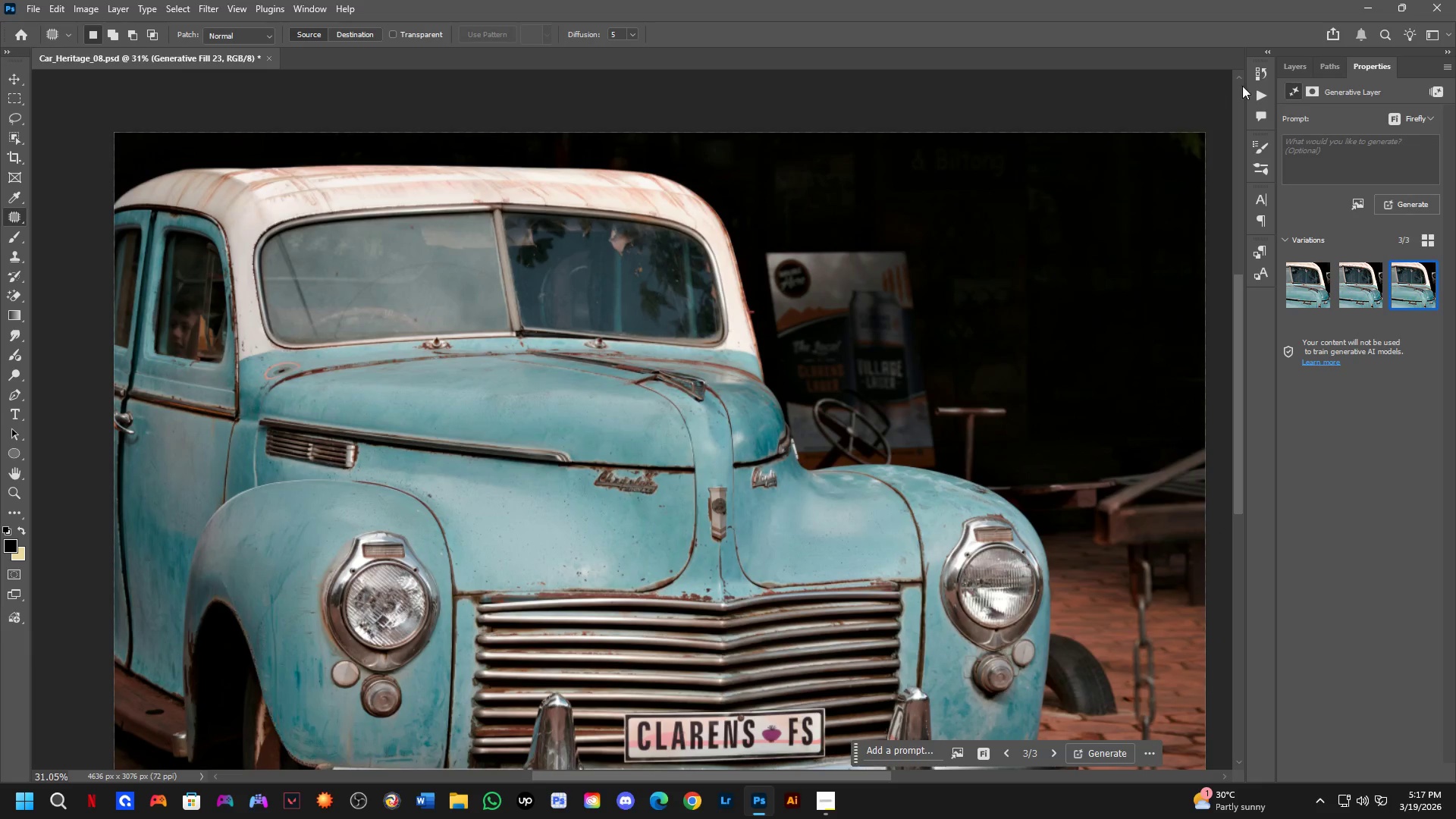 
left_click_drag(start_coordinate=[681, 292], to_coordinate=[711, 384])
 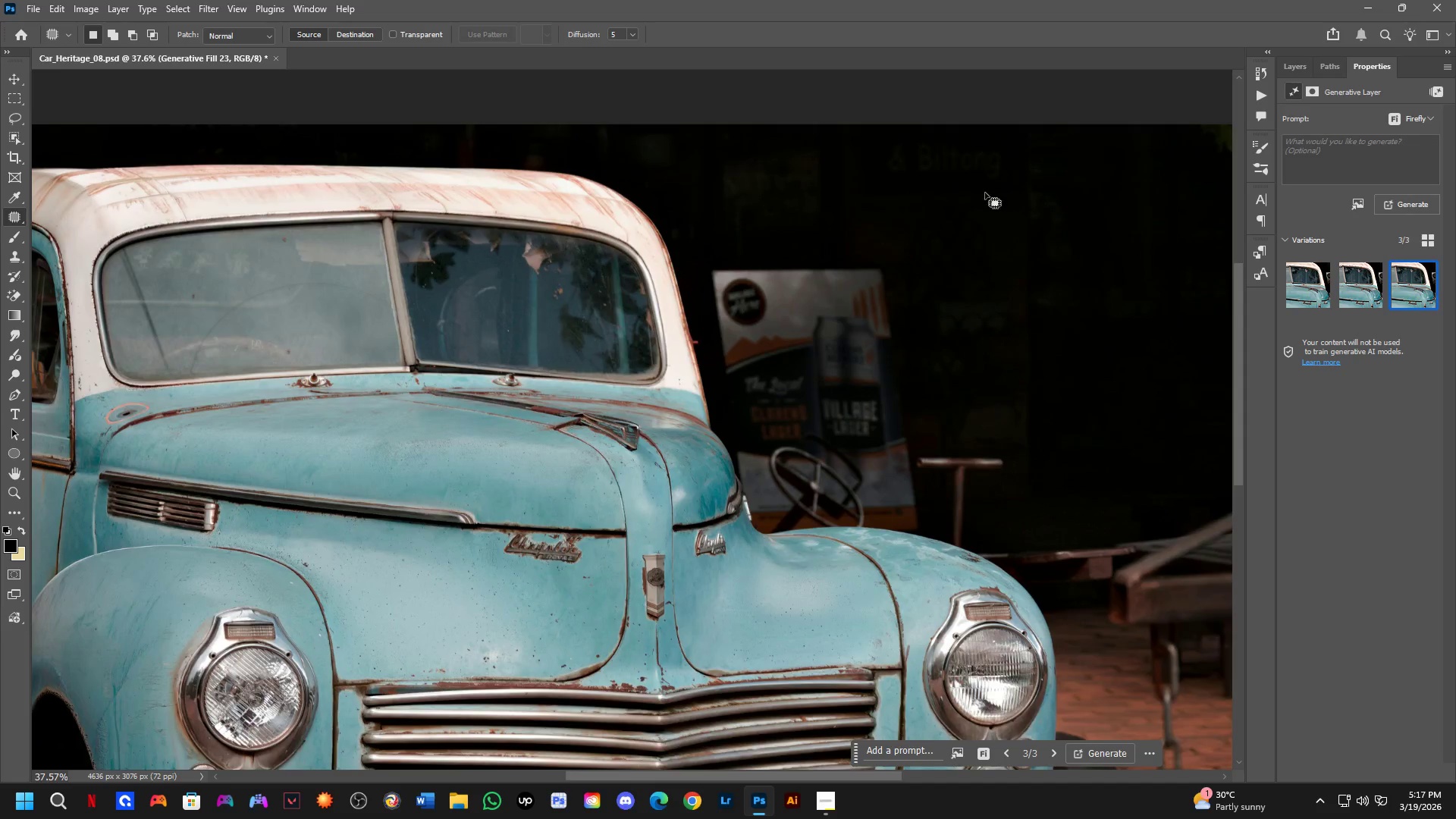 
scroll: coordinate [1043, 152], scroll_direction: down, amount: 5.0
 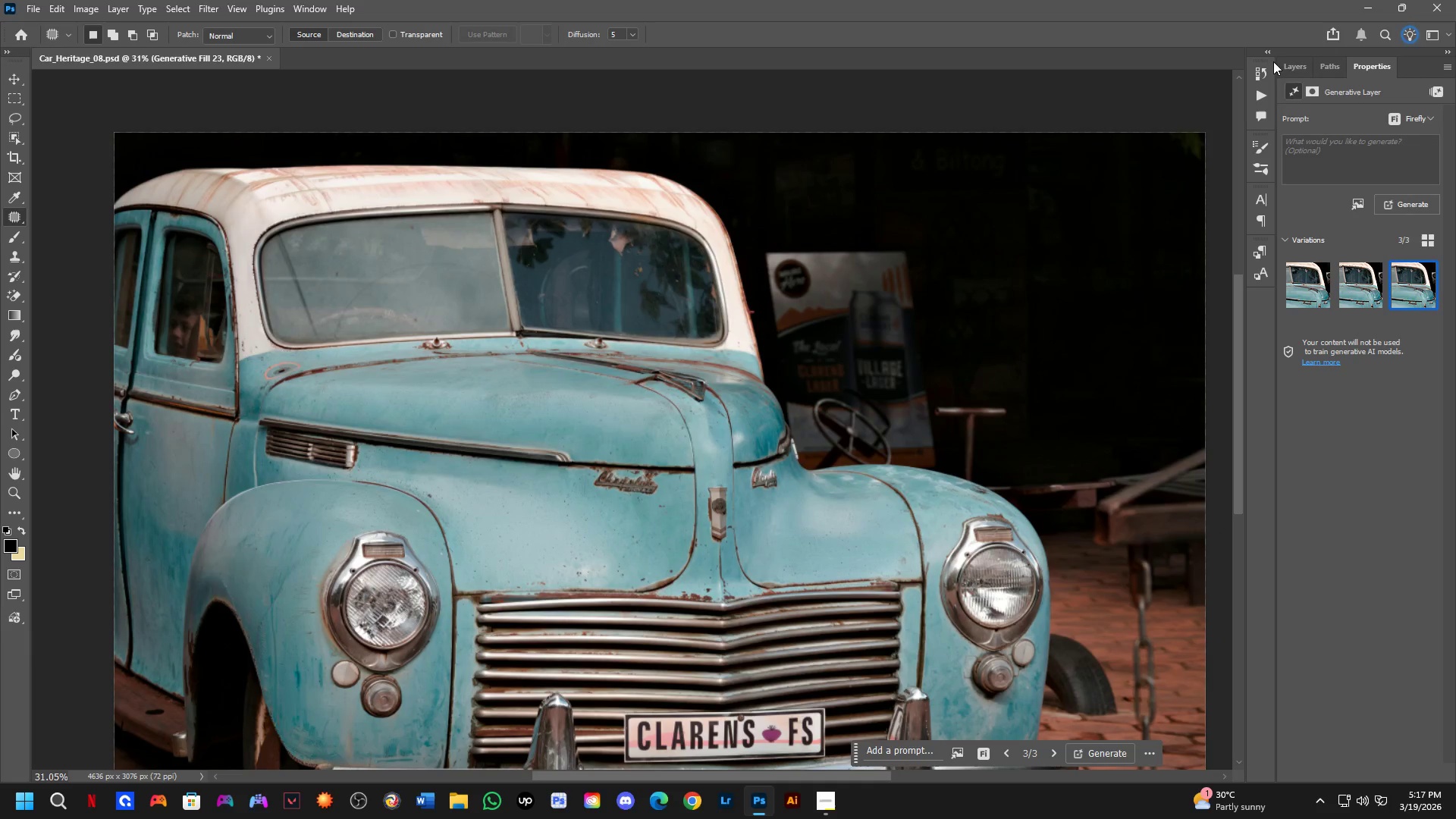 
left_click([1294, 67])
 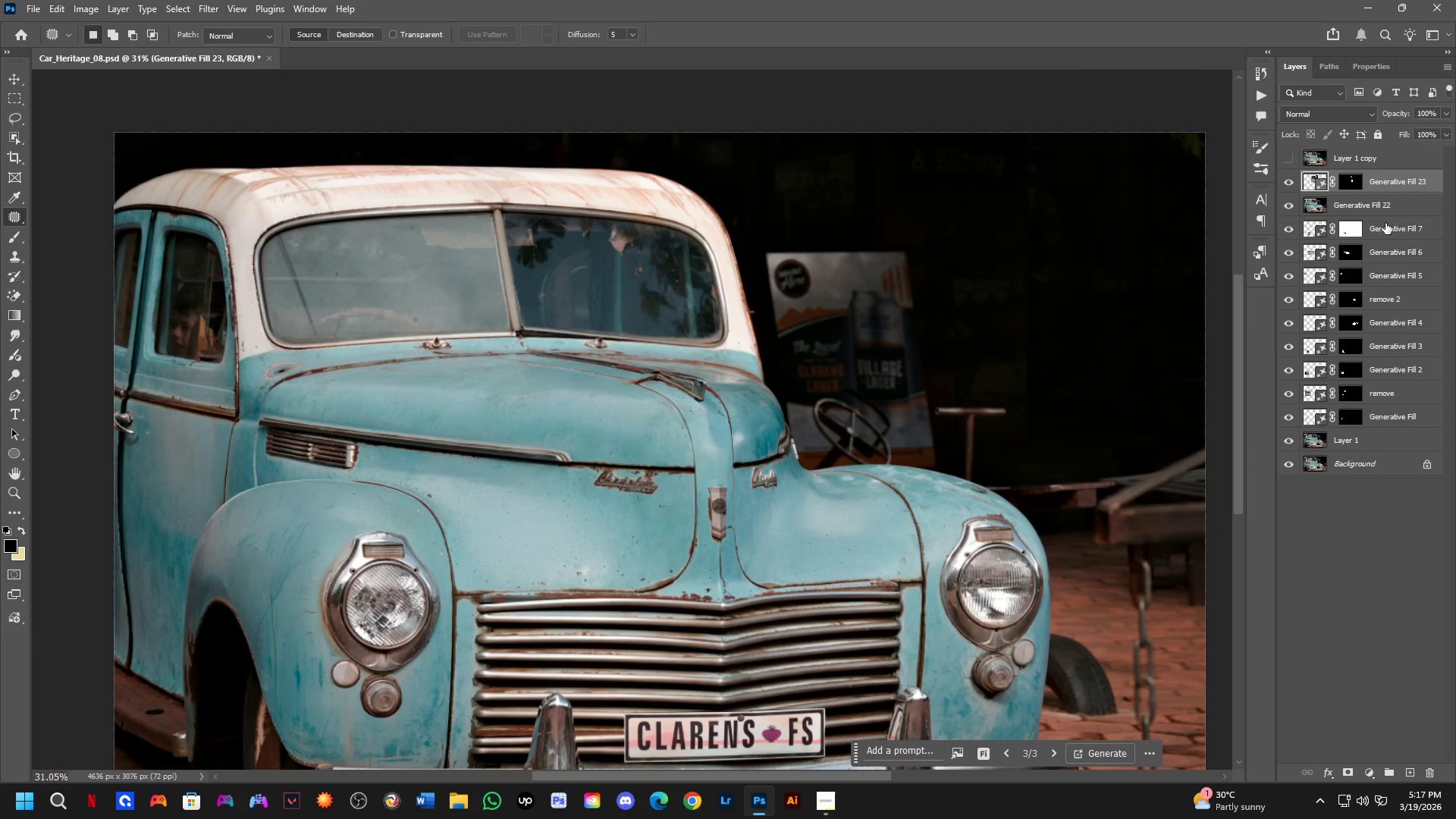 
key(Control+Shift+ShiftLeft)
 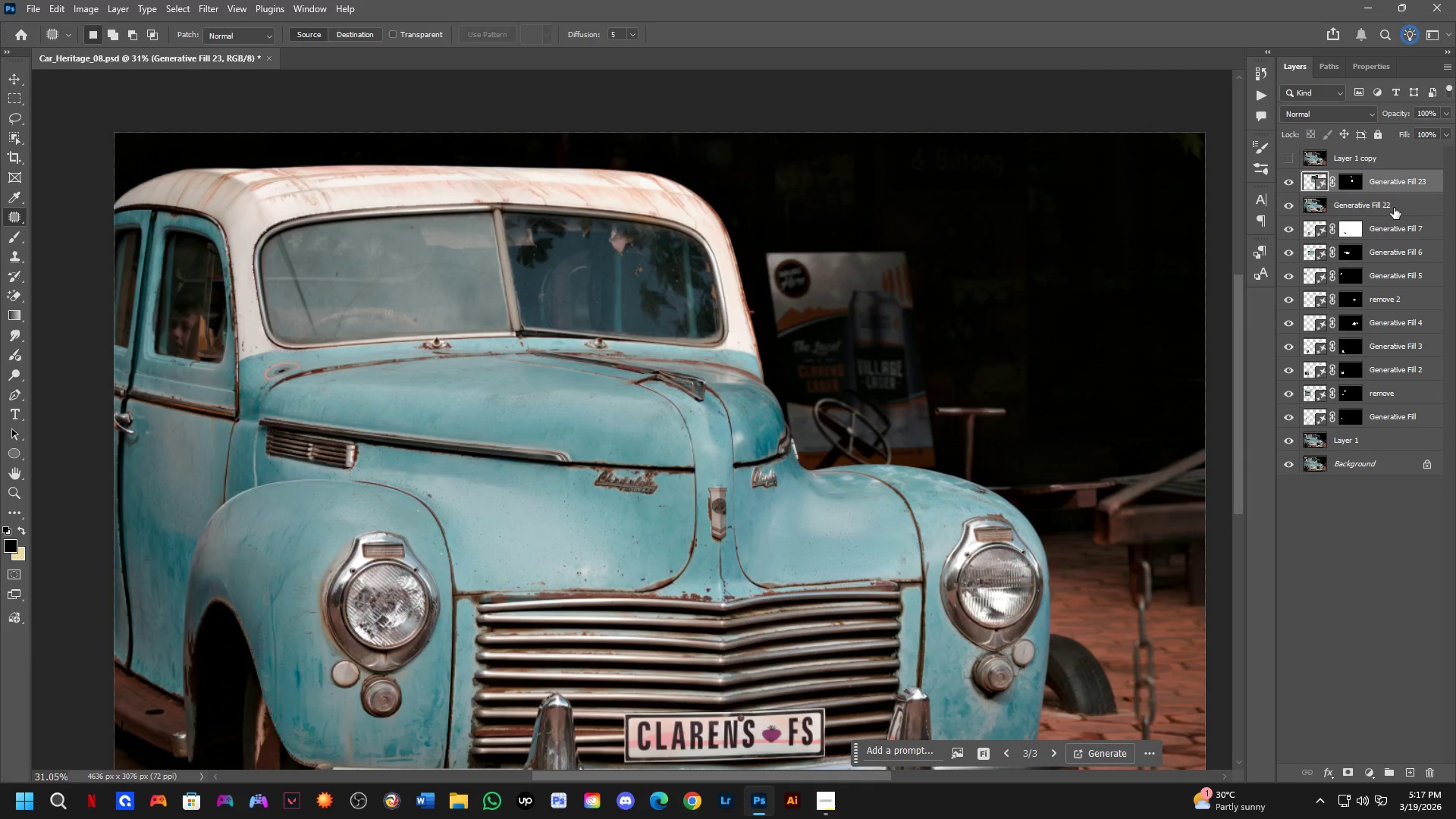 
left_click([1394, 207])
 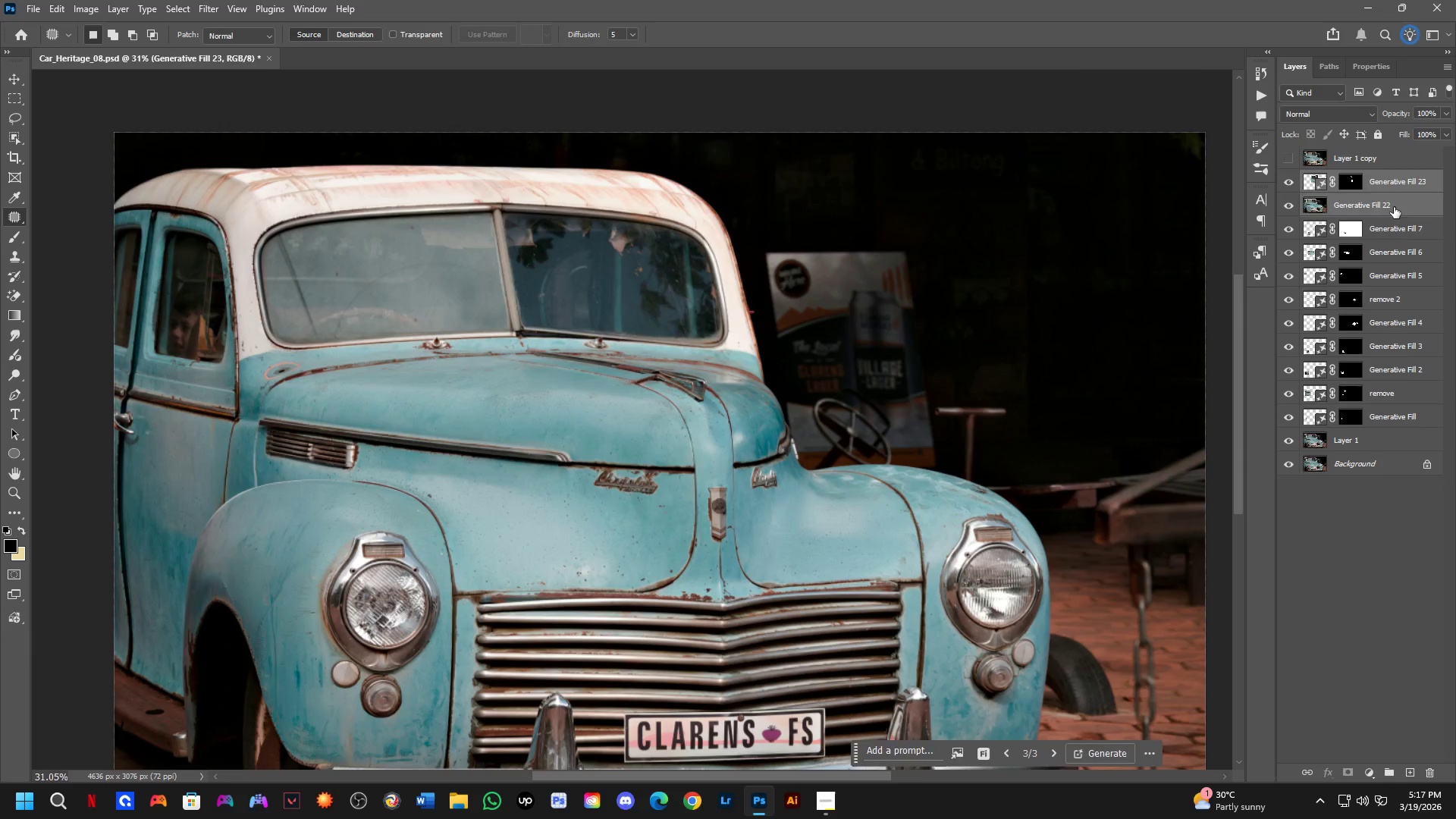 
key(Control+E)
 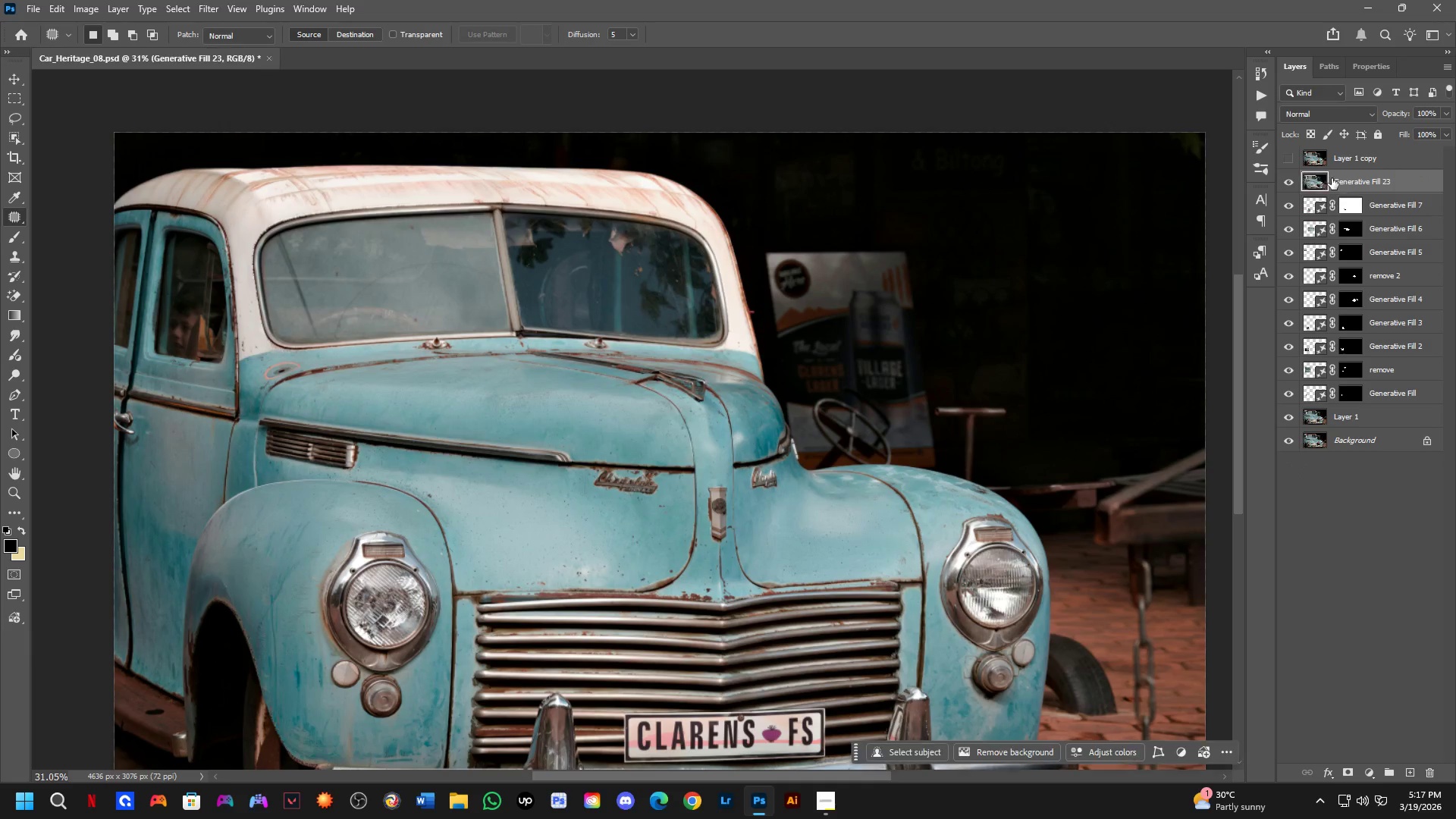 
key(Control+S)
 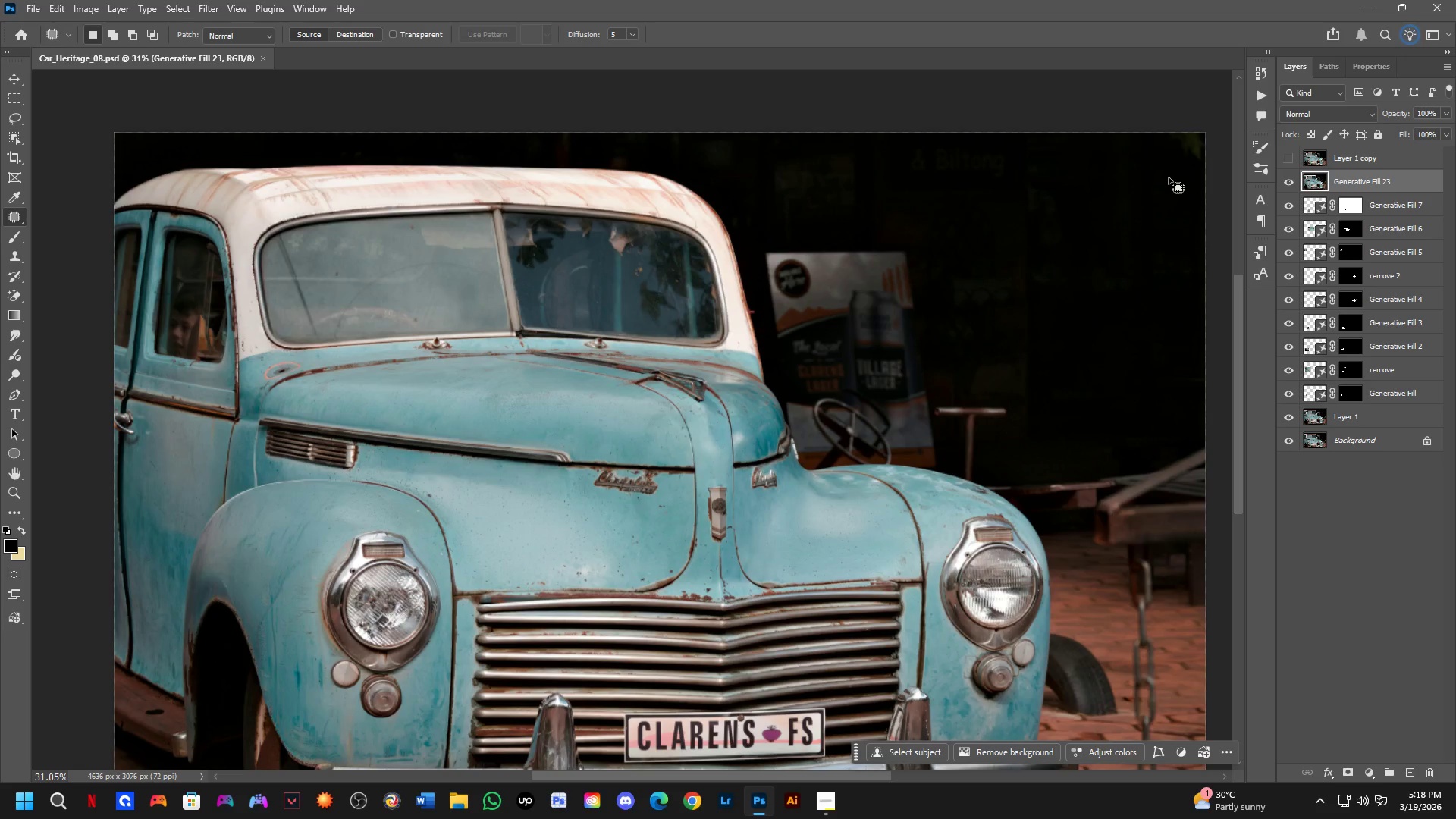 
wait(65.44)
 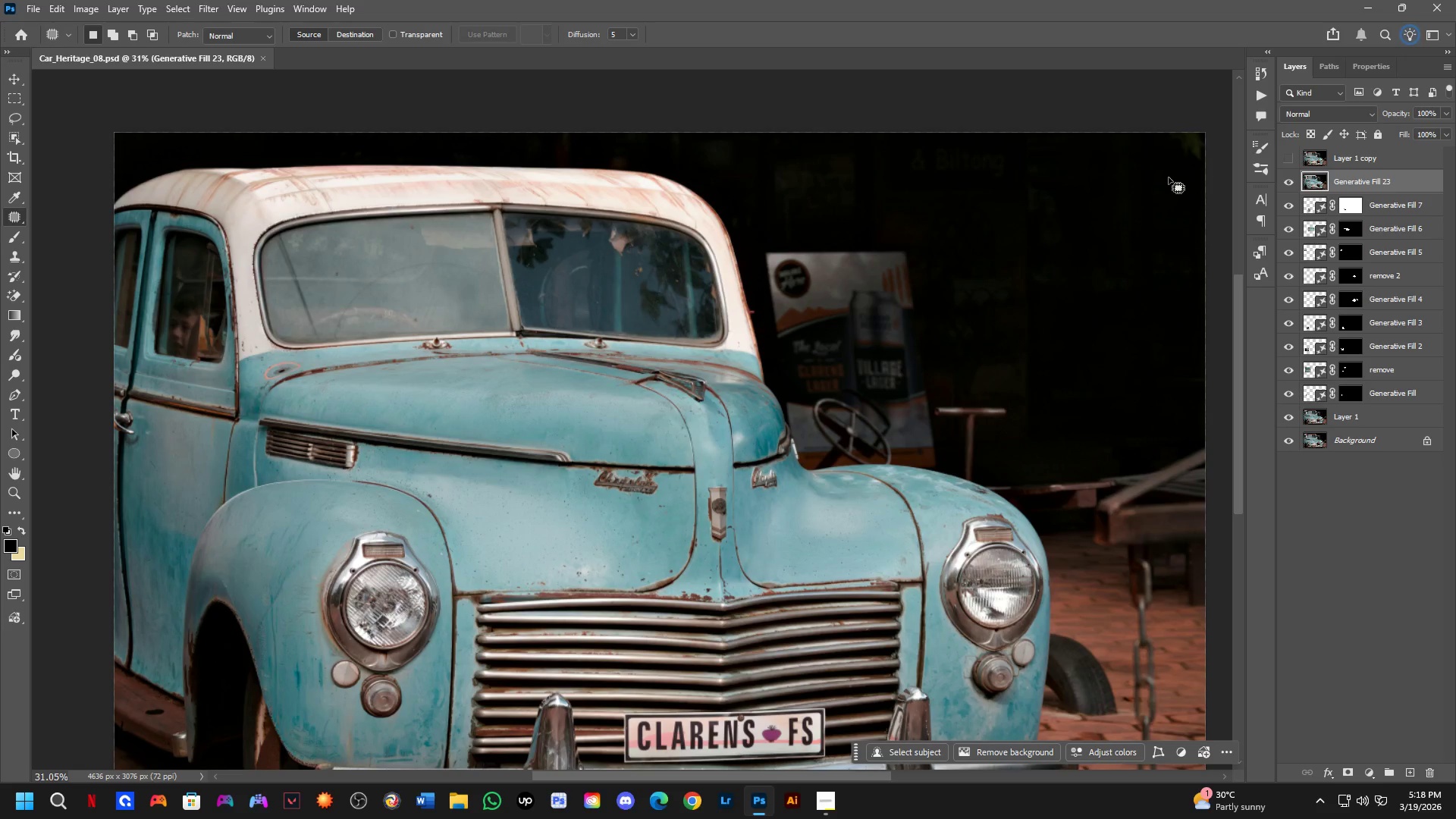 
scroll: coordinate [1190, 236], scroll_direction: up, amount: 2.0
 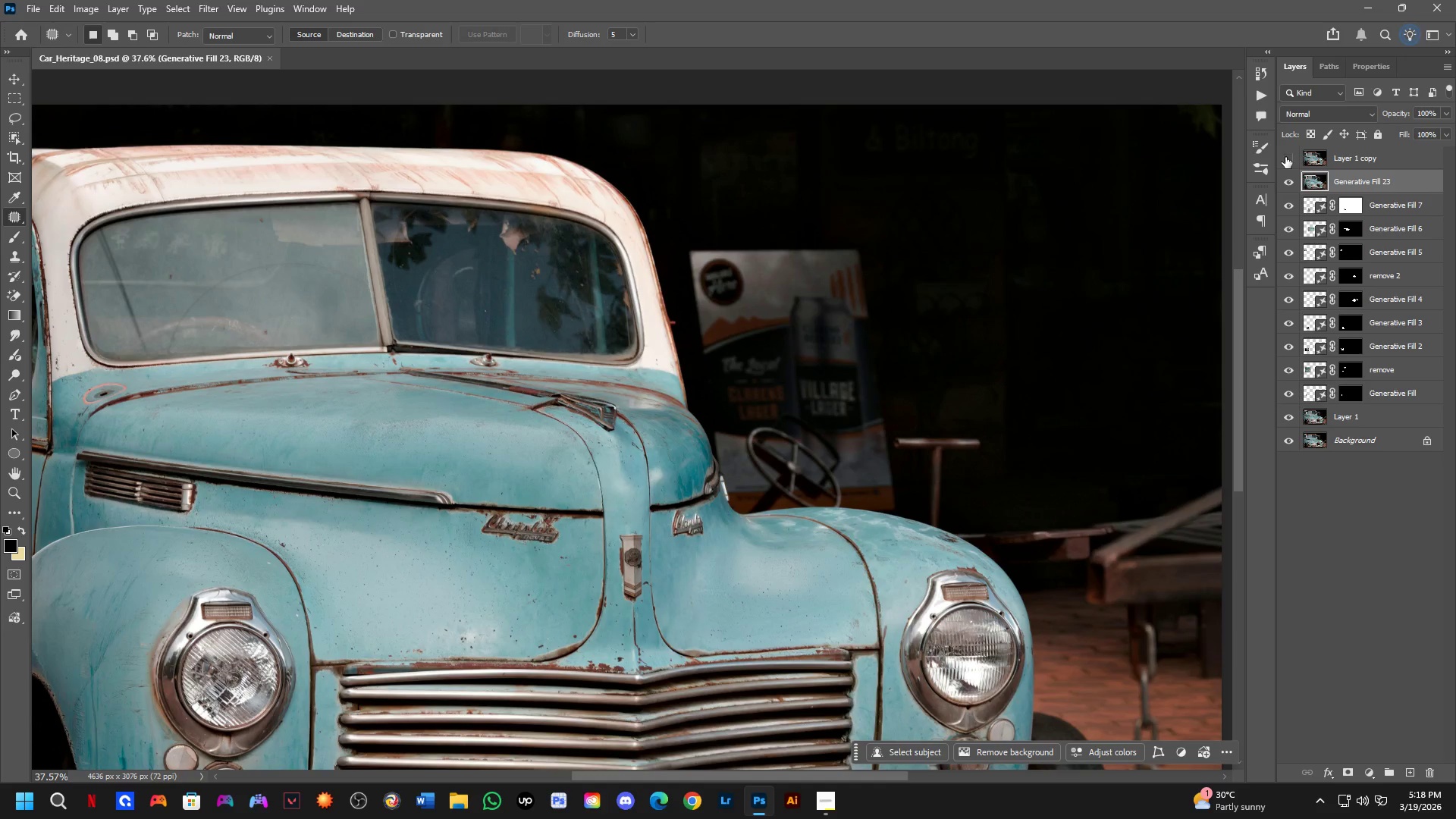 
double_click([1285, 157])
 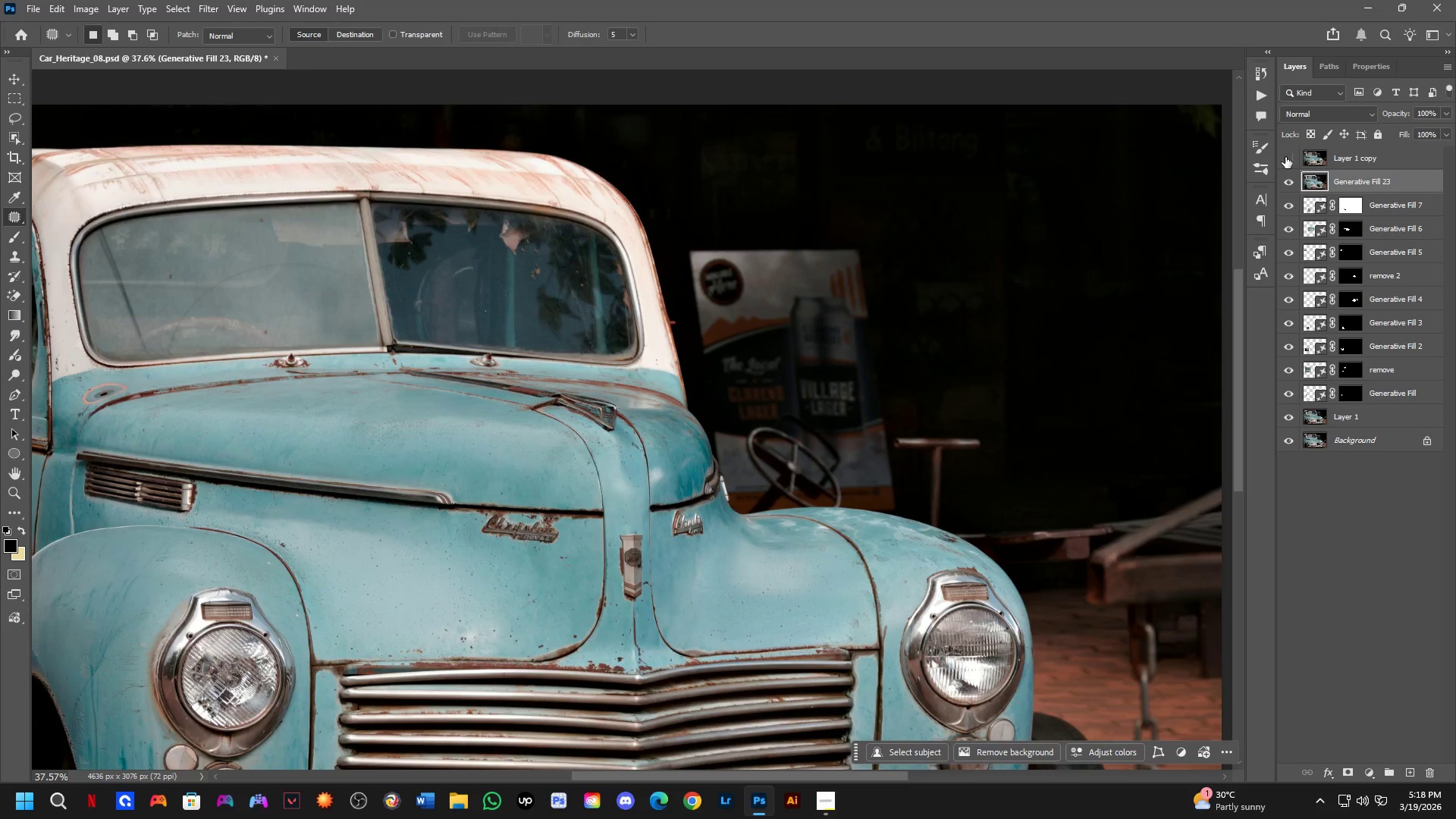 
triple_click([1285, 157])
 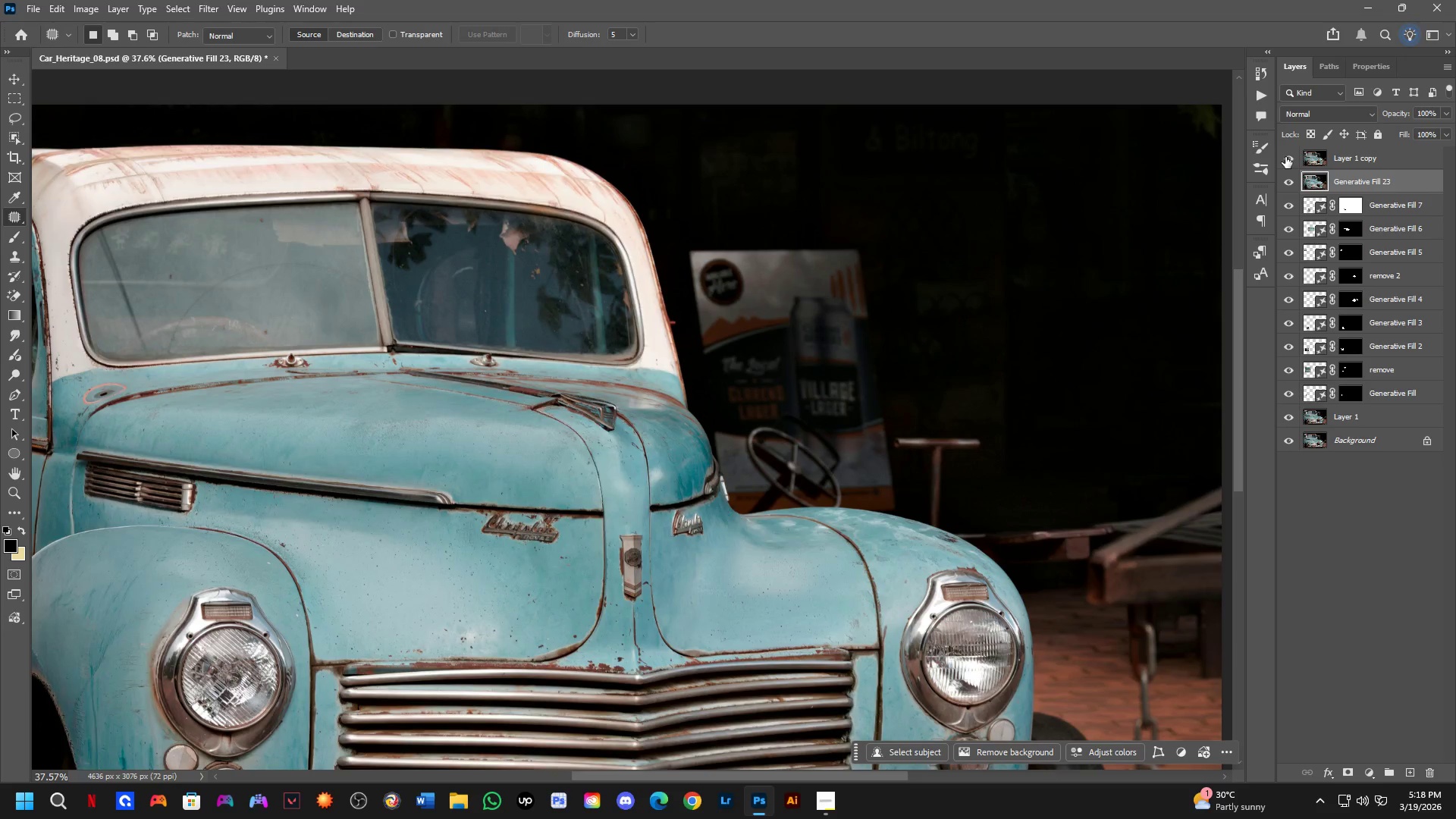 
triple_click([1285, 157])
 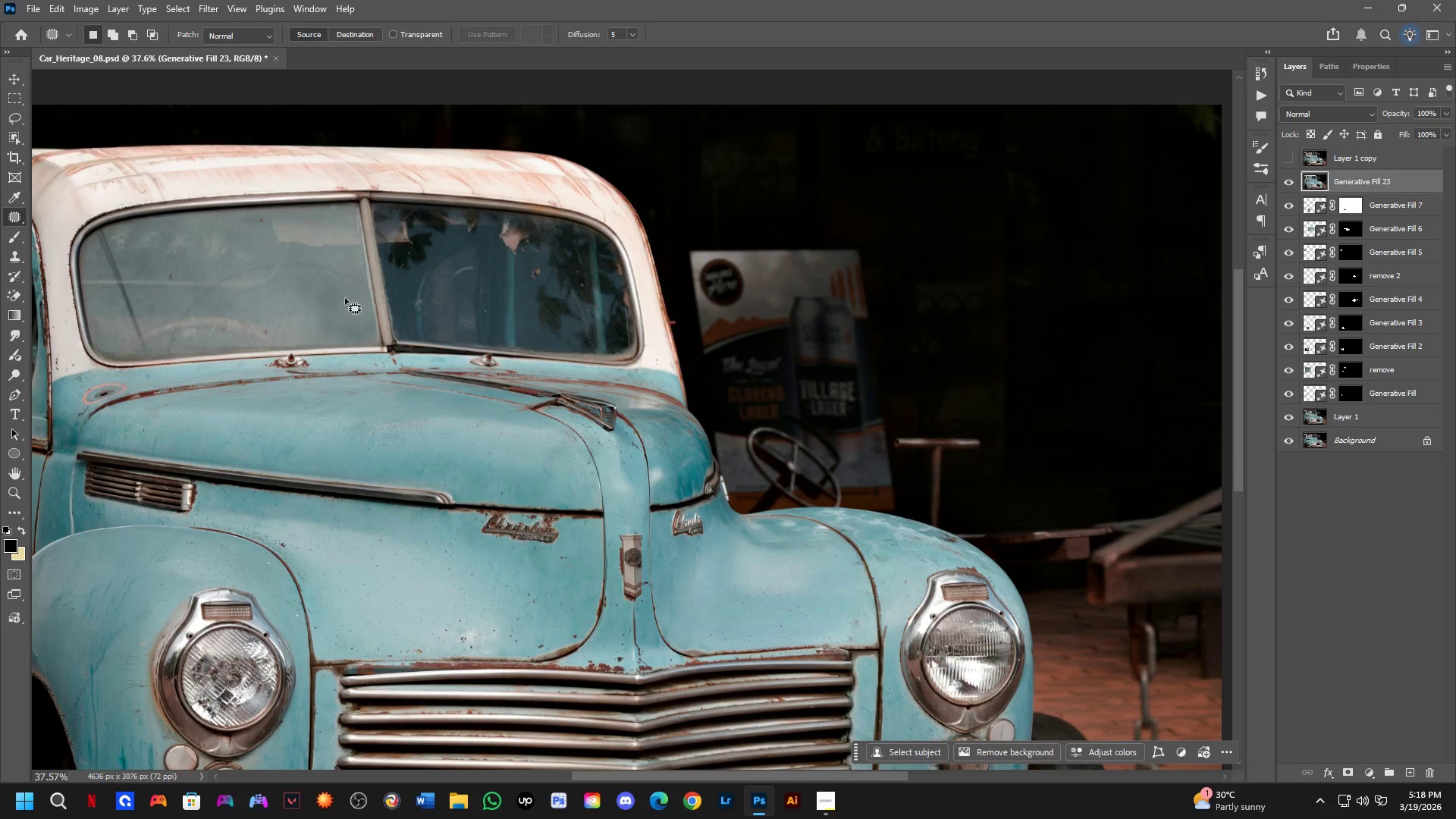 
hold_key(key=Space, duration=0.56)
 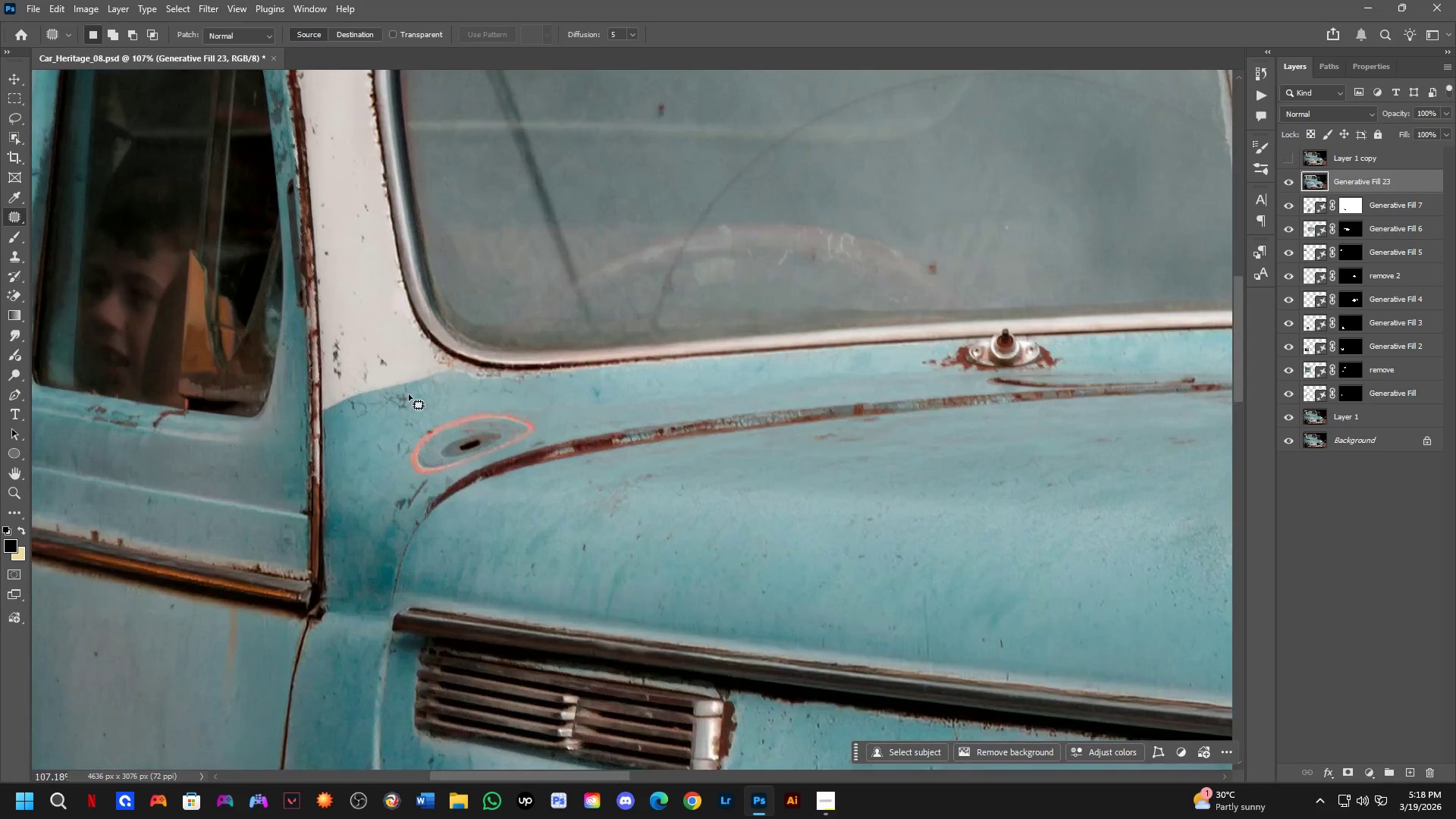 
left_click_drag(start_coordinate=[350, 311], to_coordinate=[781, 306])
 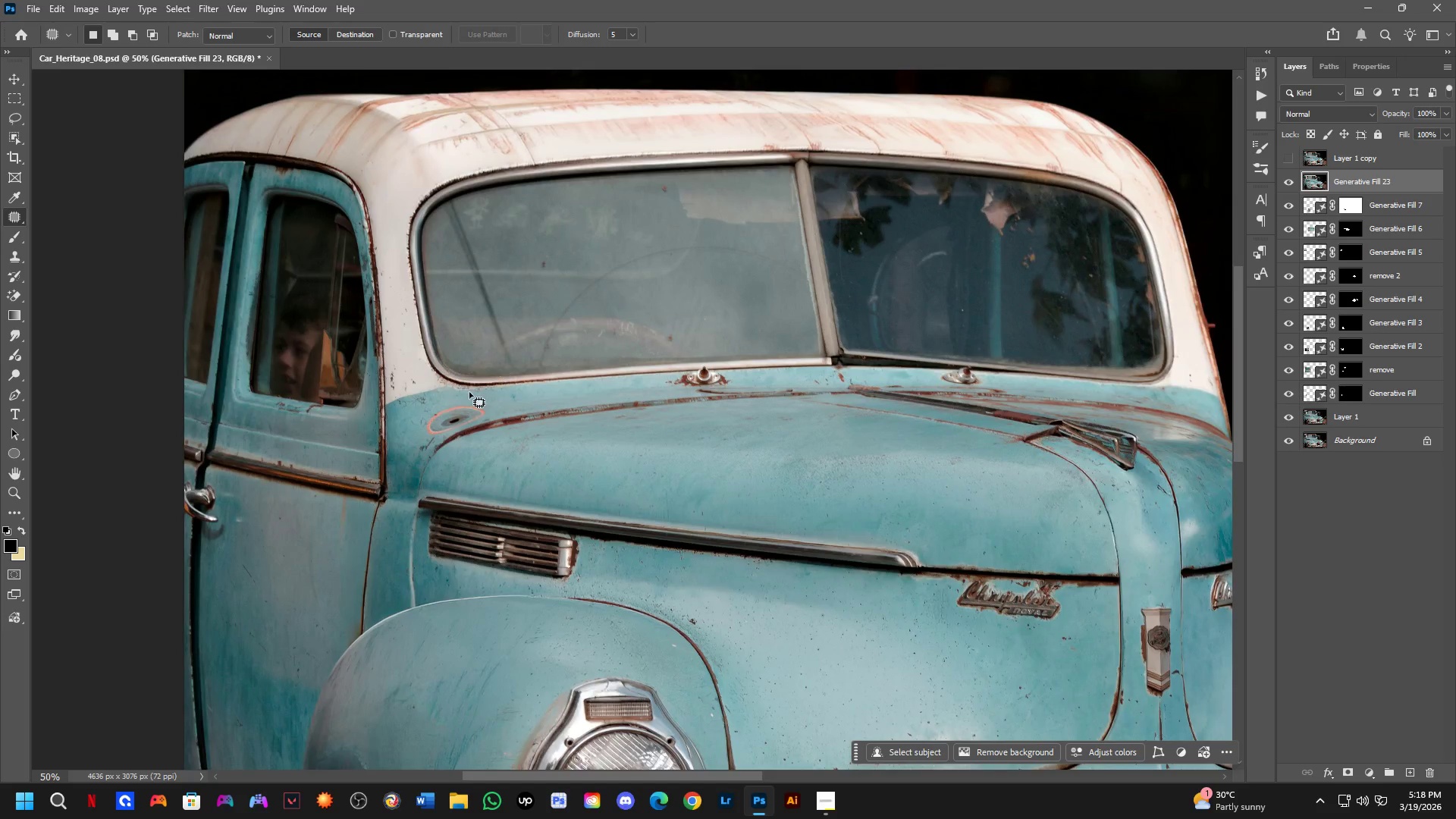 
scroll: coordinate [345, 298], scroll_direction: up, amount: 3.0
 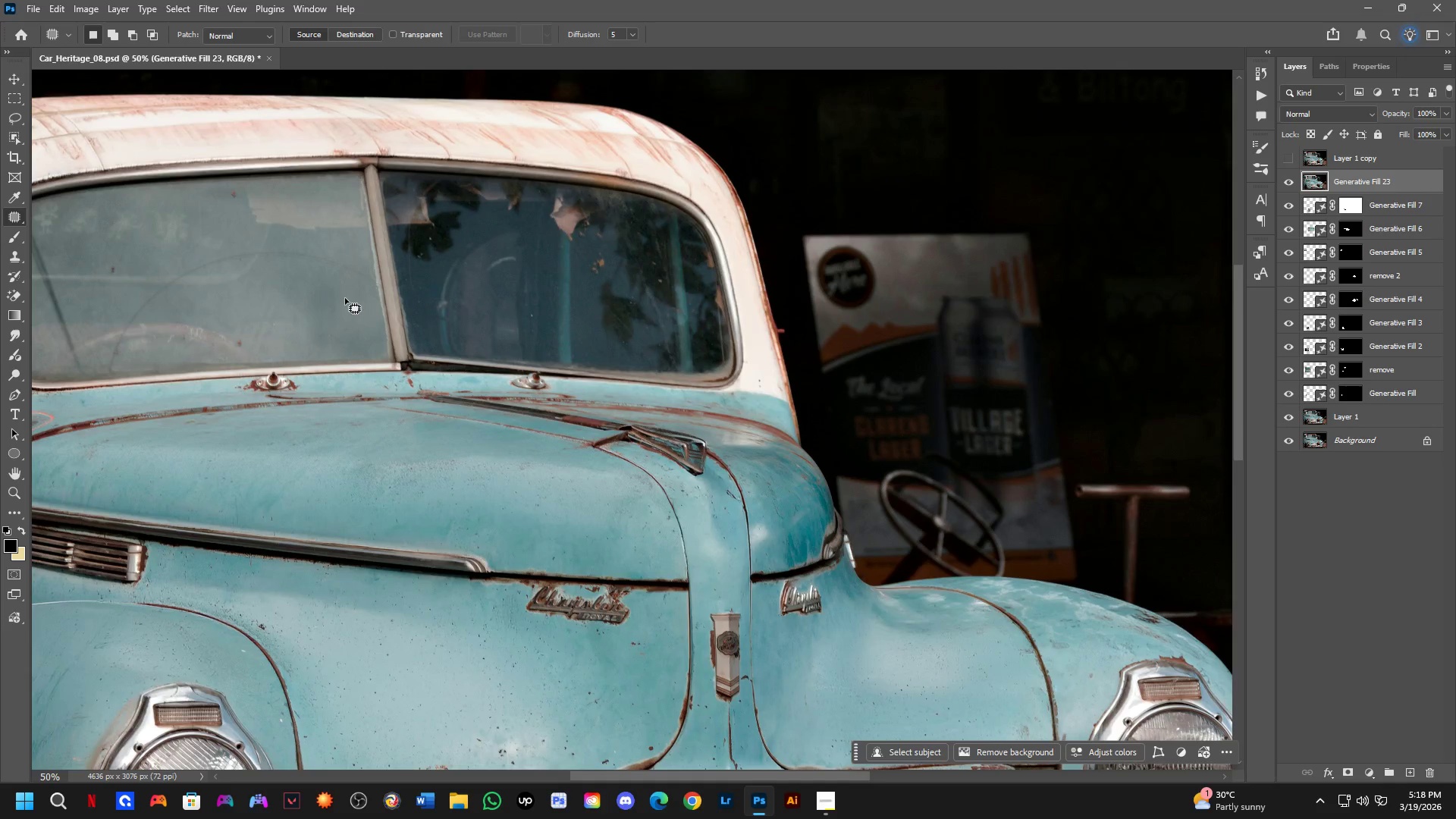 
hold_key(key=Space, duration=0.53)
 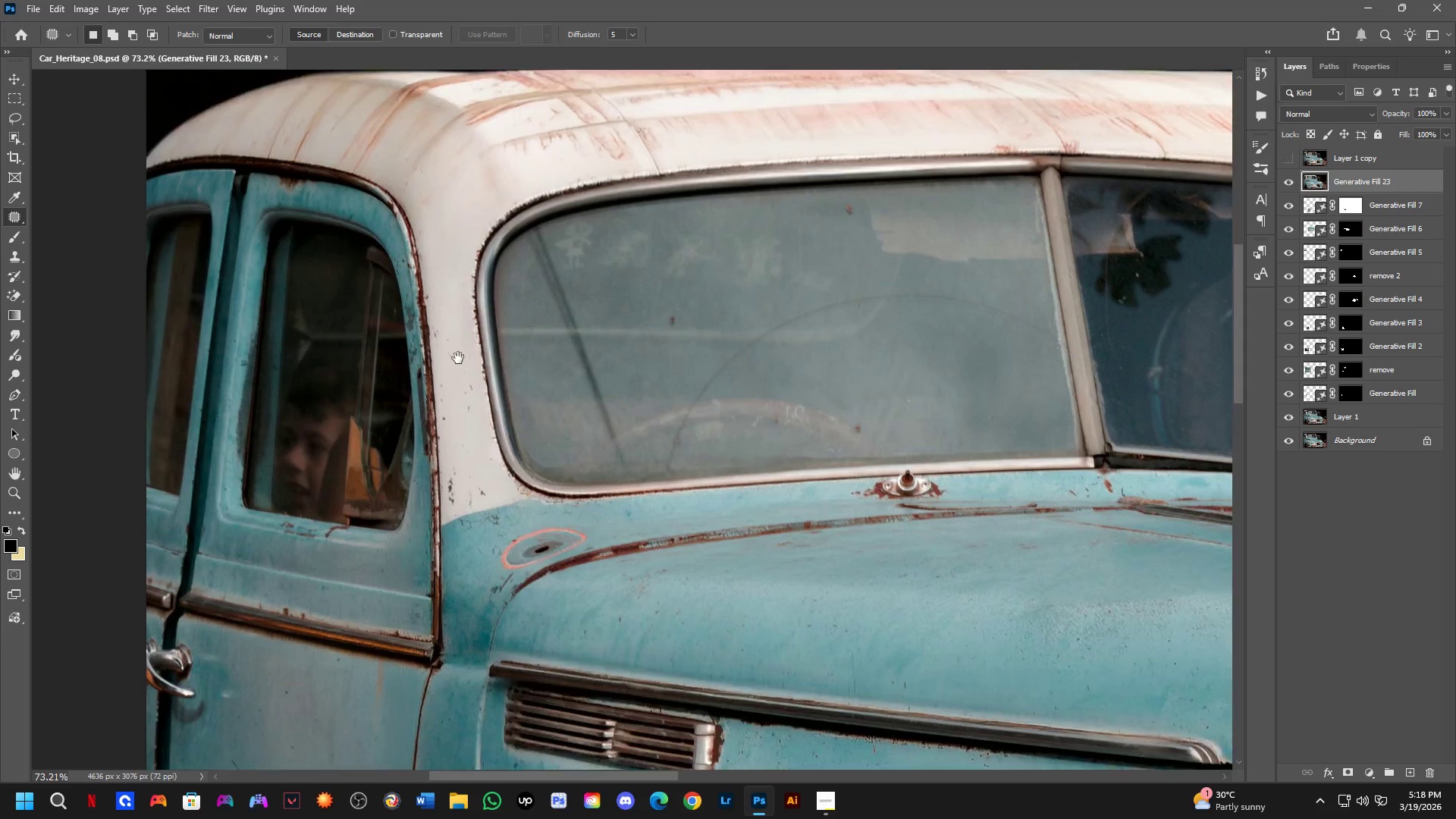 
left_click_drag(start_coordinate=[408, 340], to_coordinate=[512, 463])
 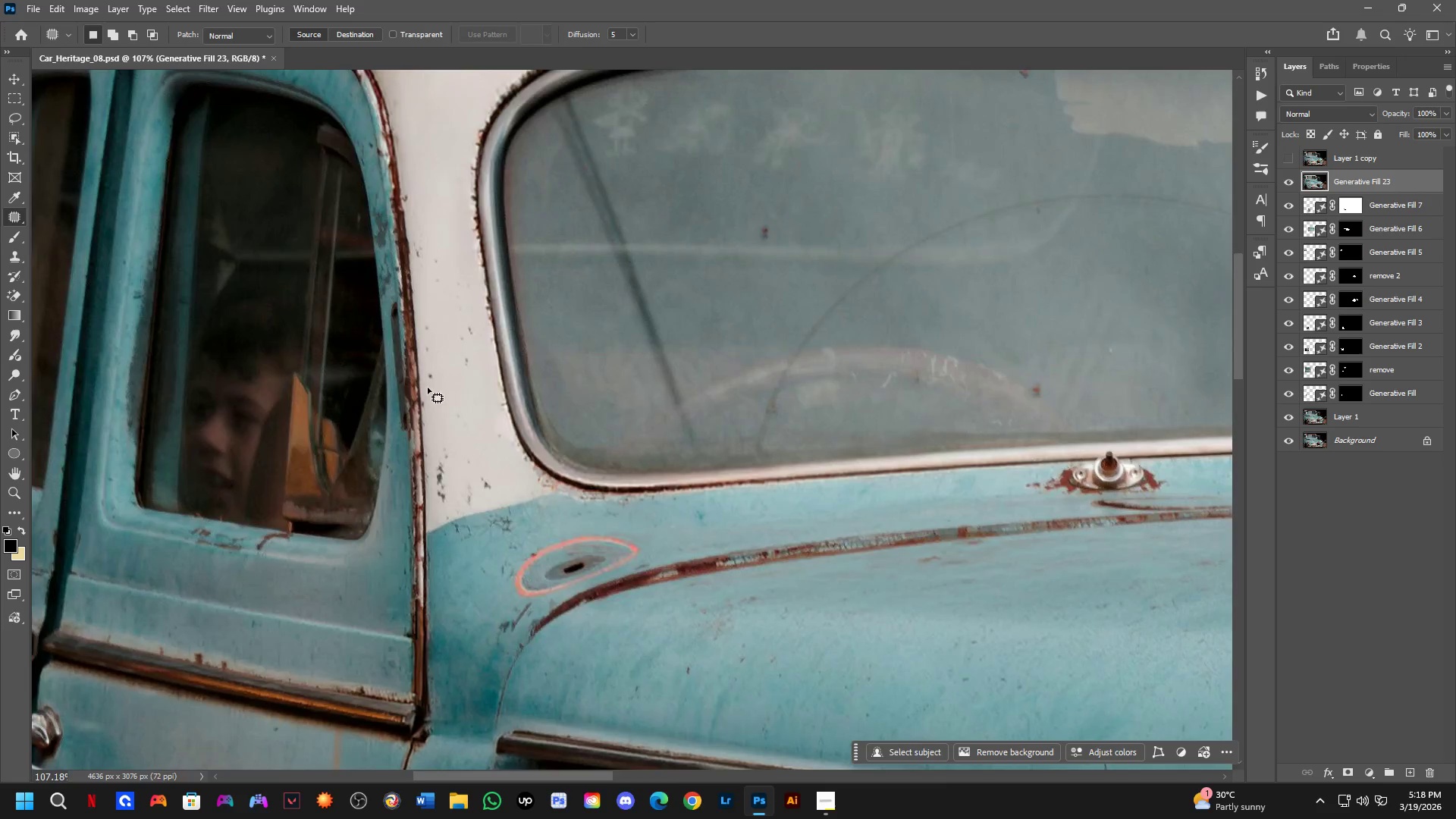 
scroll: coordinate [410, 397], scroll_direction: up, amount: 8.0
 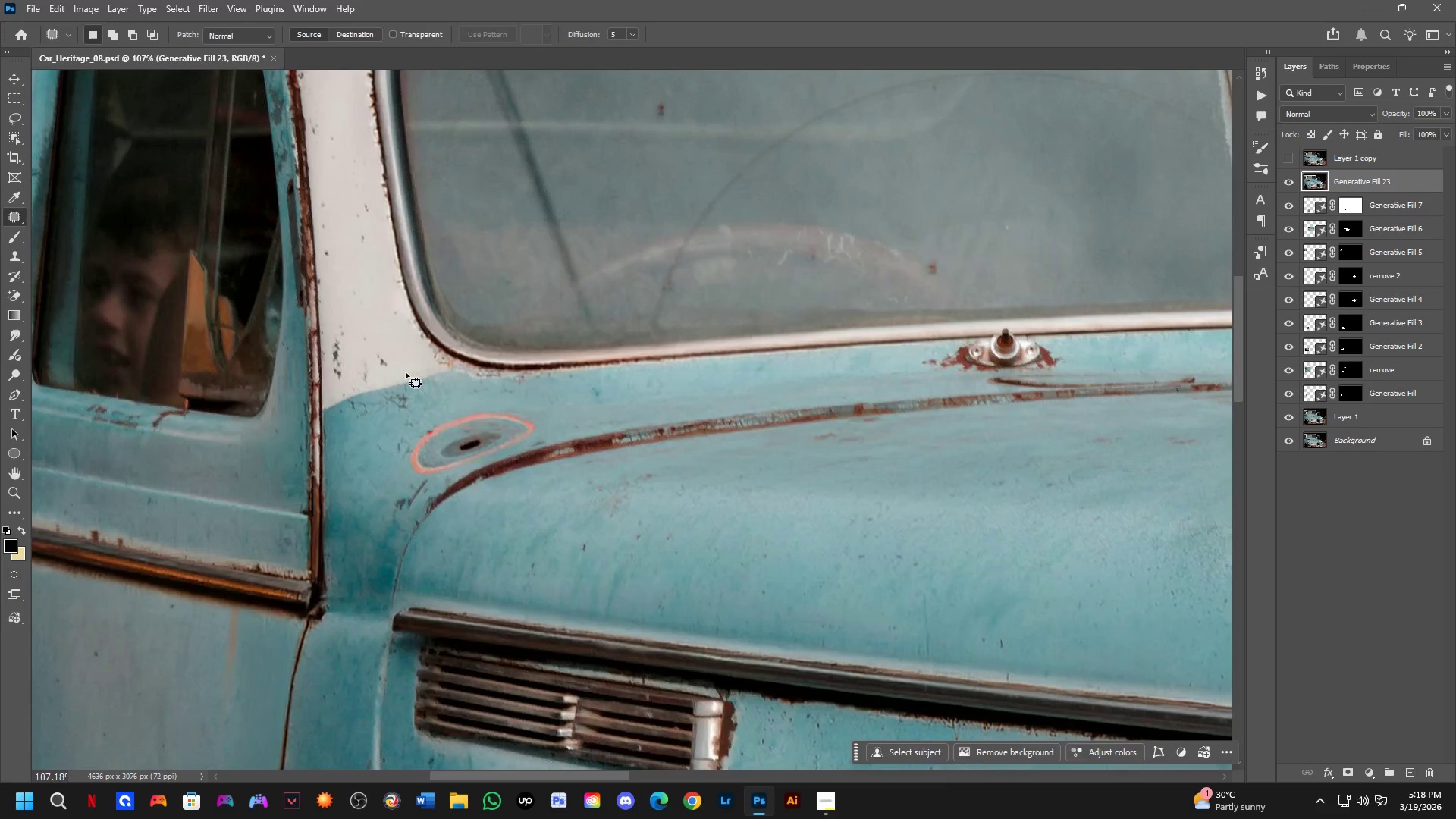 
hold_key(key=Space, duration=0.5)
 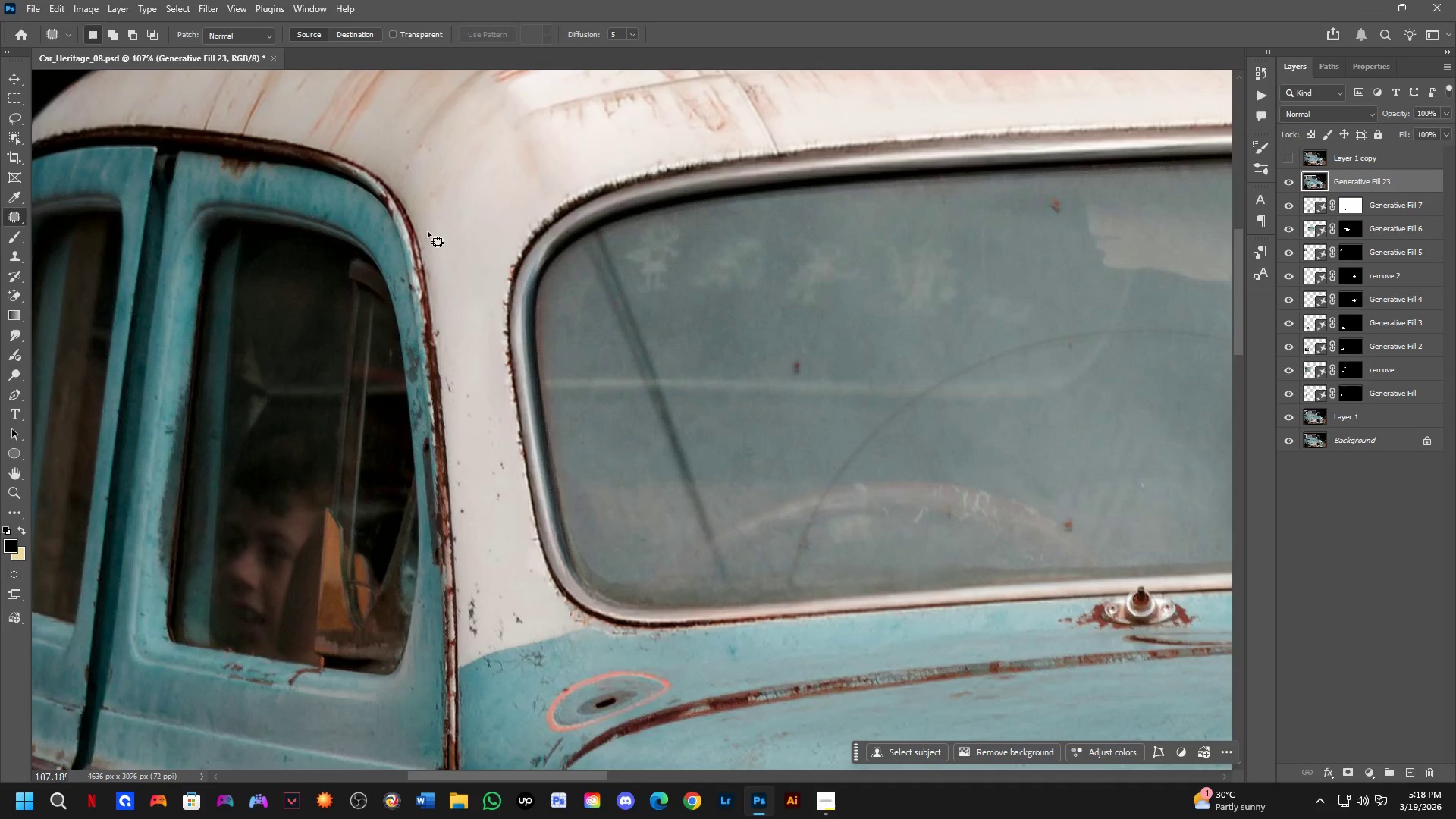 
left_click_drag(start_coordinate=[436, 306], to_coordinate=[460, 365])
 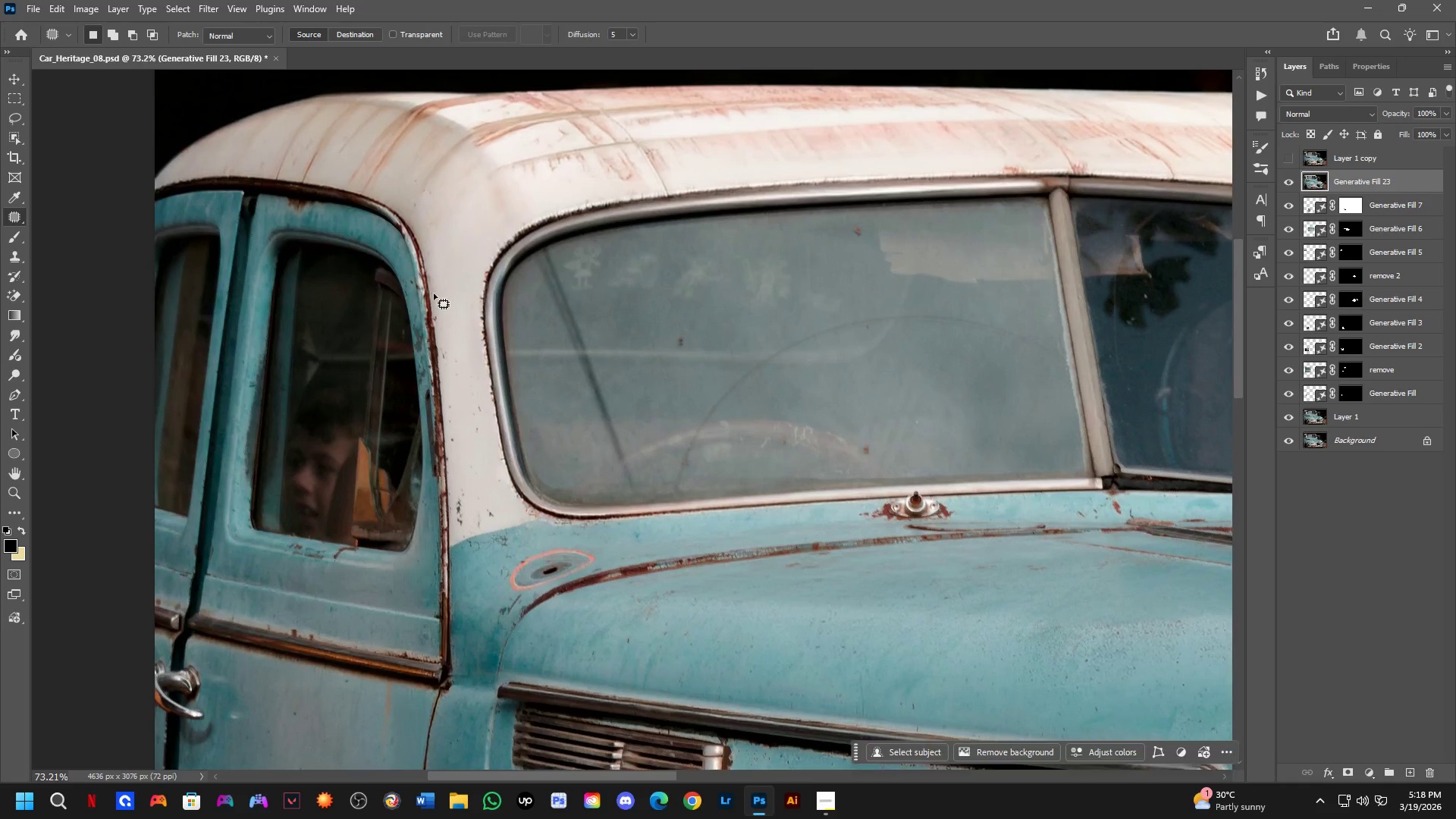 
scroll: coordinate [419, 379], scroll_direction: down, amount: 4.0
 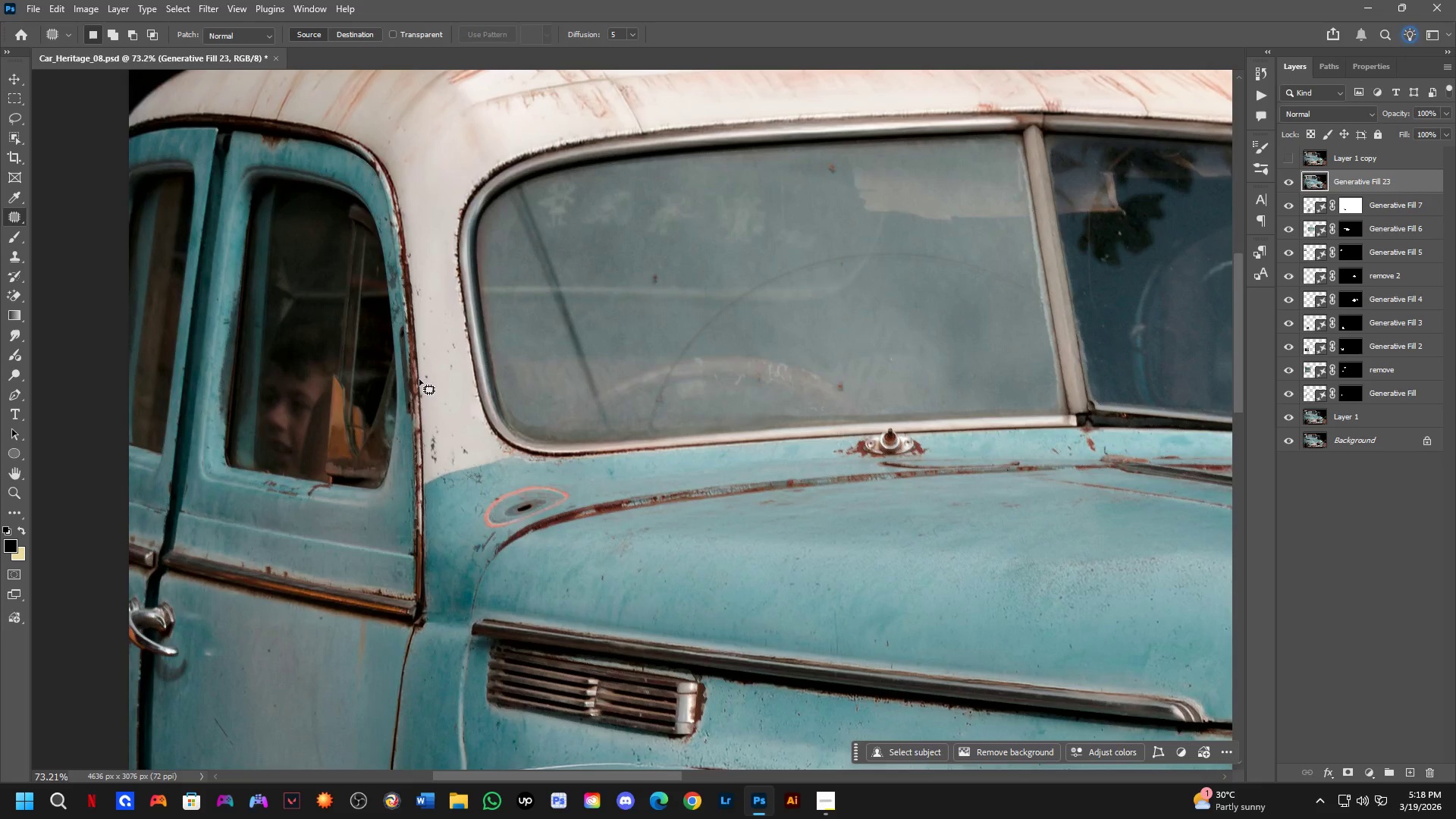 
left_click_drag(start_coordinate=[428, 229], to_coordinate=[441, 176])
 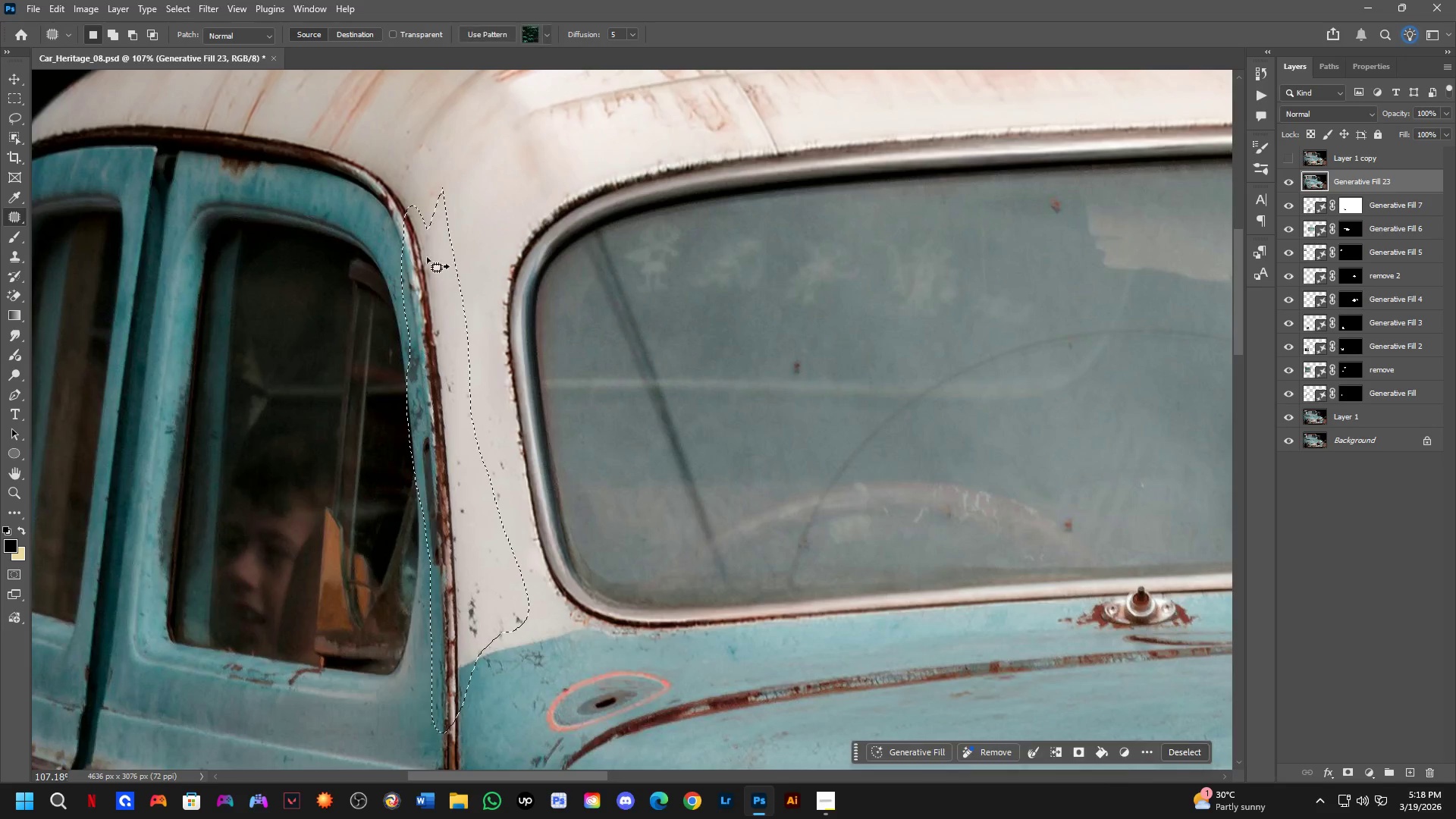 
scroll: coordinate [431, 285], scroll_direction: up, amount: 4.0
 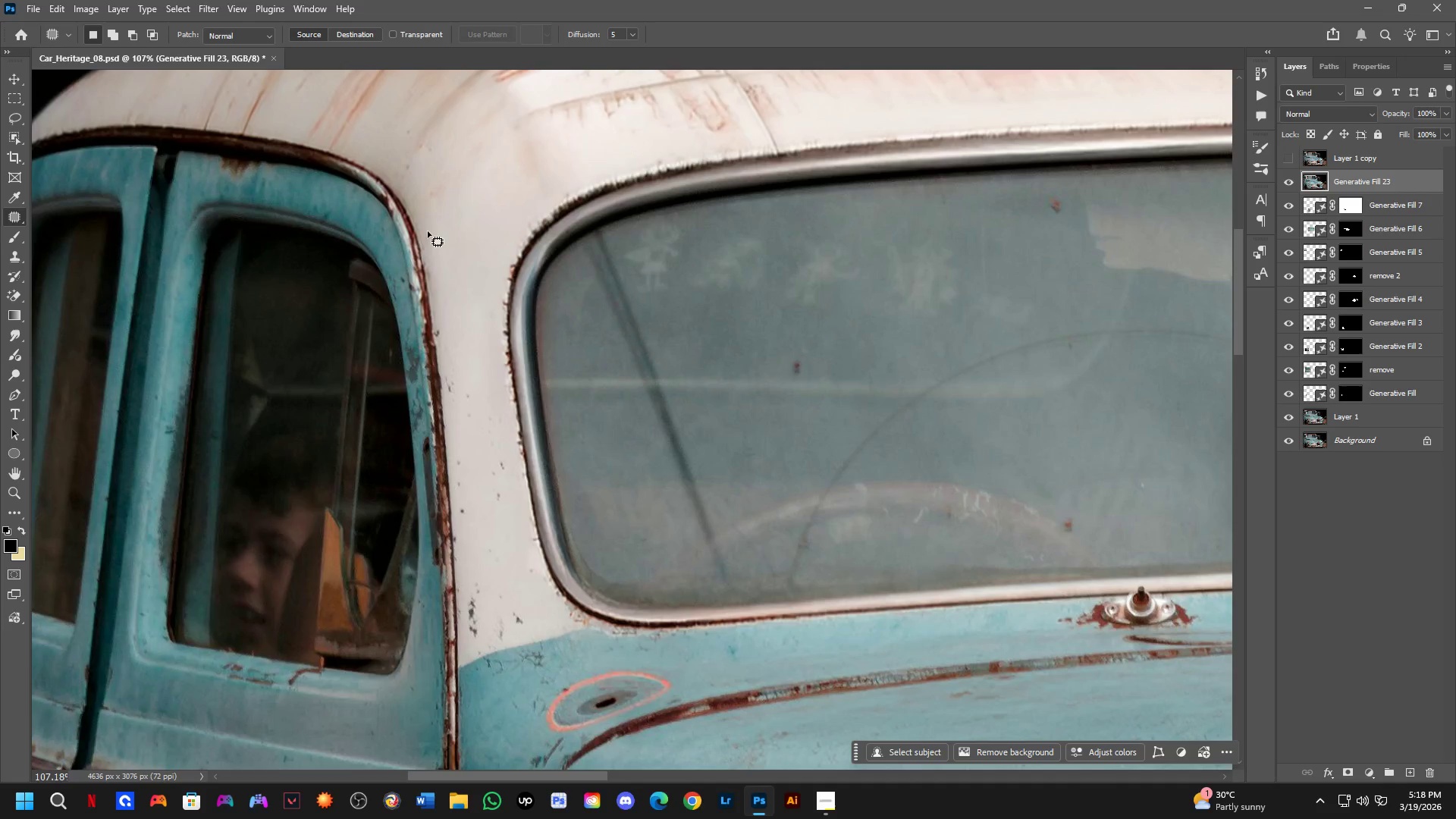 
hold_key(key=Space, duration=0.56)
 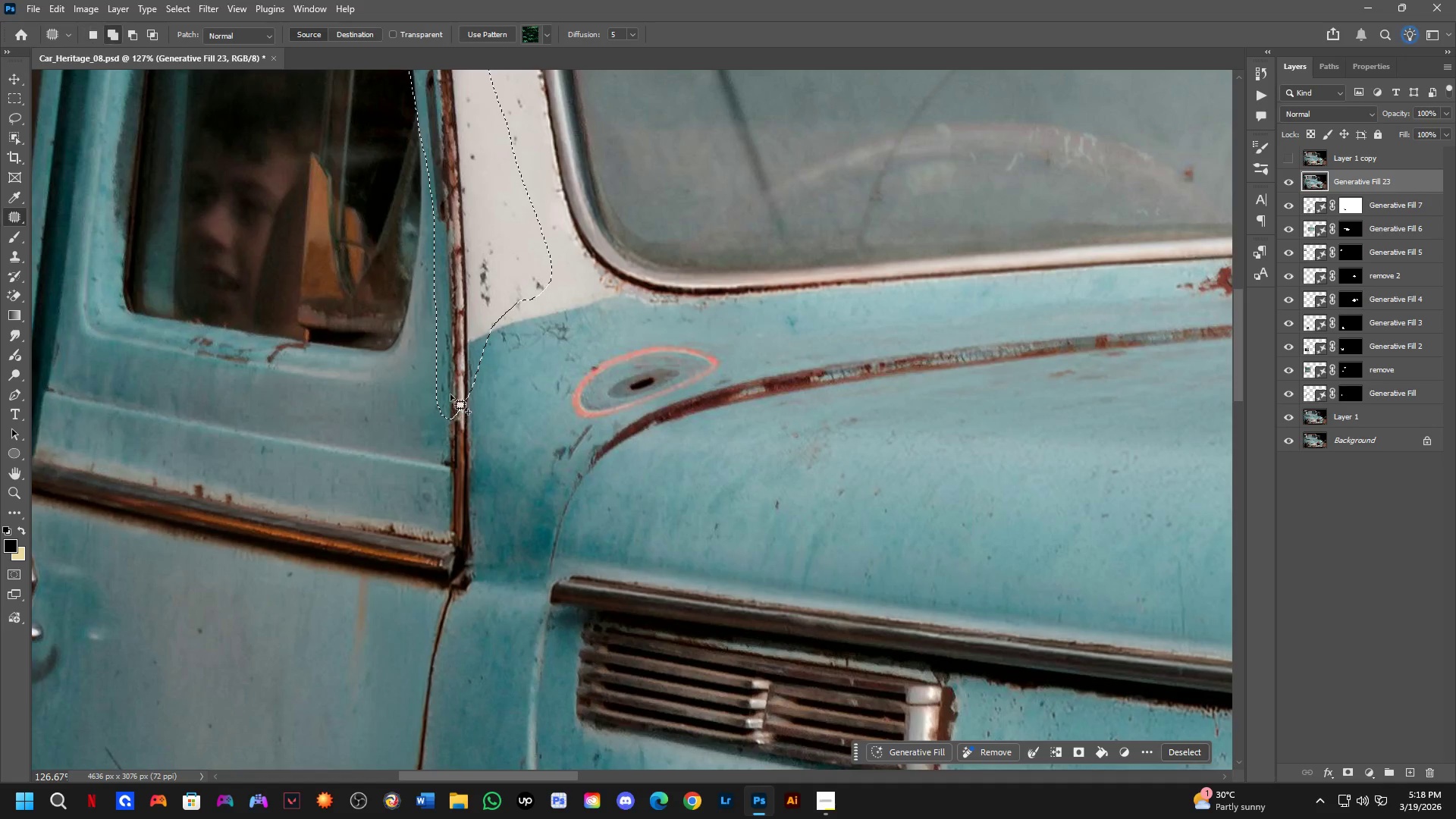 
left_click_drag(start_coordinate=[474, 452], to_coordinate=[485, 205])
 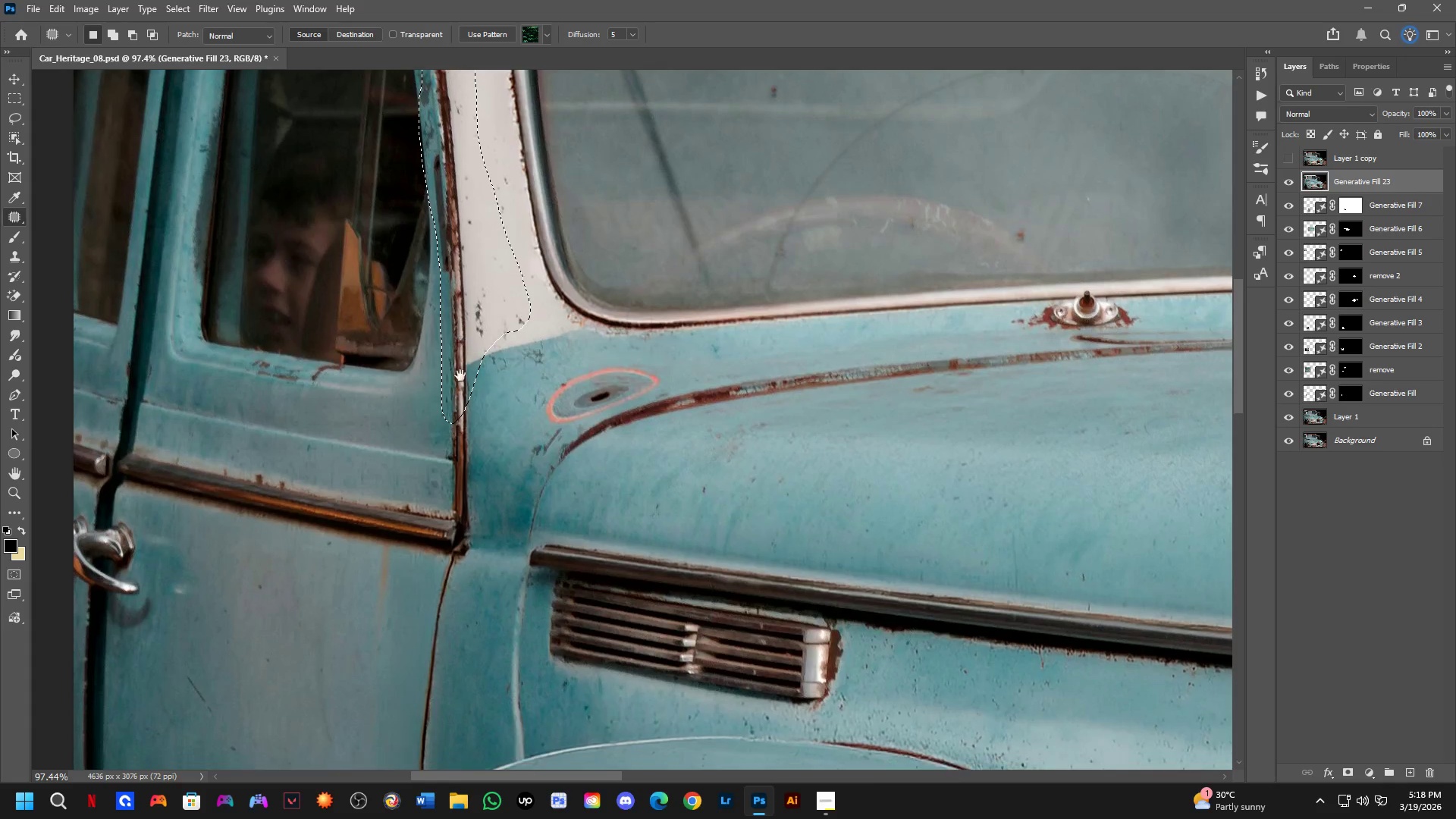 
scroll: coordinate [431, 266], scroll_direction: down, amount: 1.0
 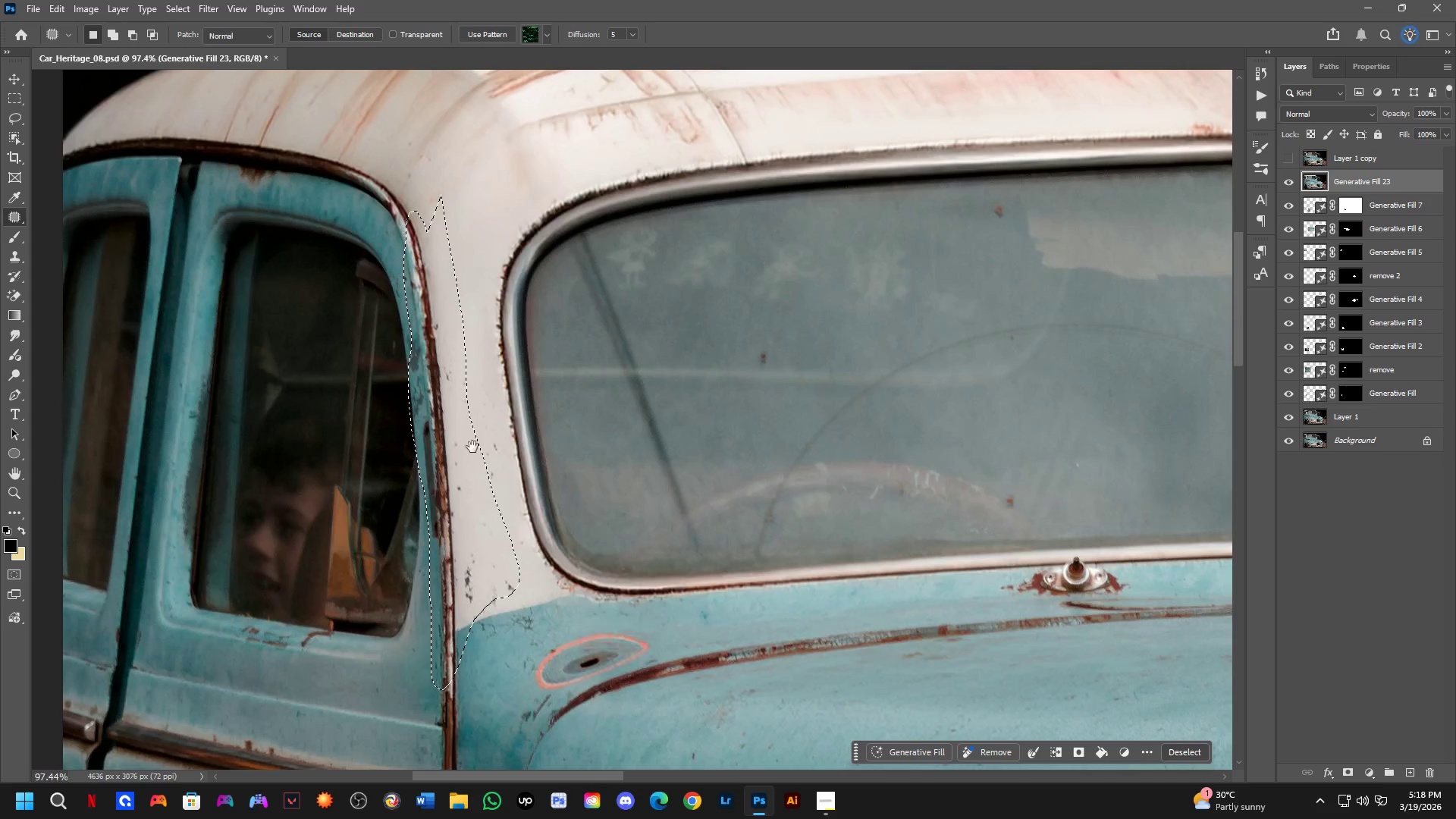 
hold_key(key=ShiftLeft, duration=0.34)
 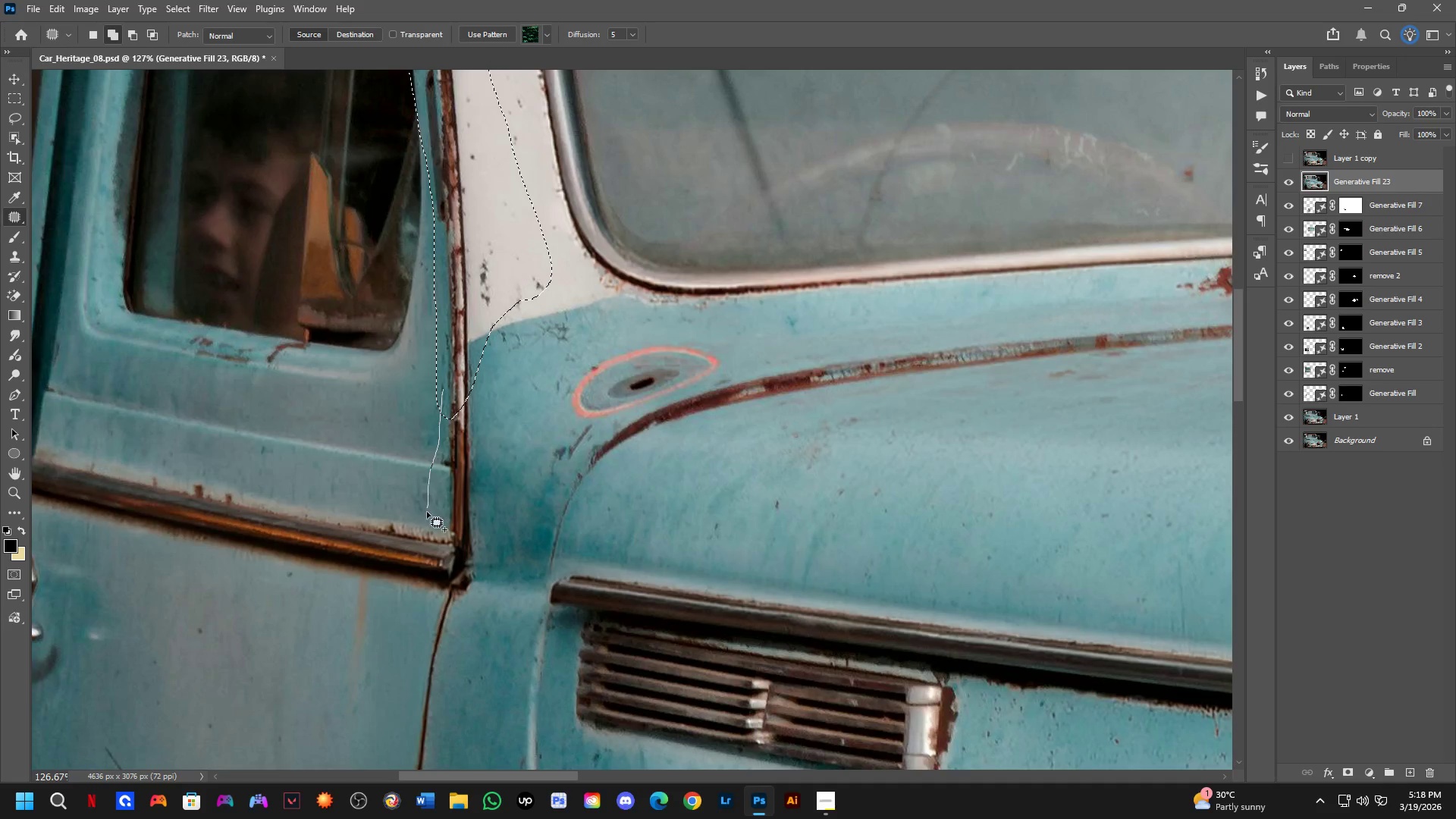 
scroll: coordinate [460, 382], scroll_direction: up, amount: 3.0
 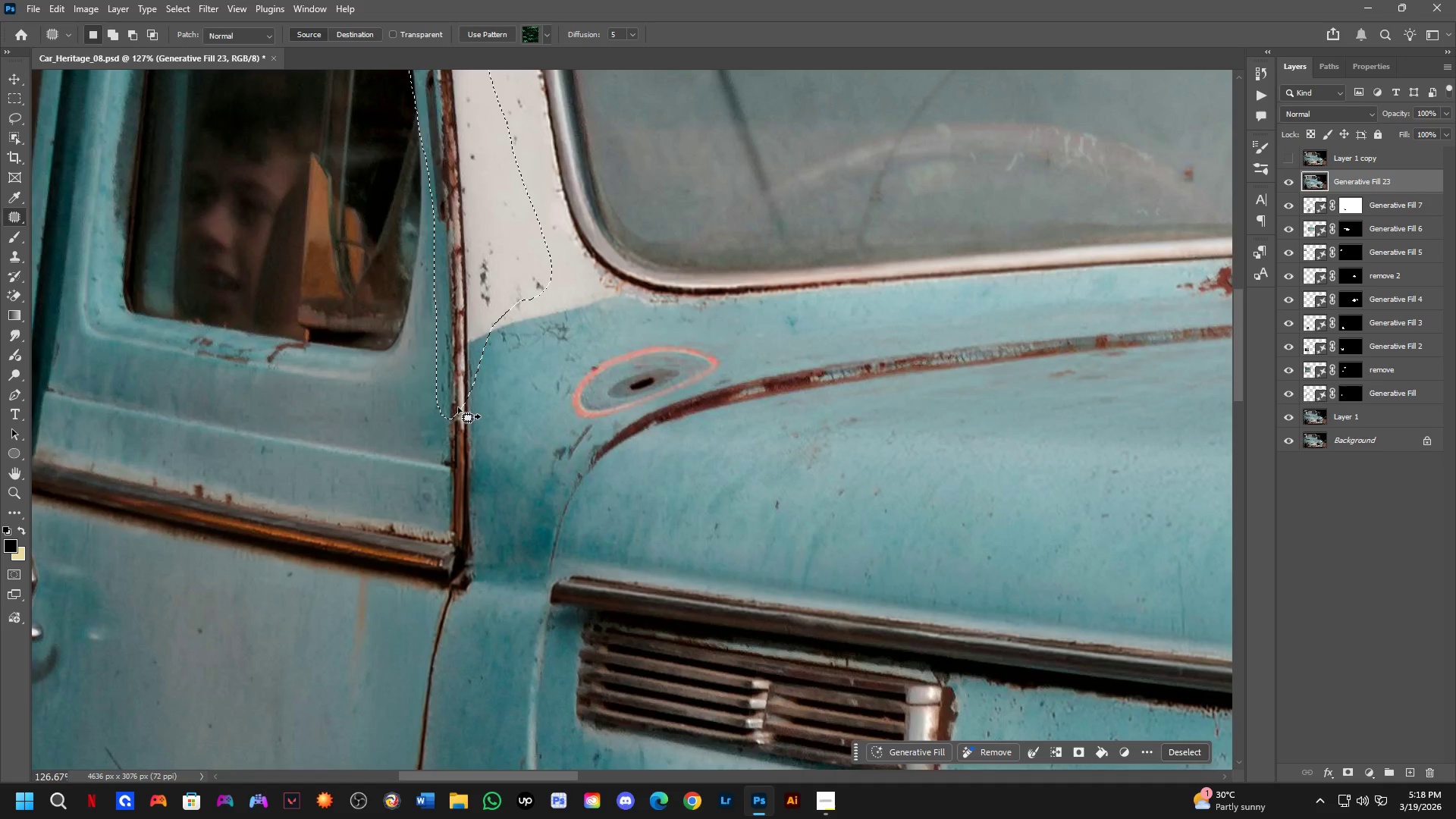 
left_click_drag(start_coordinate=[444, 389], to_coordinate=[496, 269])
 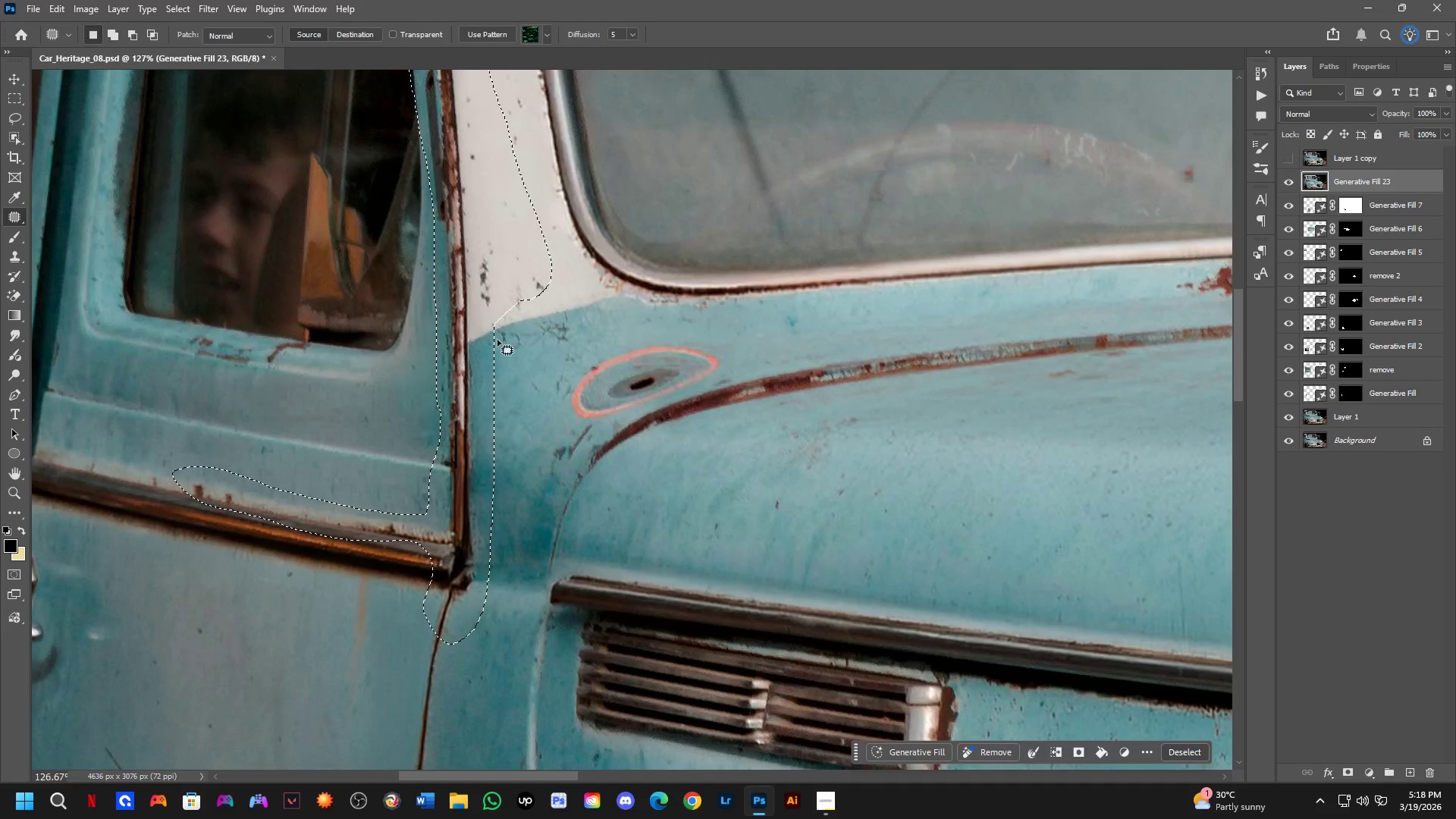 
key(Shift+ShiftLeft)
 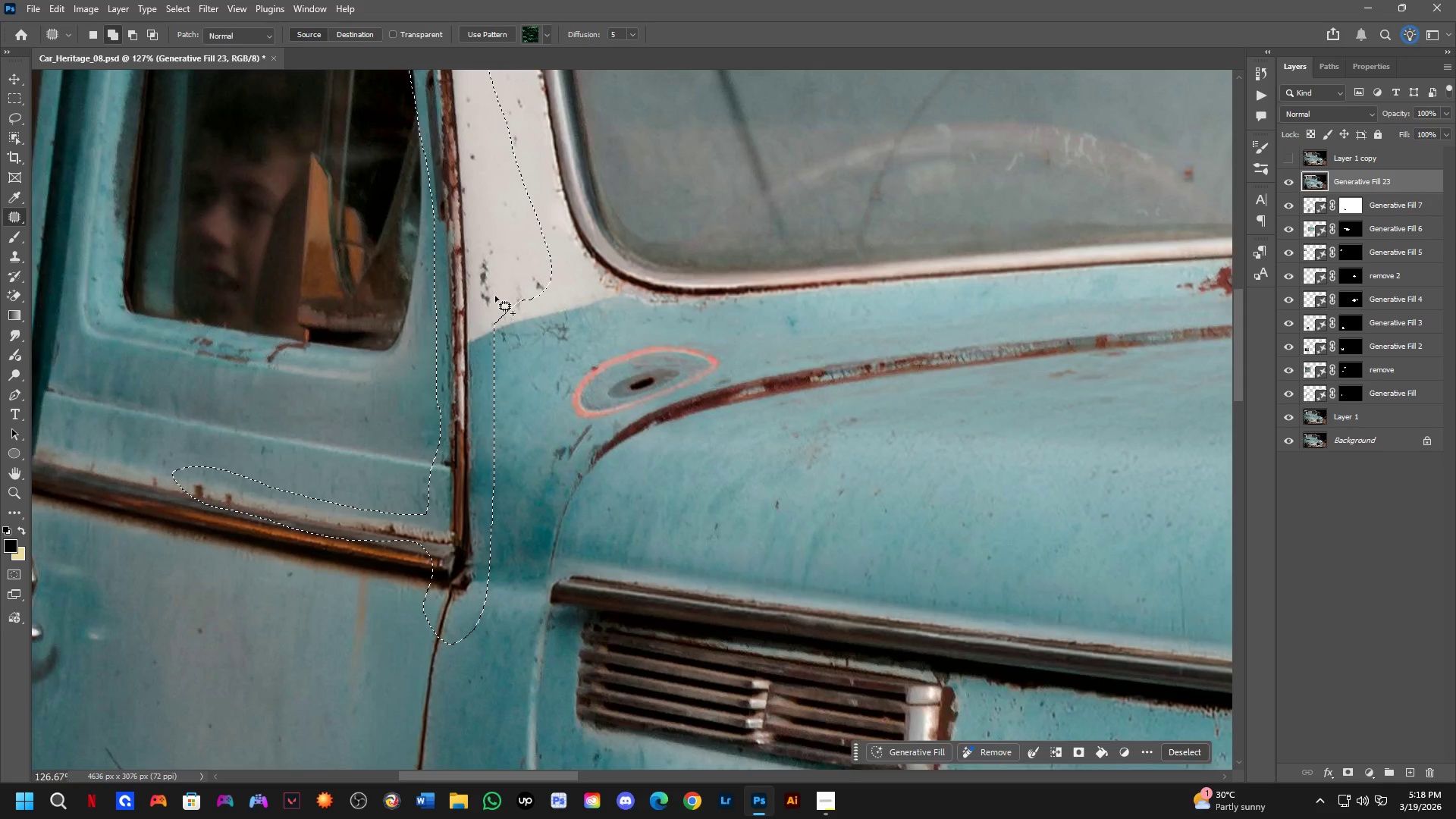 
left_click_drag(start_coordinate=[491, 299], to_coordinate=[544, 262])
 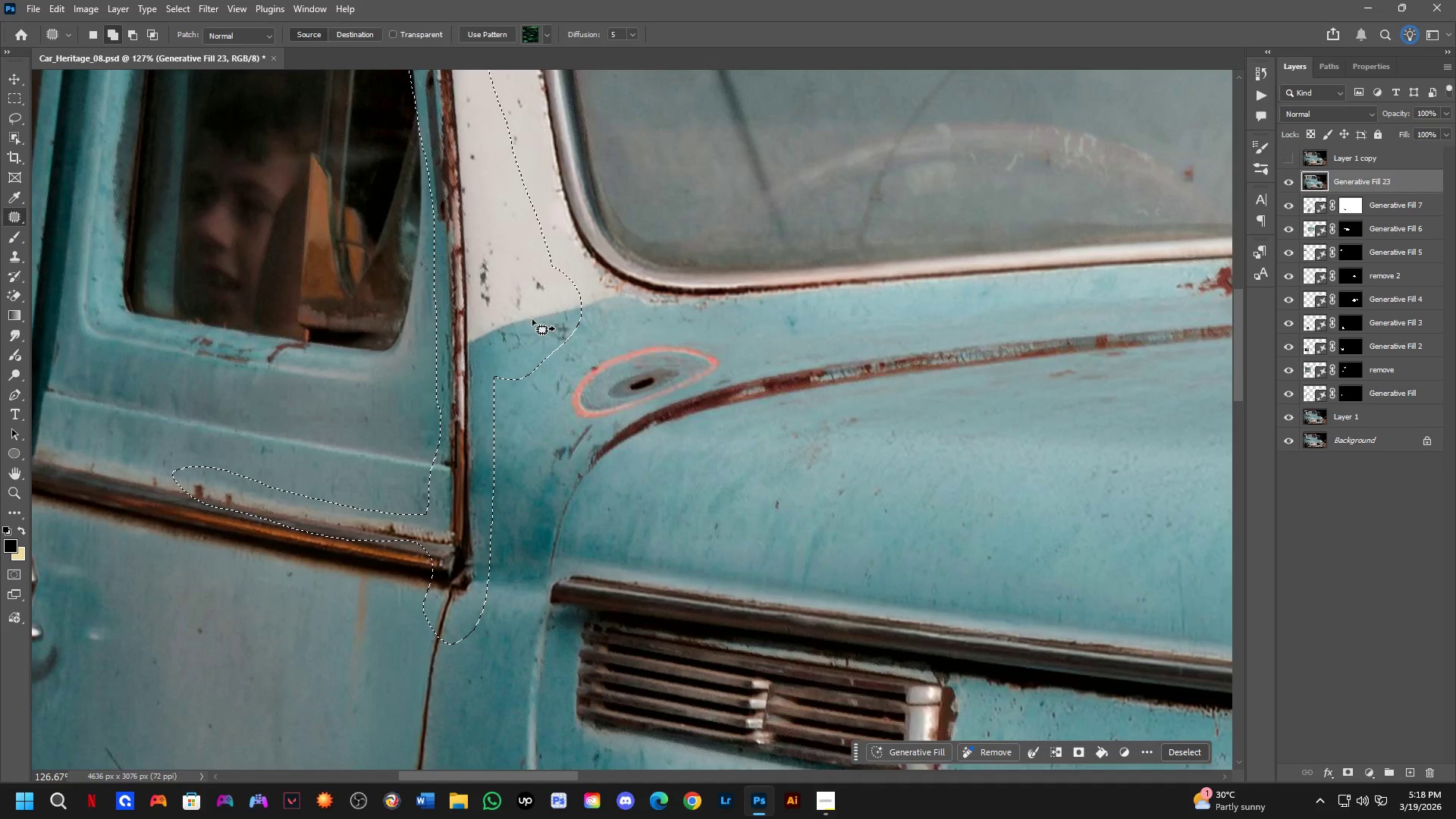 
hold_key(key=Space, duration=0.48)
 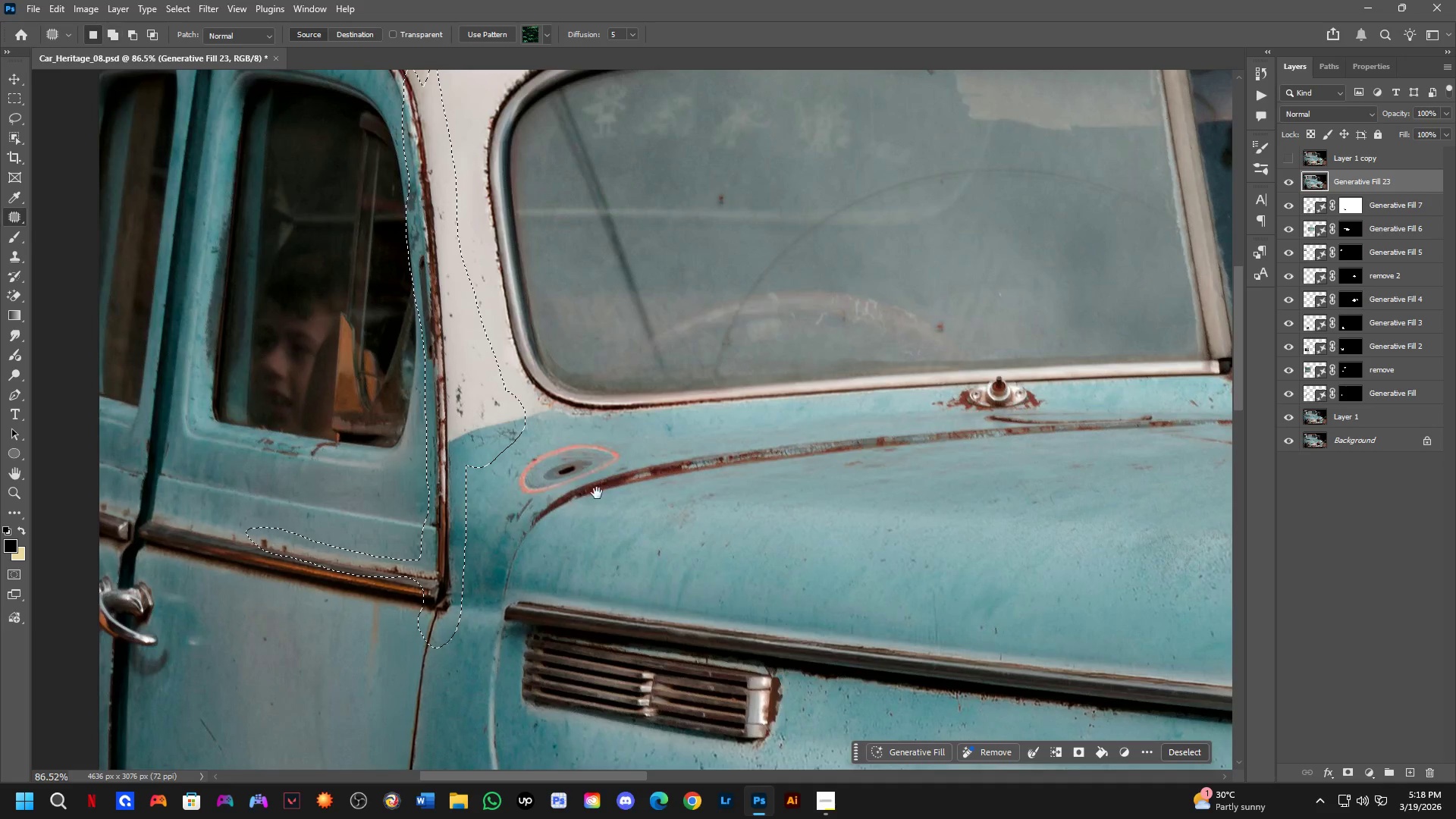 
left_click_drag(start_coordinate=[551, 322], to_coordinate=[502, 434])
 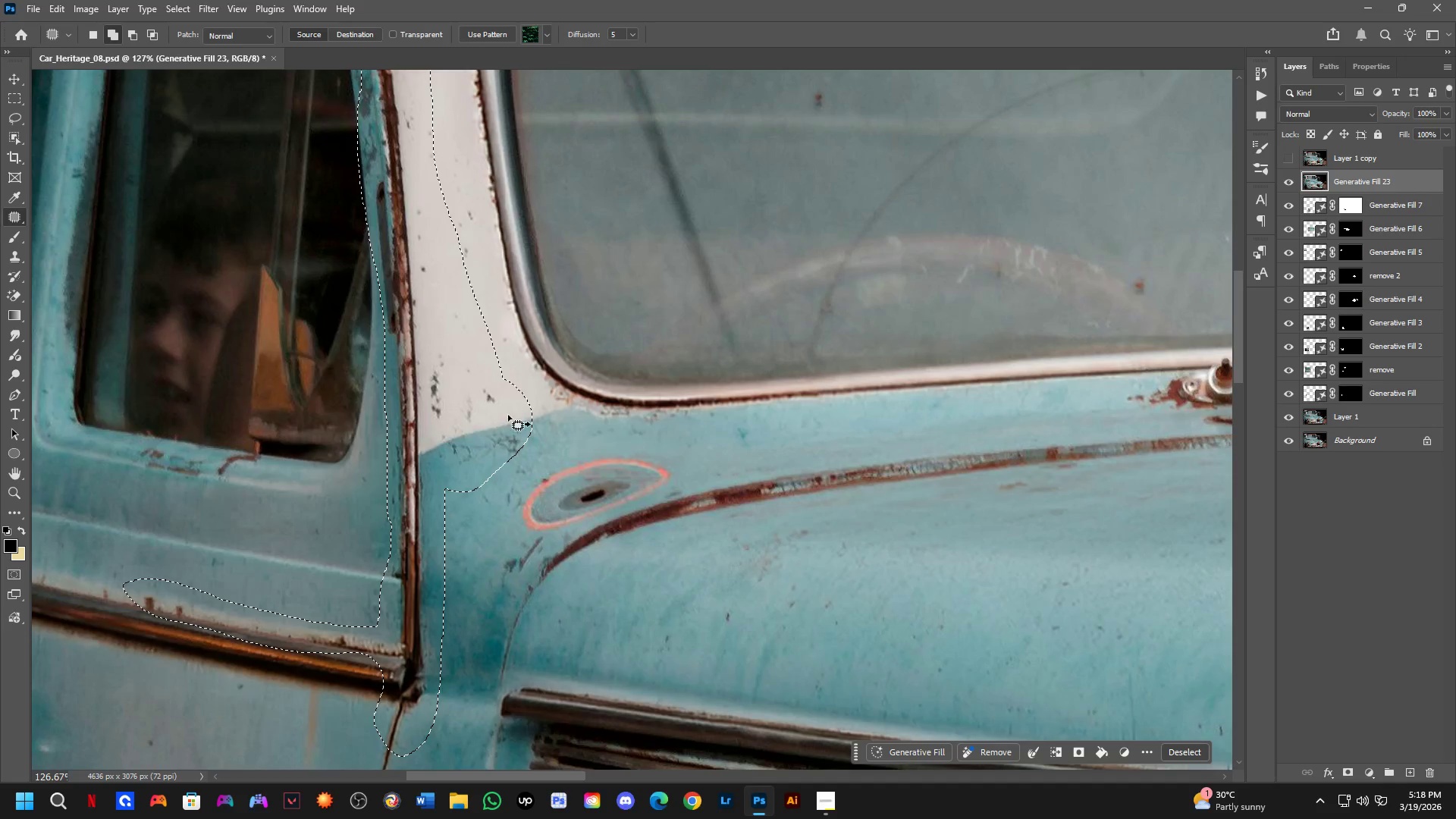 
hold_key(key=Space, duration=0.59)
 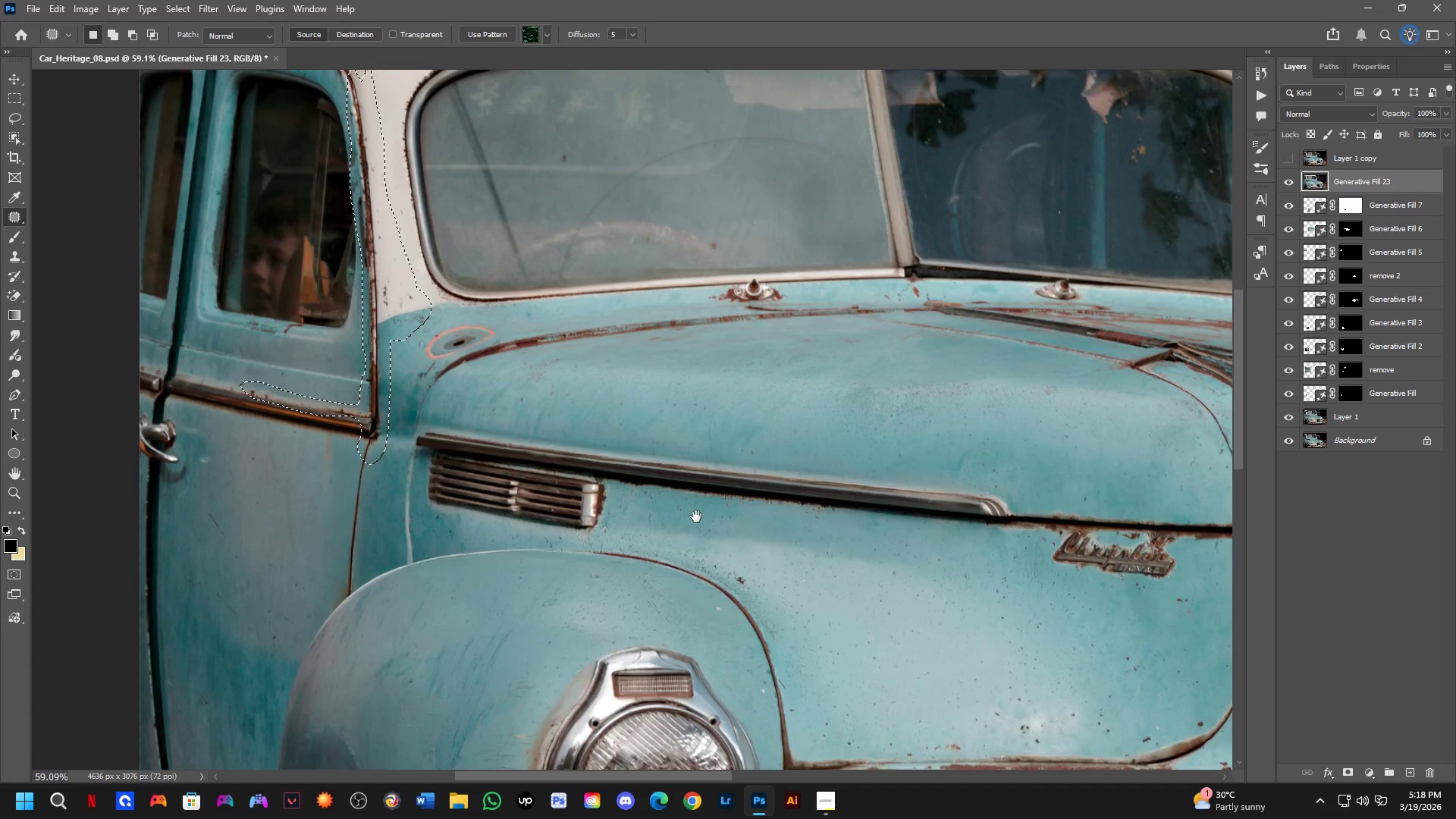 
left_click_drag(start_coordinate=[596, 500], to_coordinate=[475, 353])
 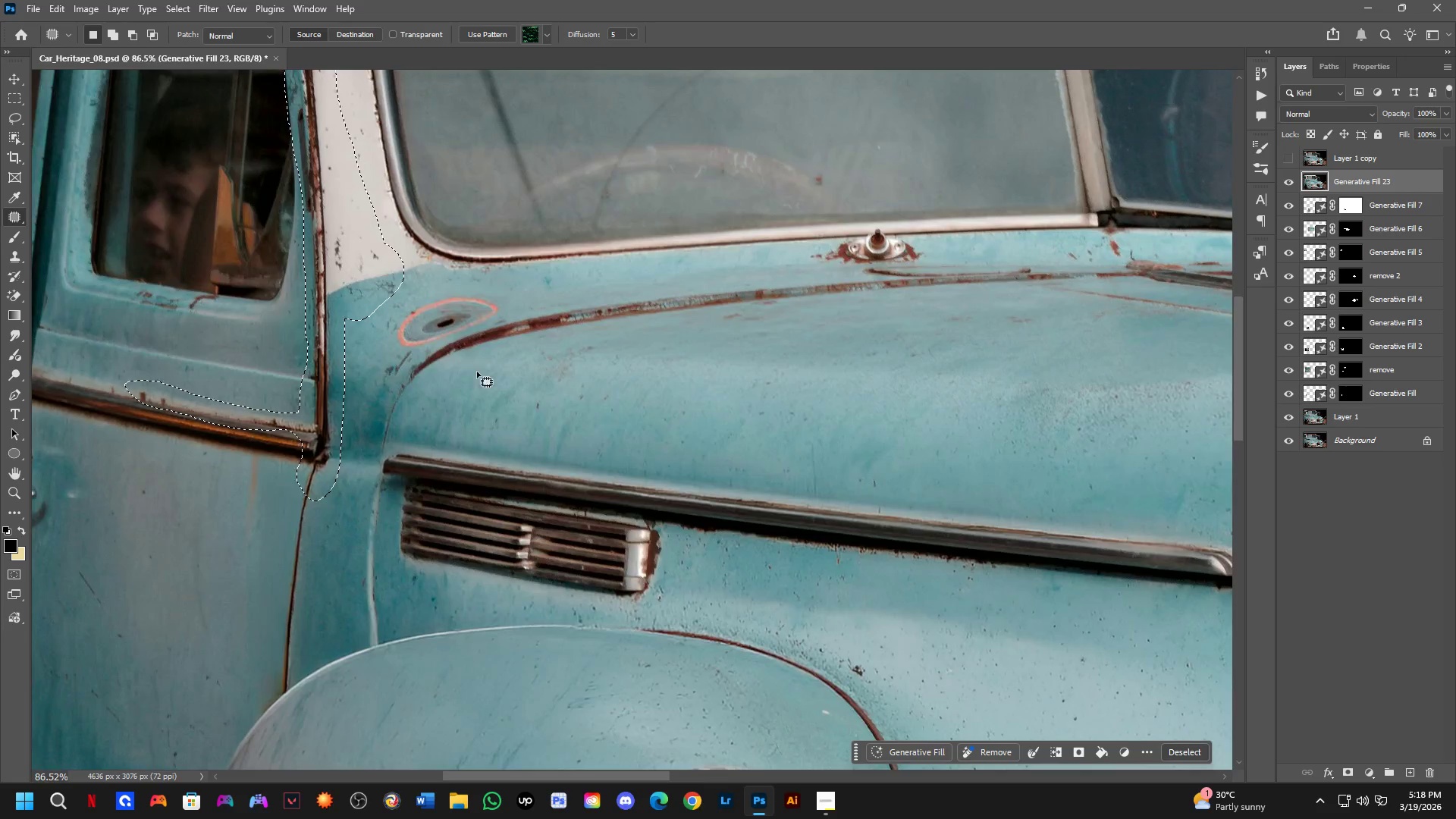 
scroll: coordinate [510, 416], scroll_direction: down, amount: 4.0
 